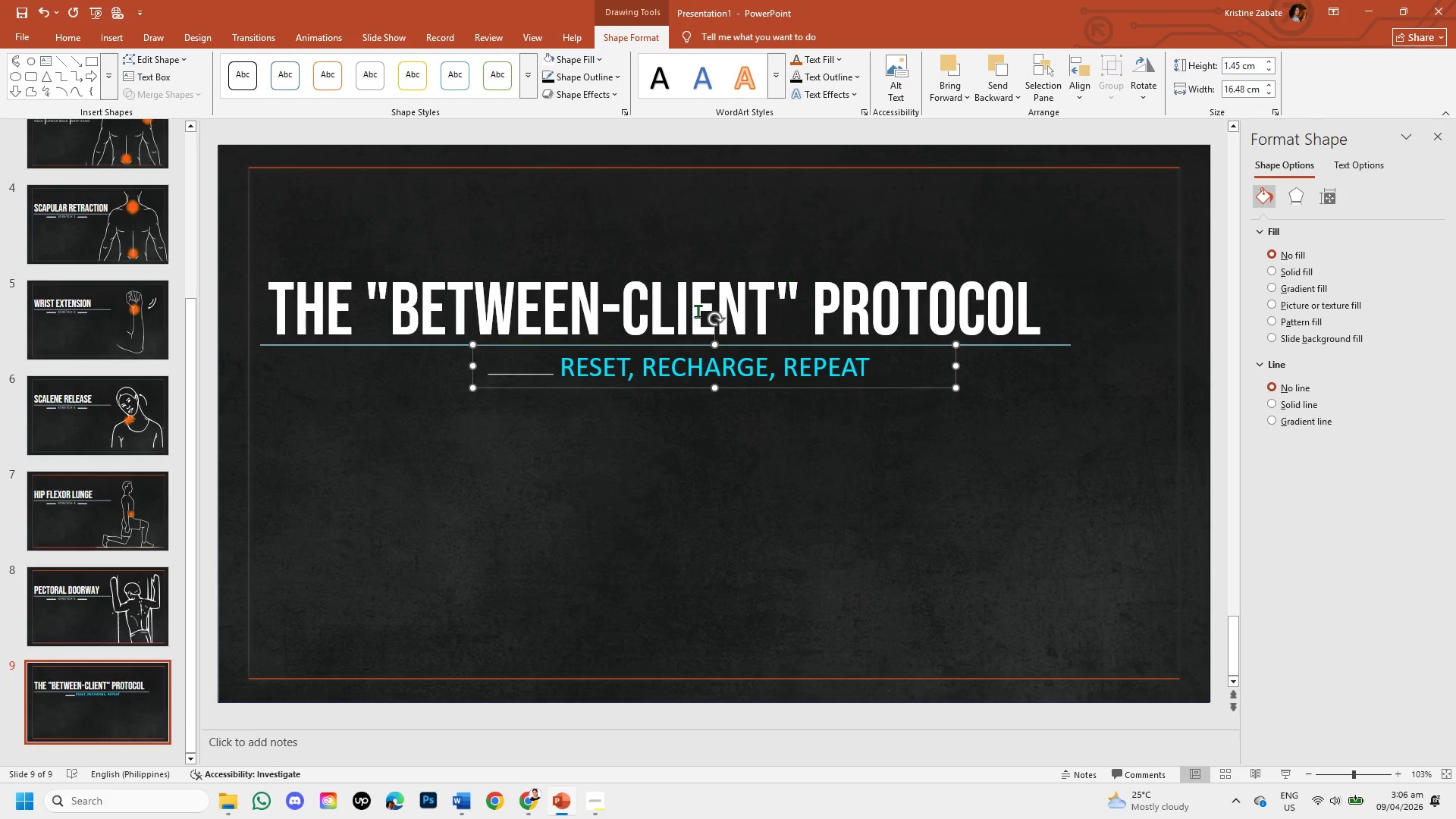 
left_click([451, 517])
 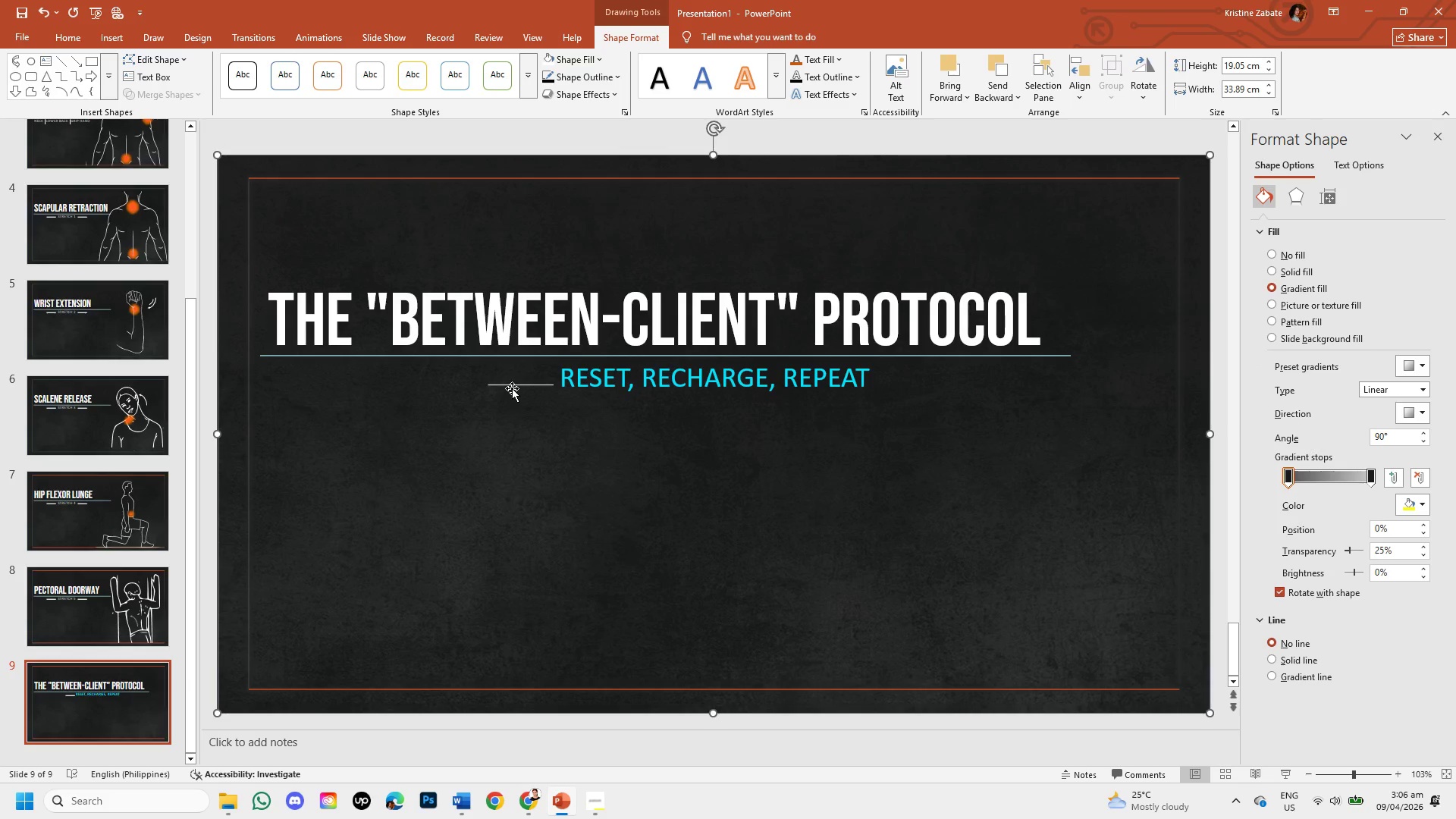 
left_click([512, 388])
 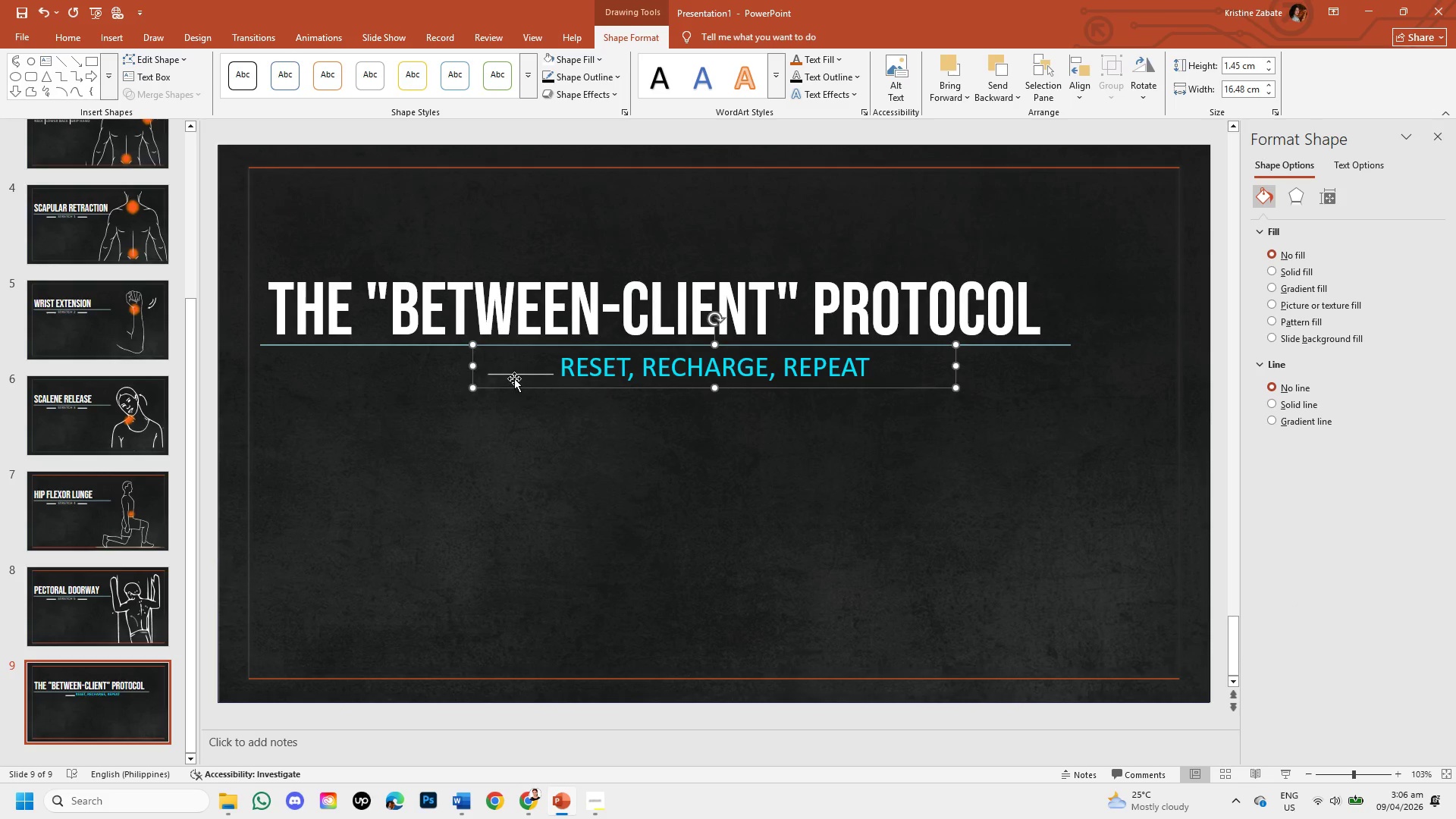 
left_click([514, 378])
 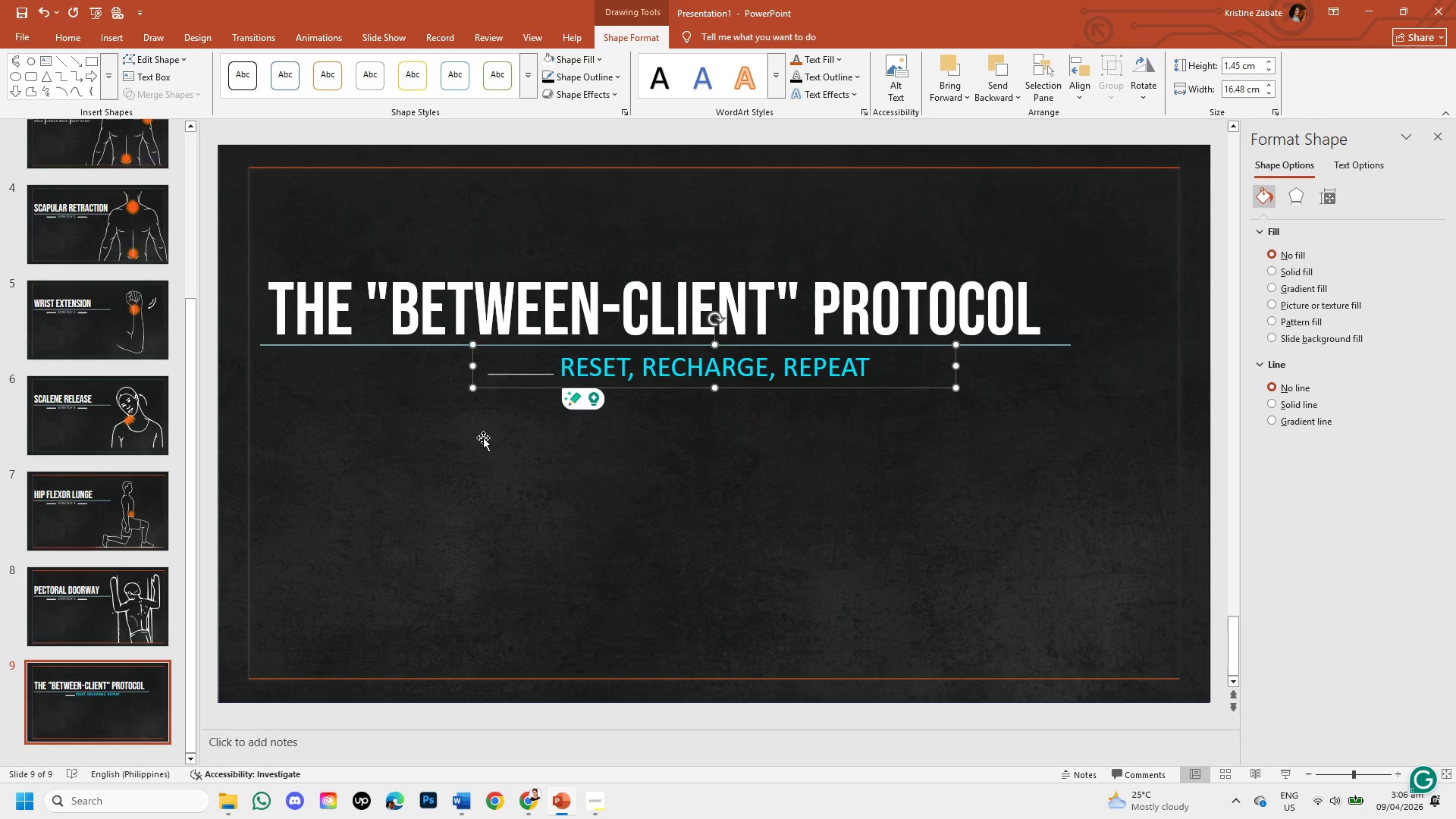 
left_click([482, 440])
 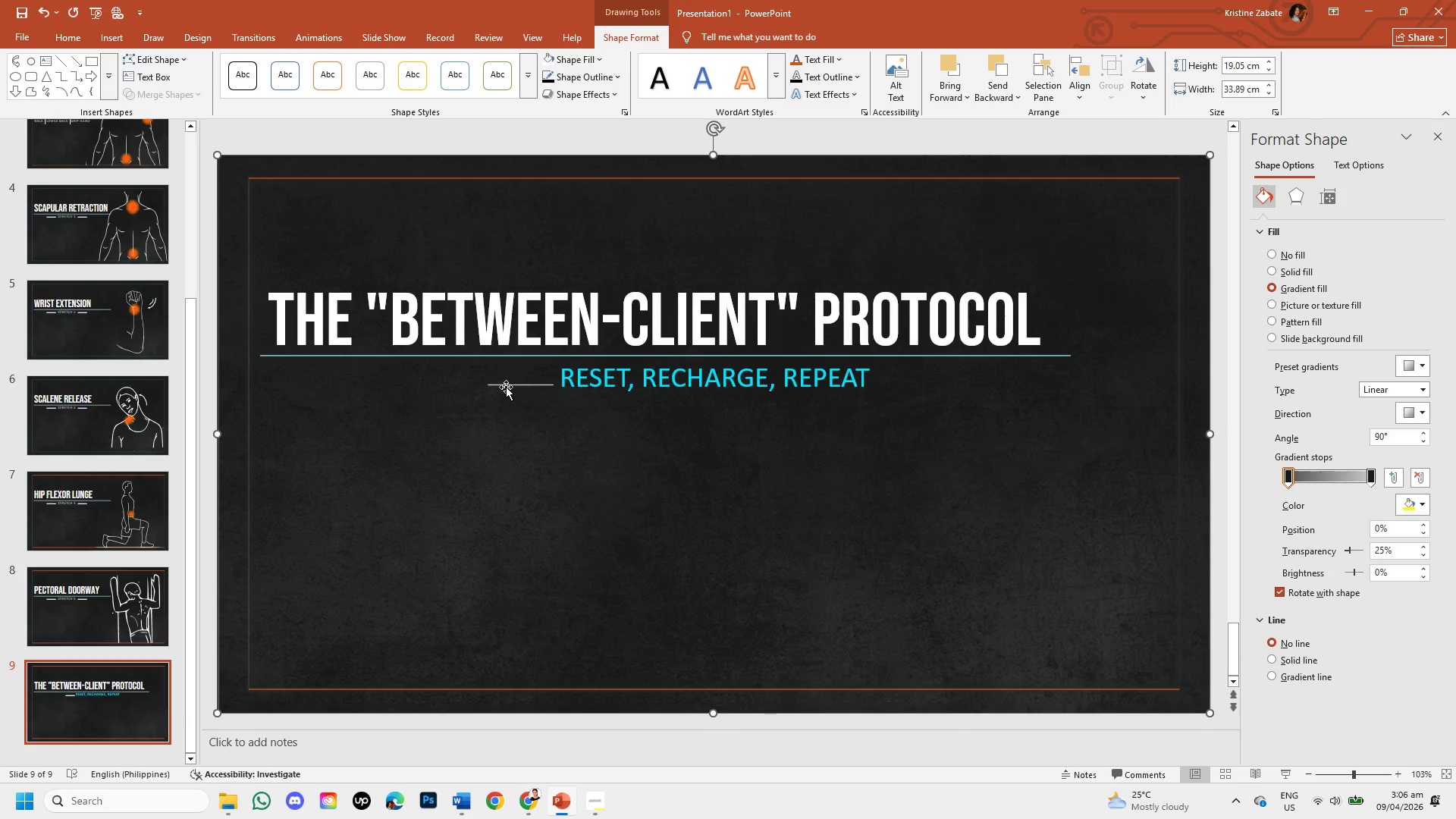 
left_click([508, 383])
 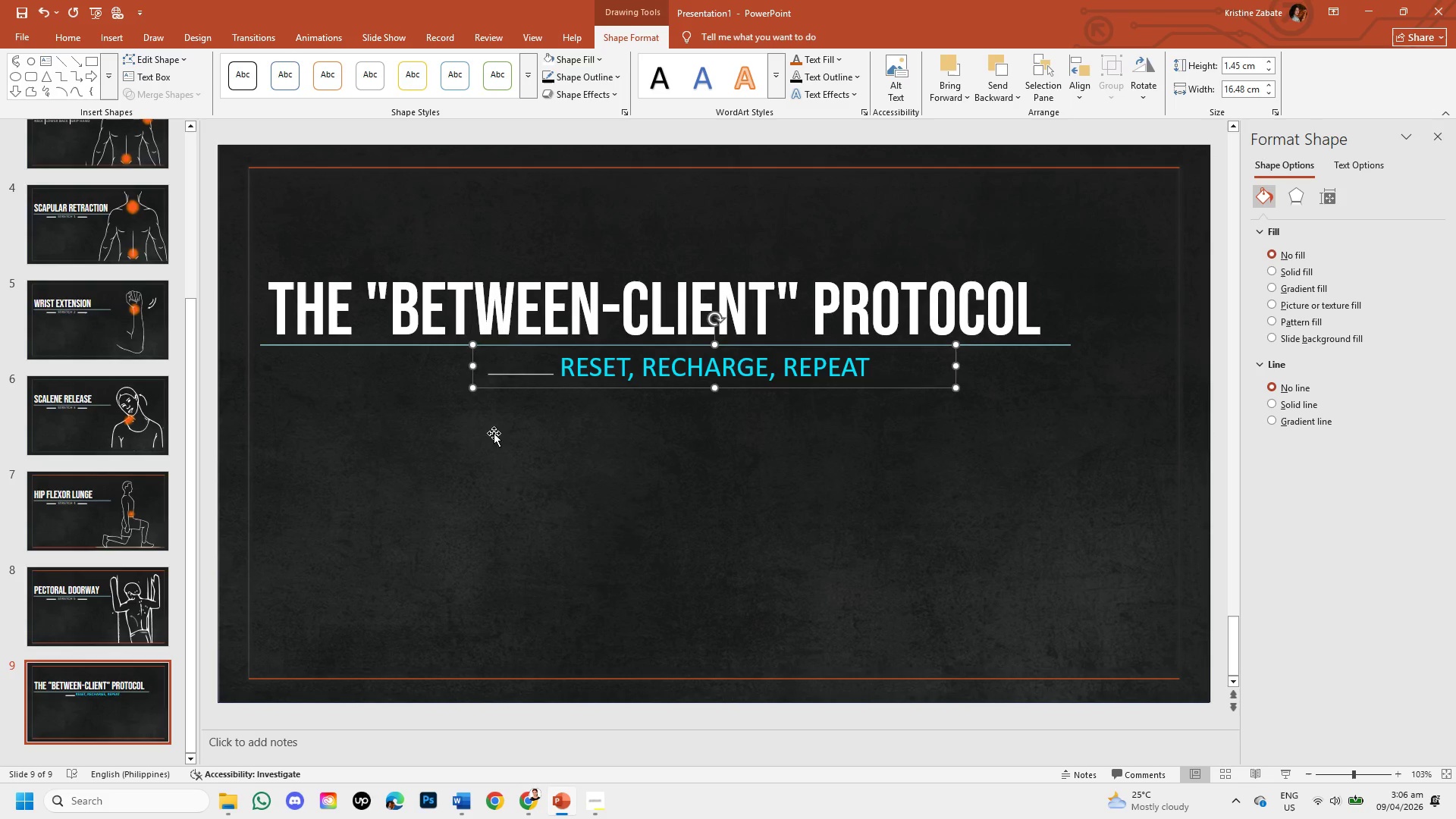 
left_click([494, 443])
 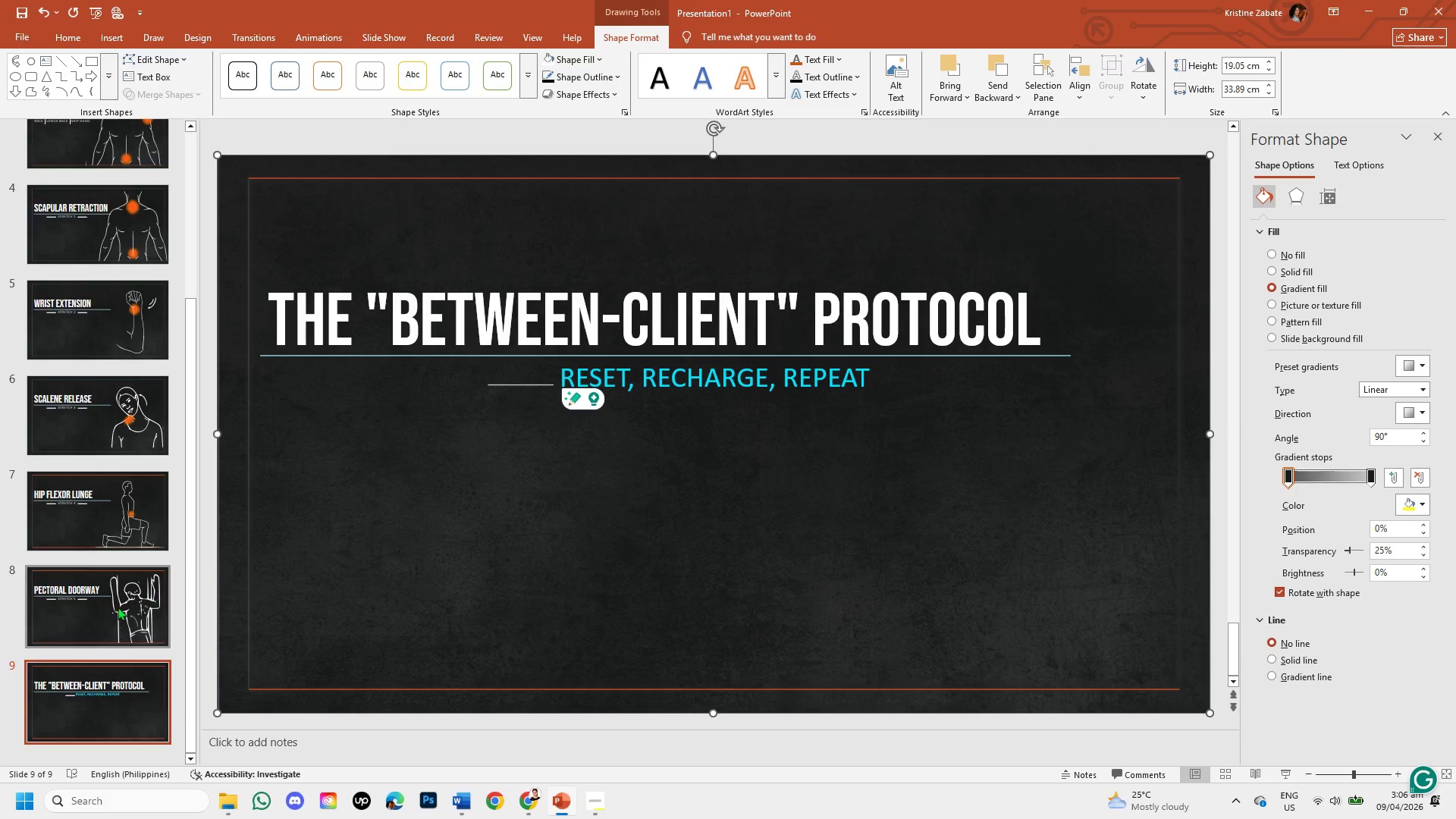 
left_click([108, 612])
 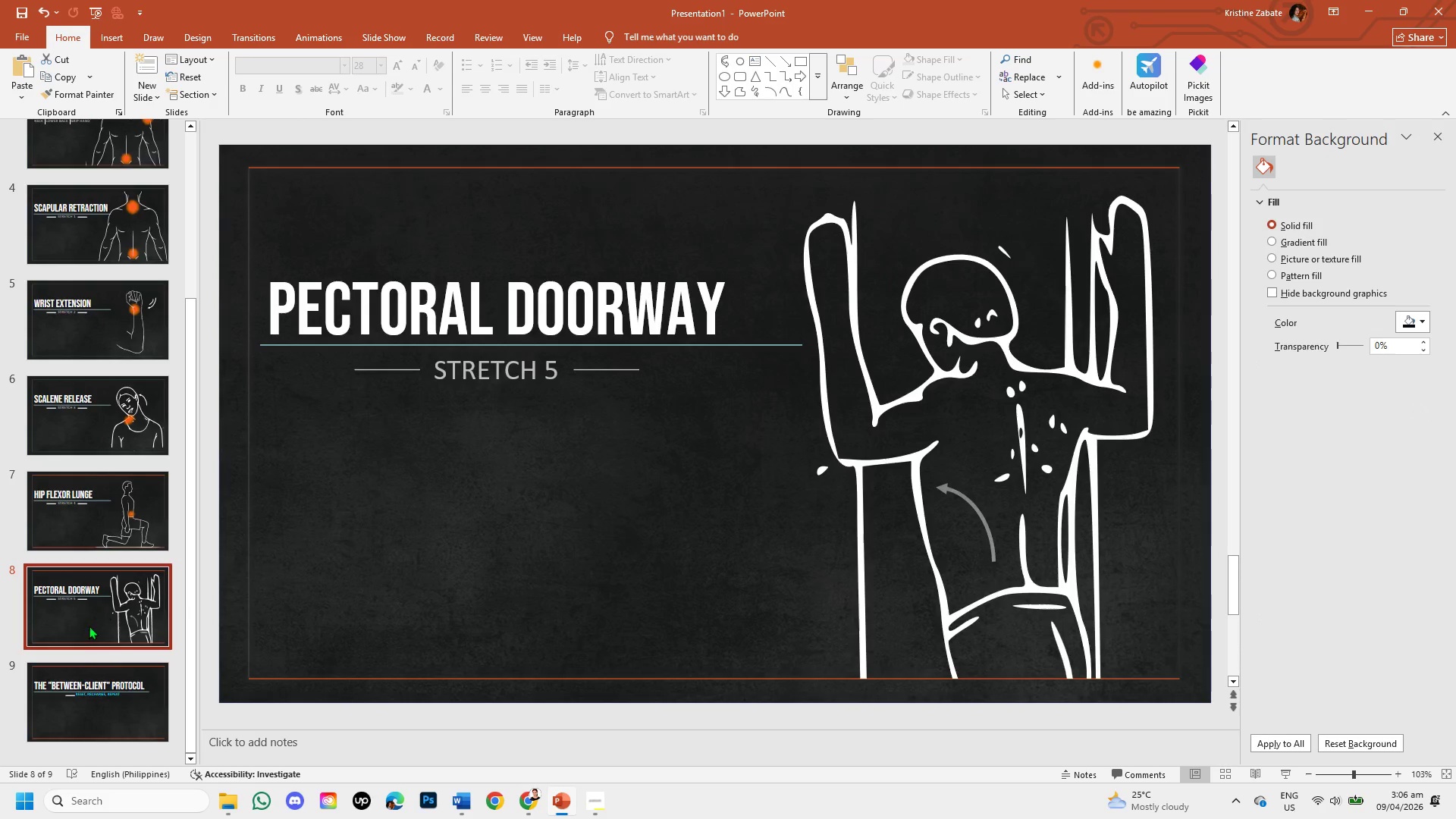 
left_click([74, 676])
 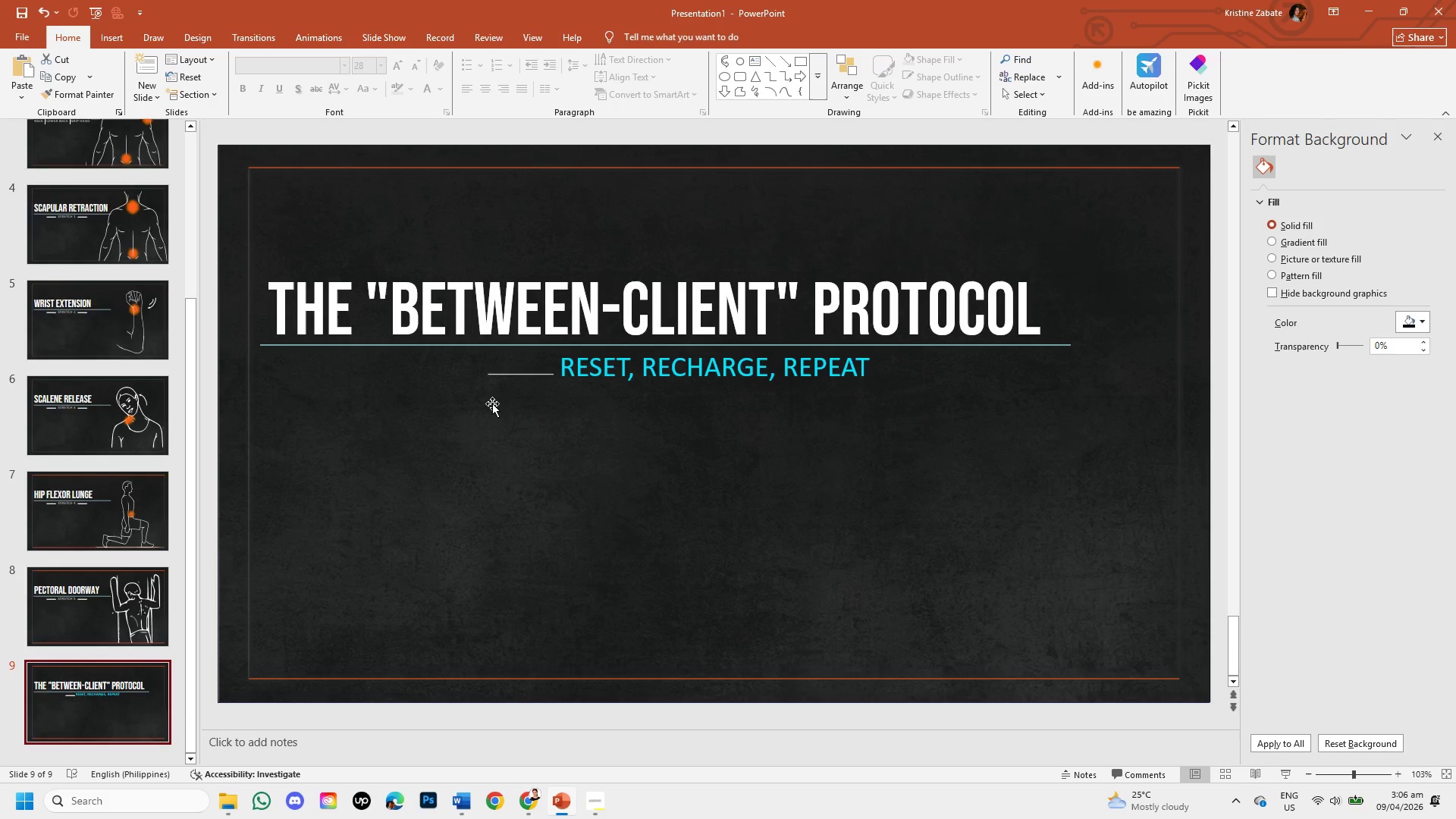 
left_click([595, 365])
 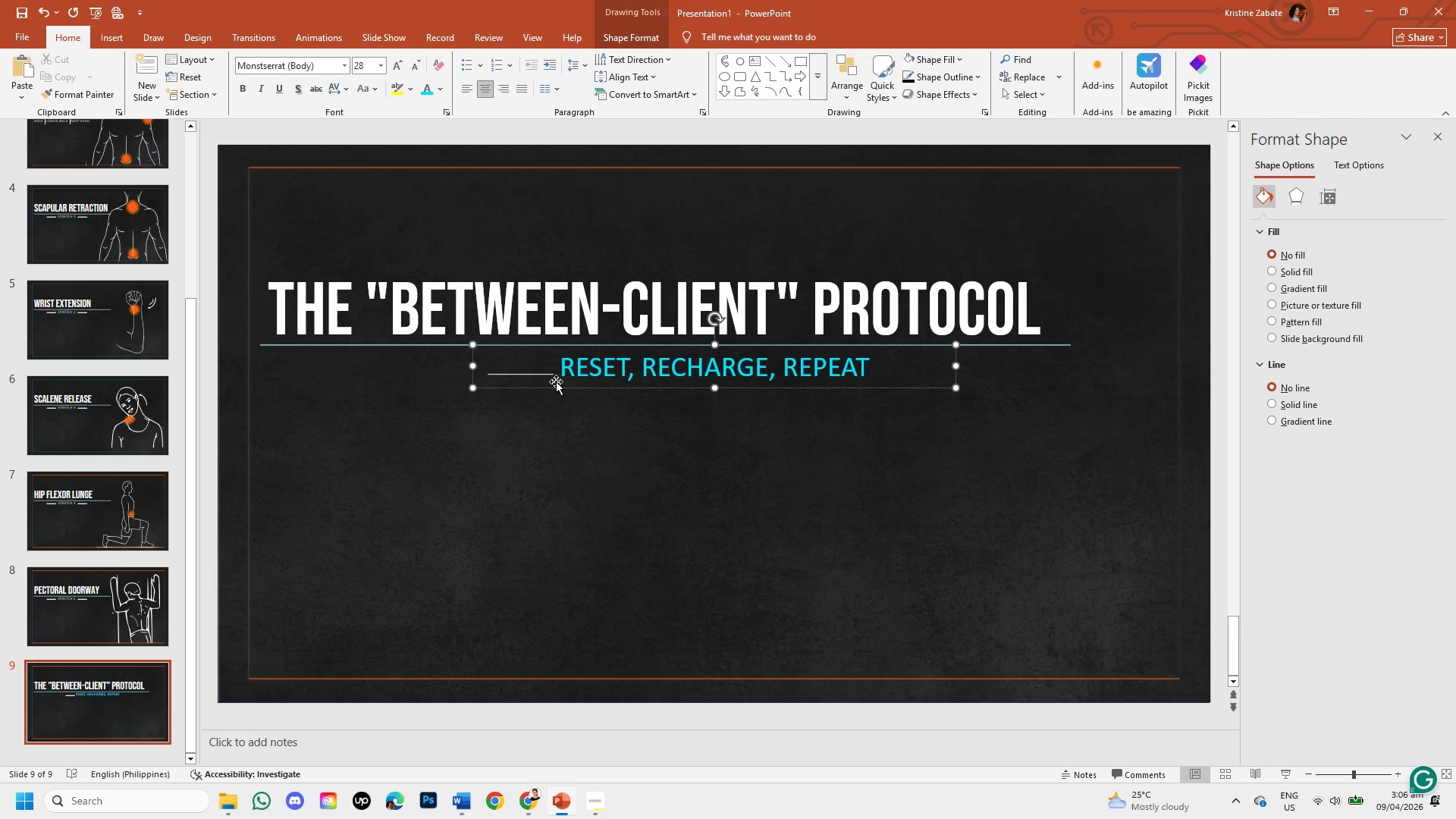 
left_click_drag(start_coordinate=[566, 361], to_coordinate=[863, 369])
 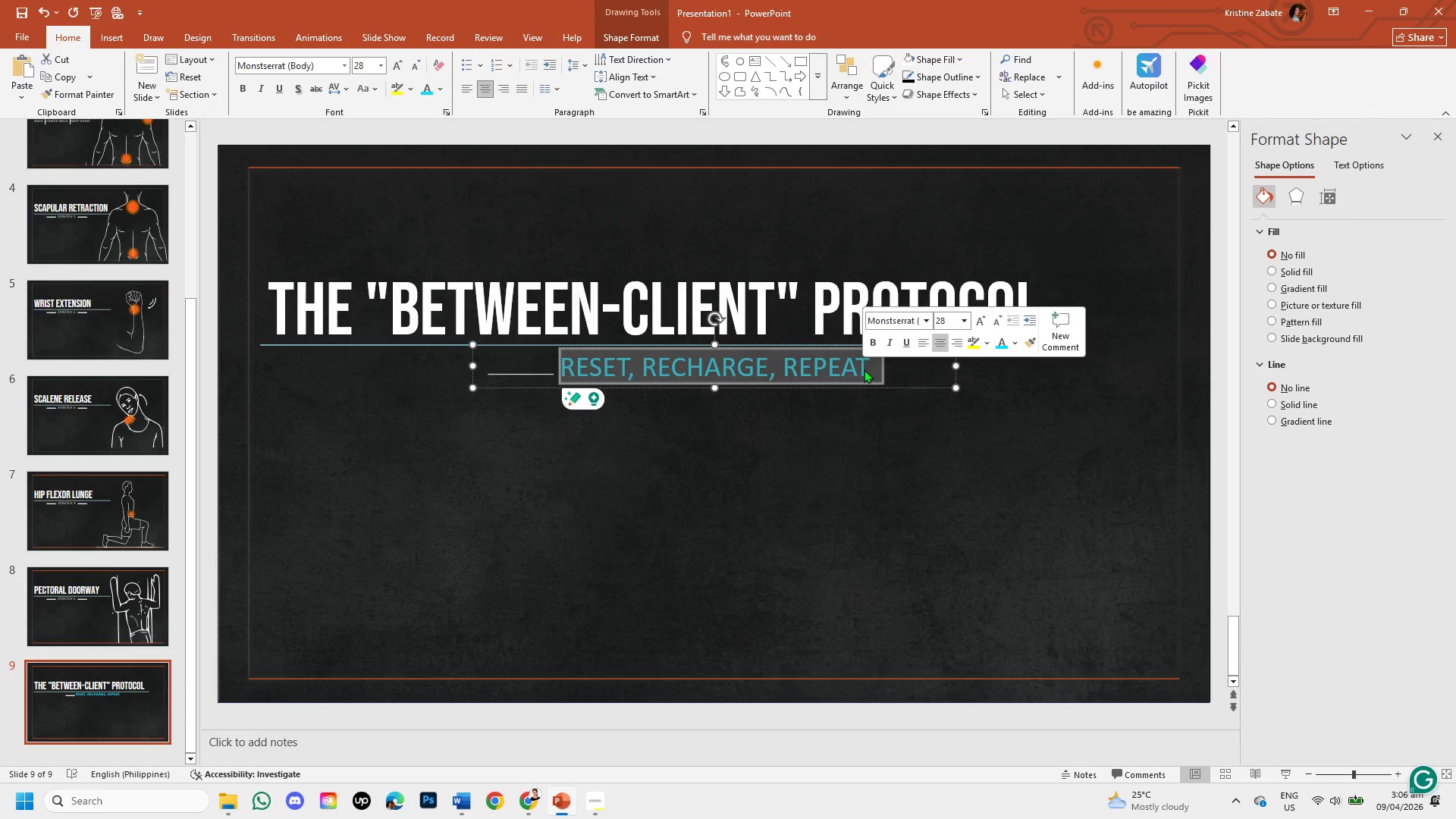 
key(Control+C)
 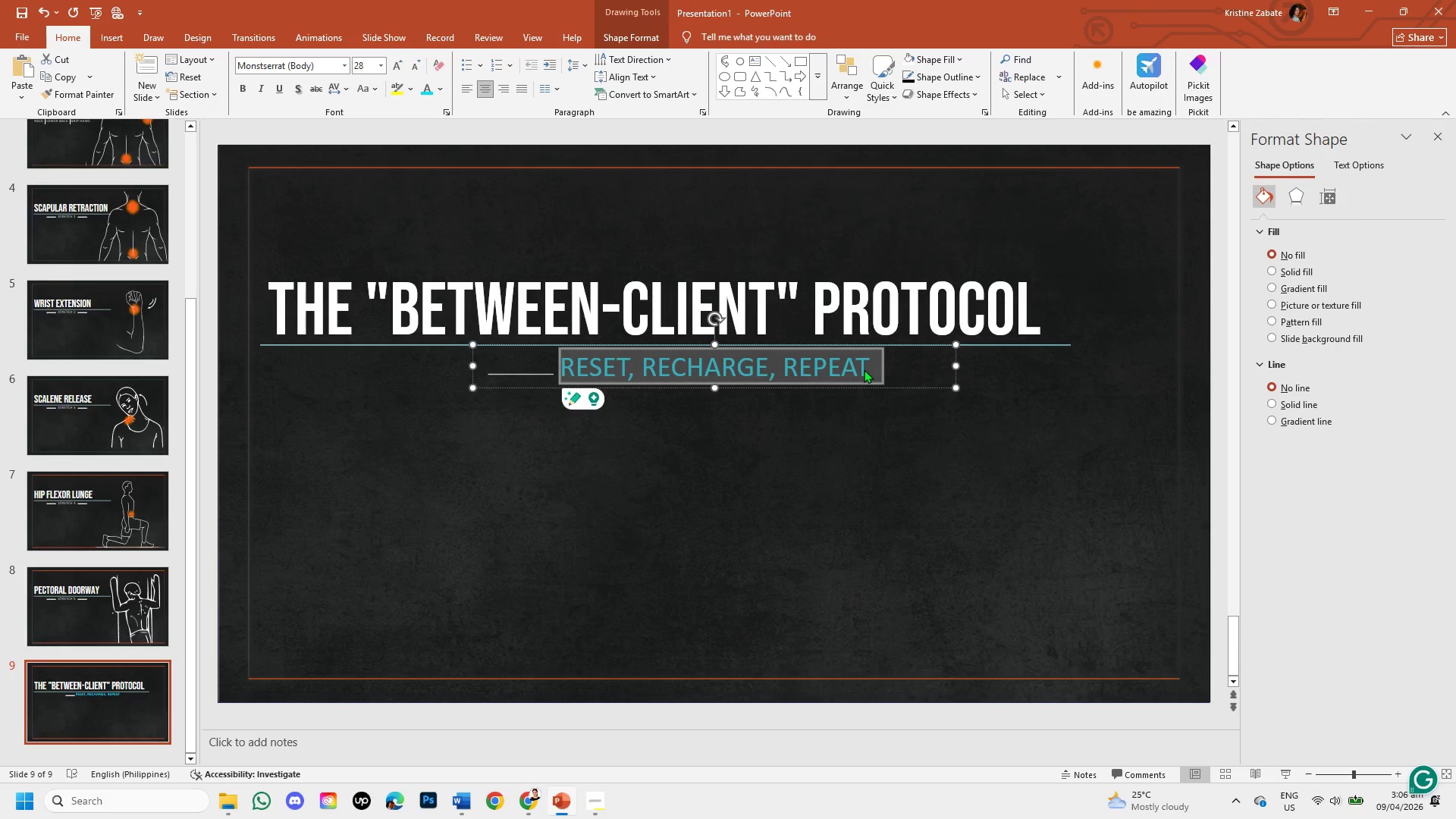 
key(Backspace)
 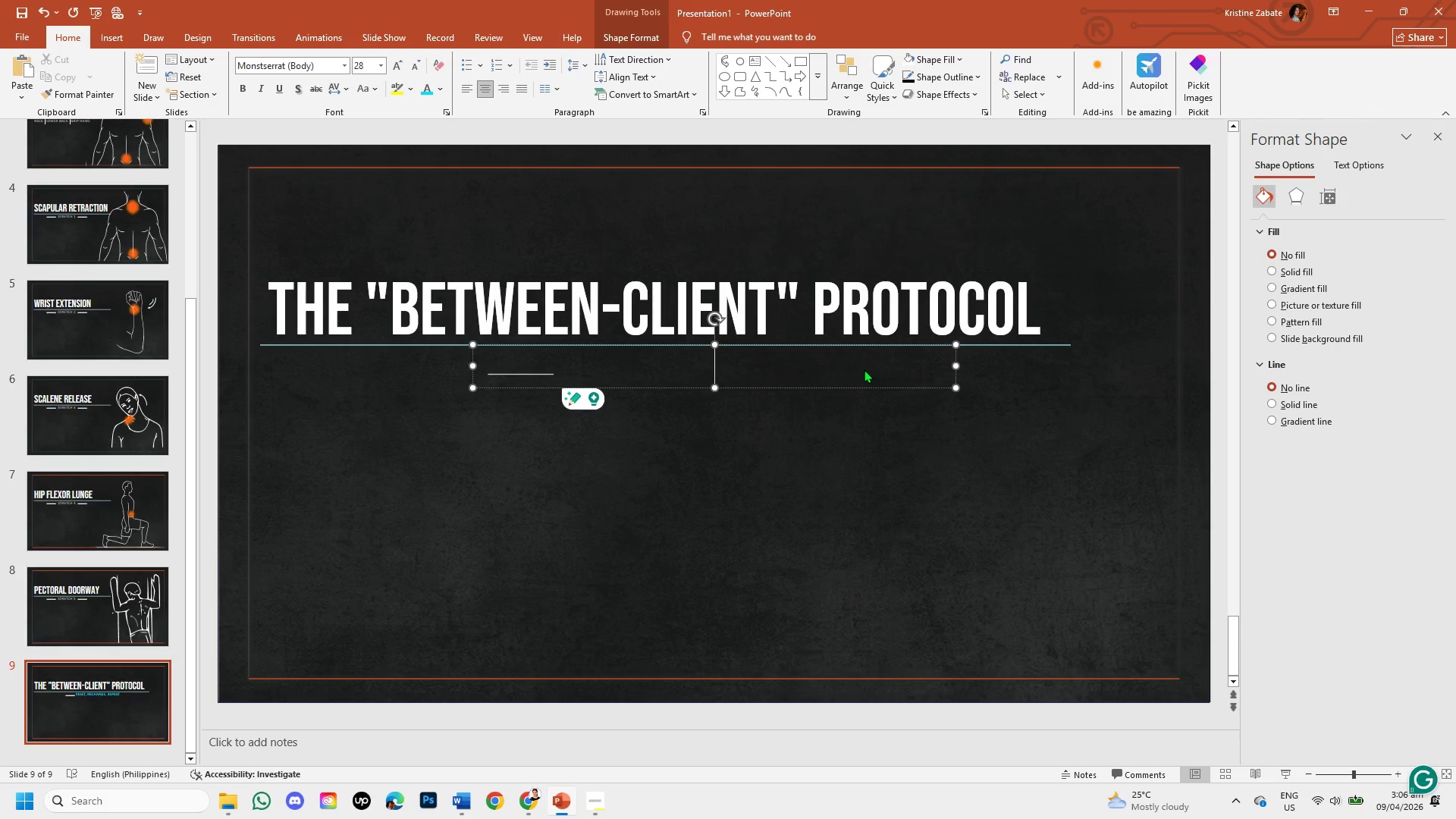 
key(Control+Z)
 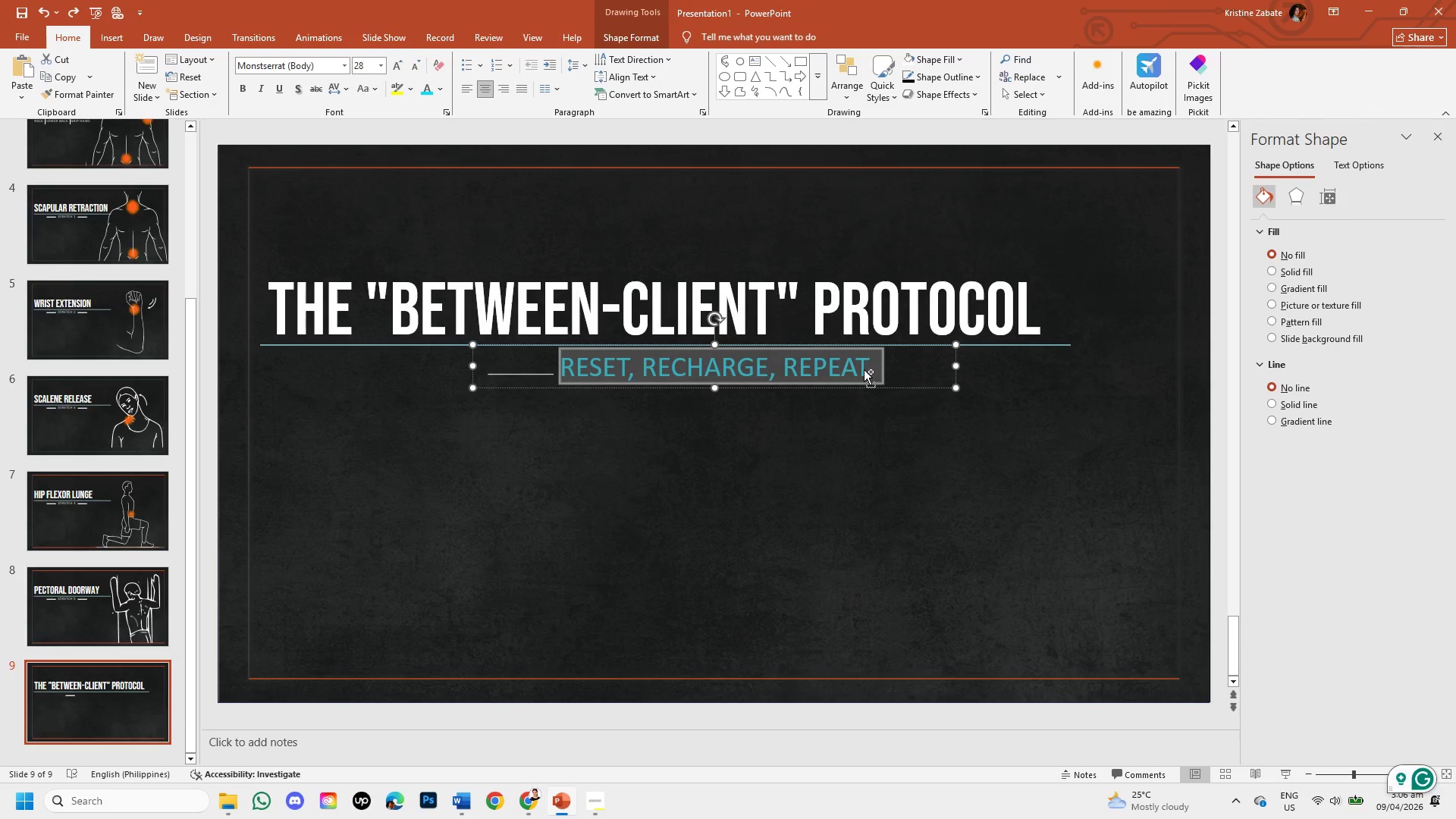 
key(Control+Z)
 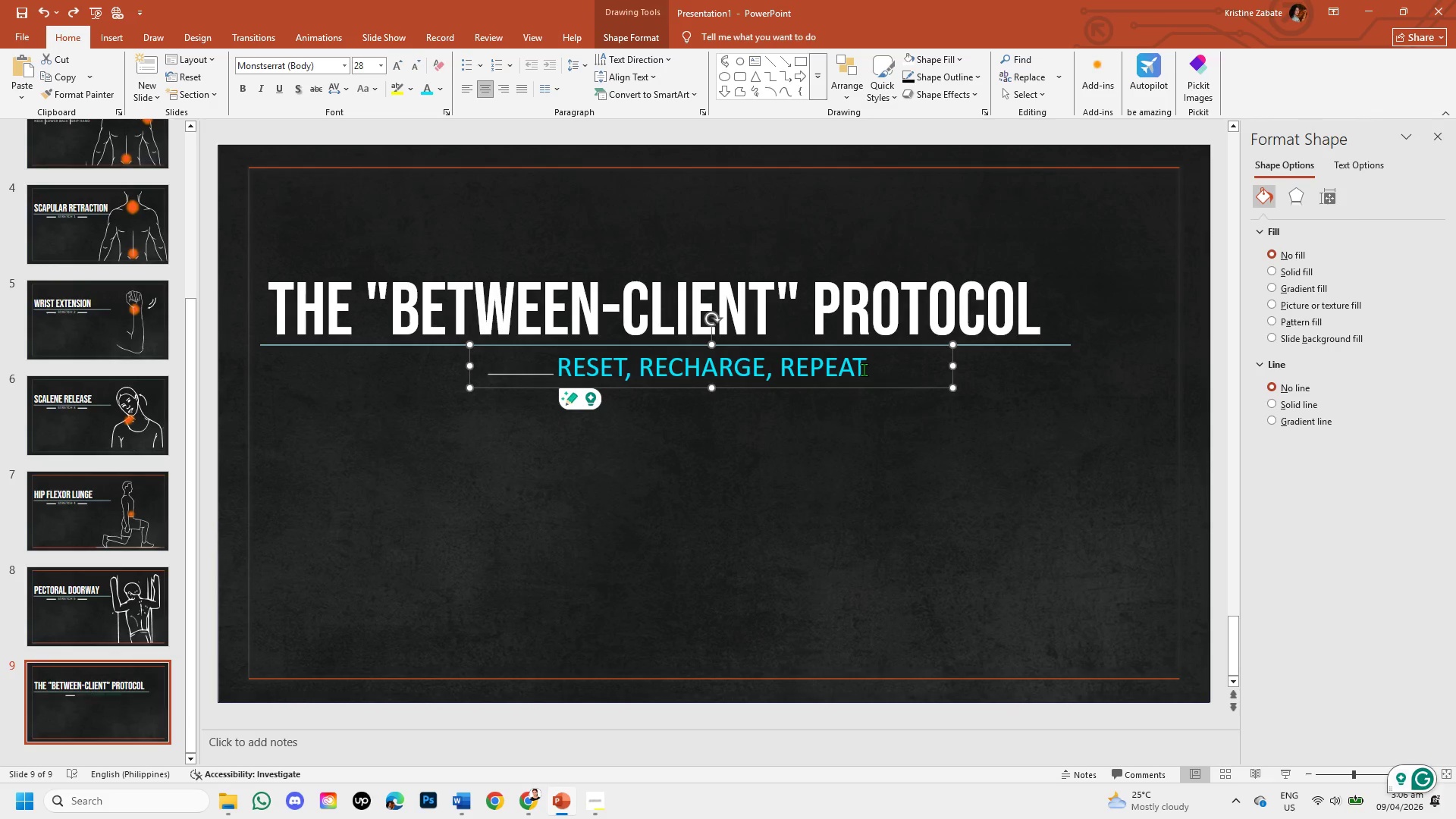 
key(Control+Z)
 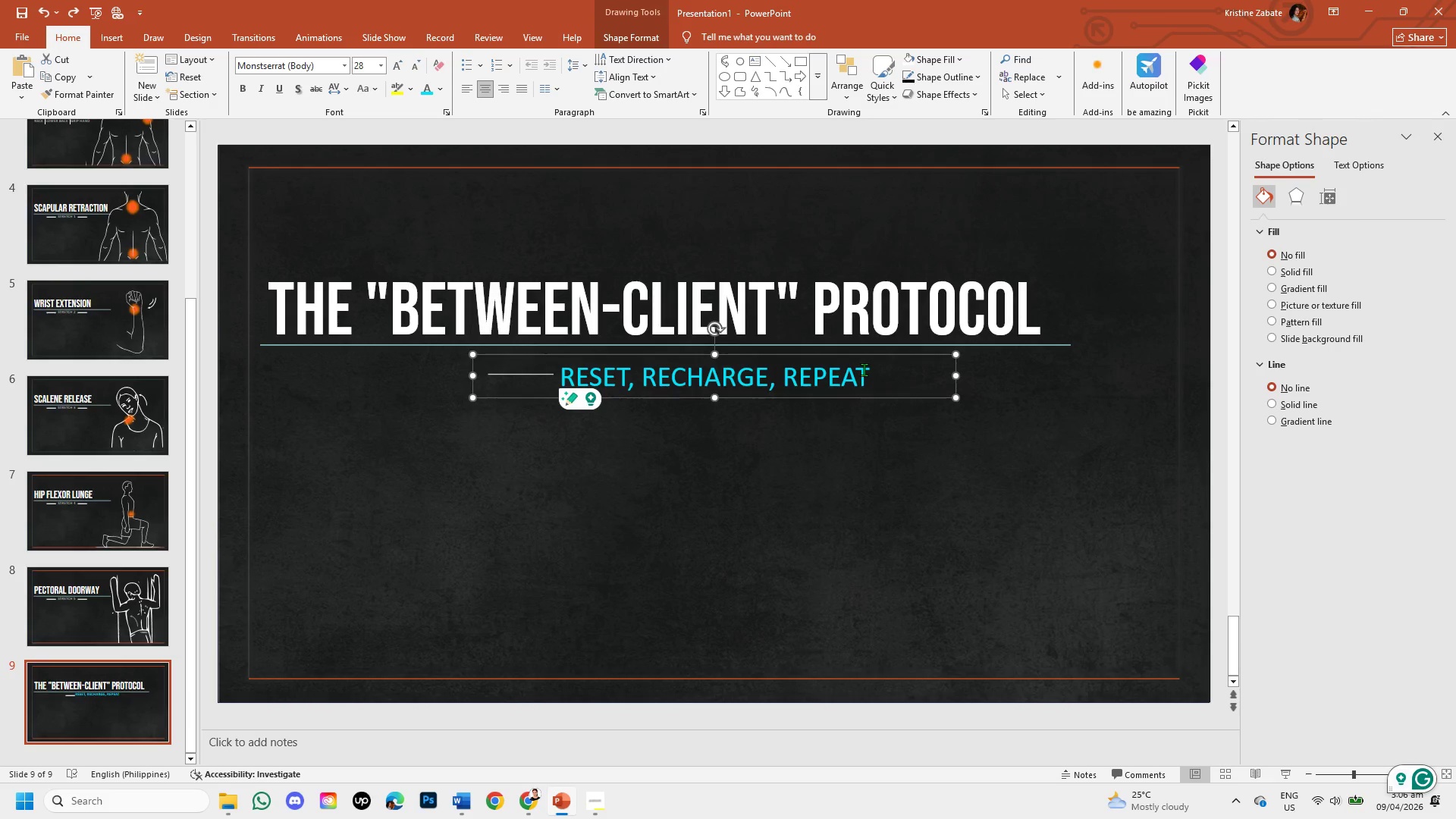 
key(Control+Z)
 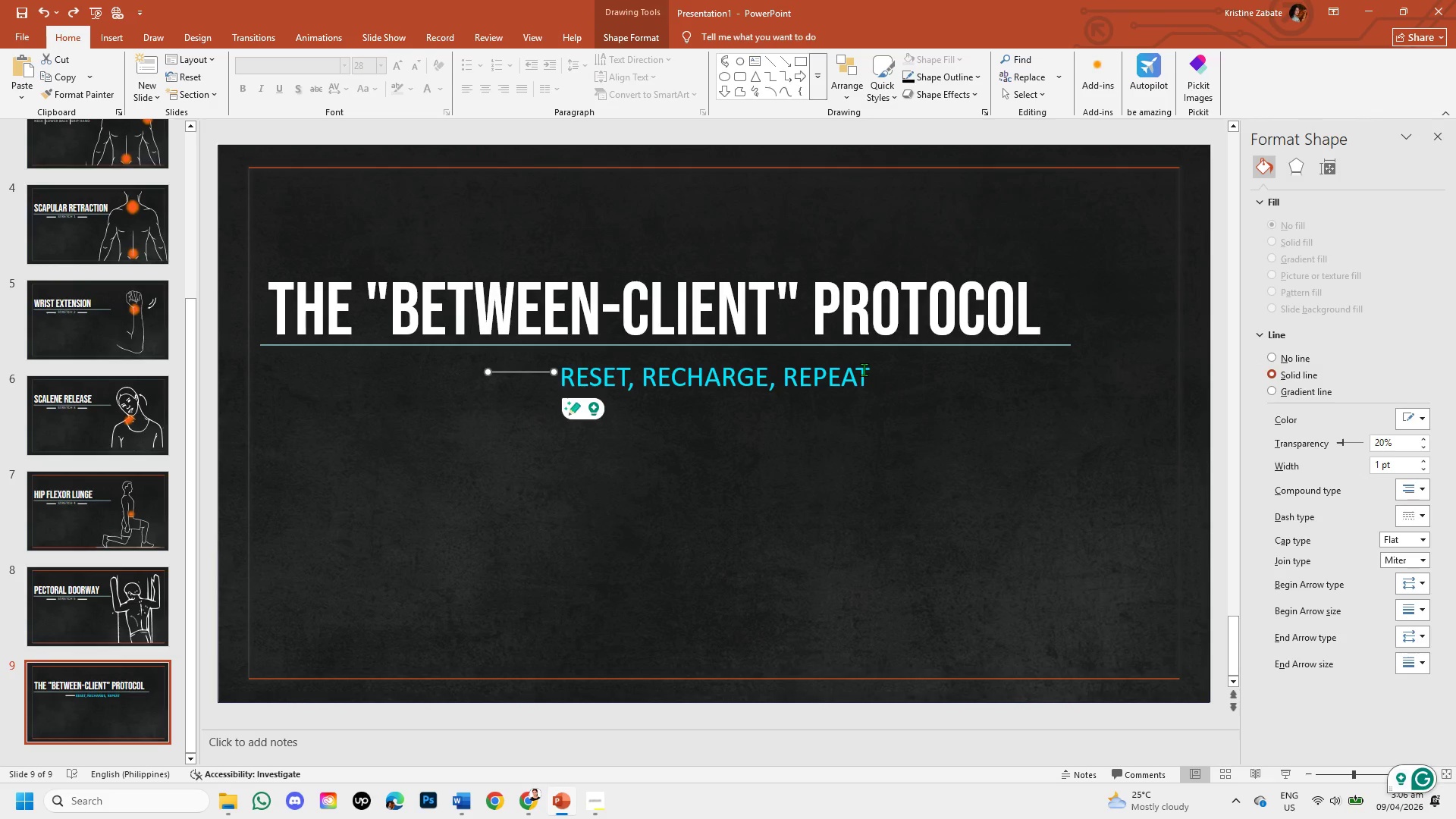 
key(Control+Z)
 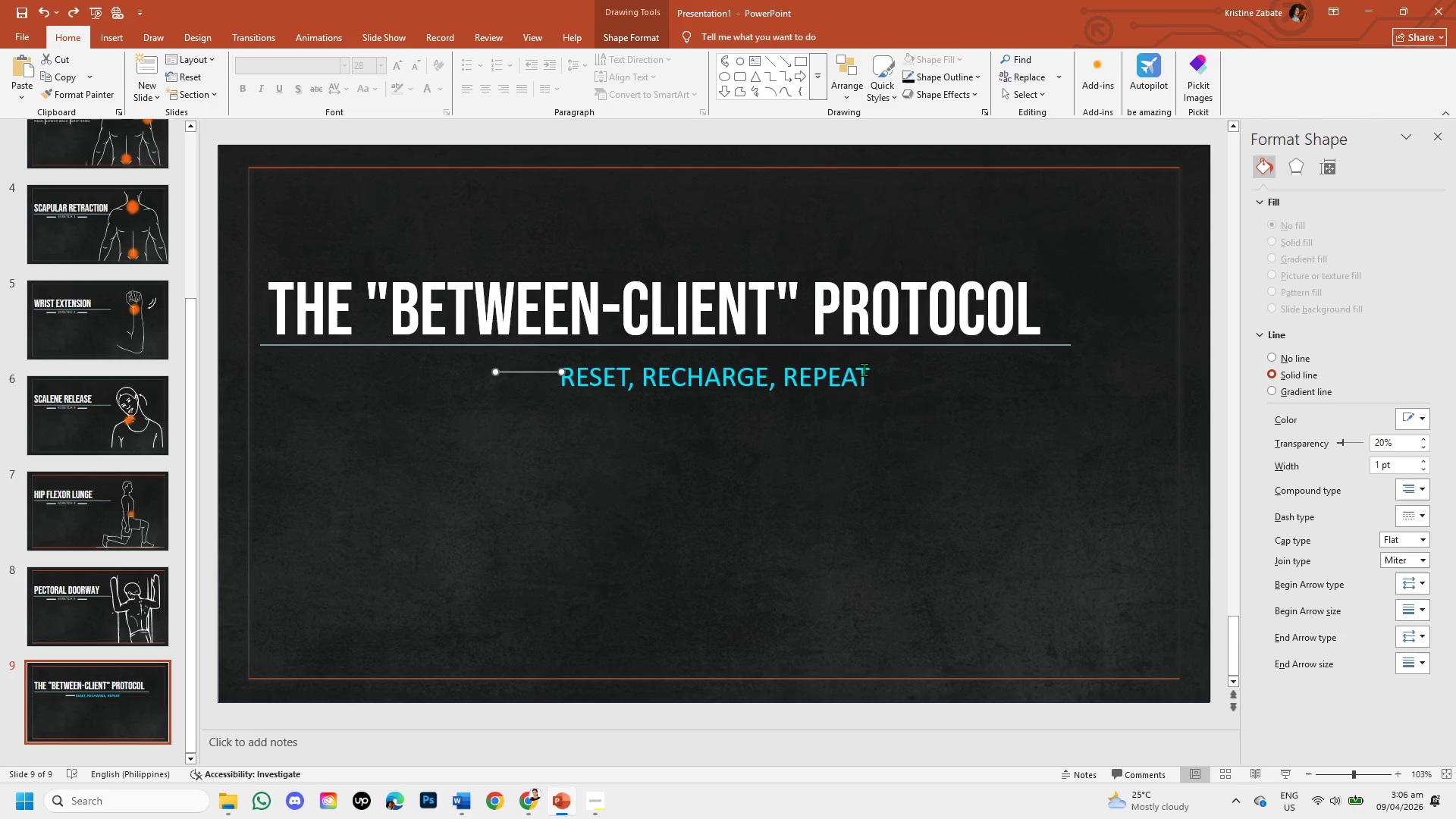 
key(Control+Z)
 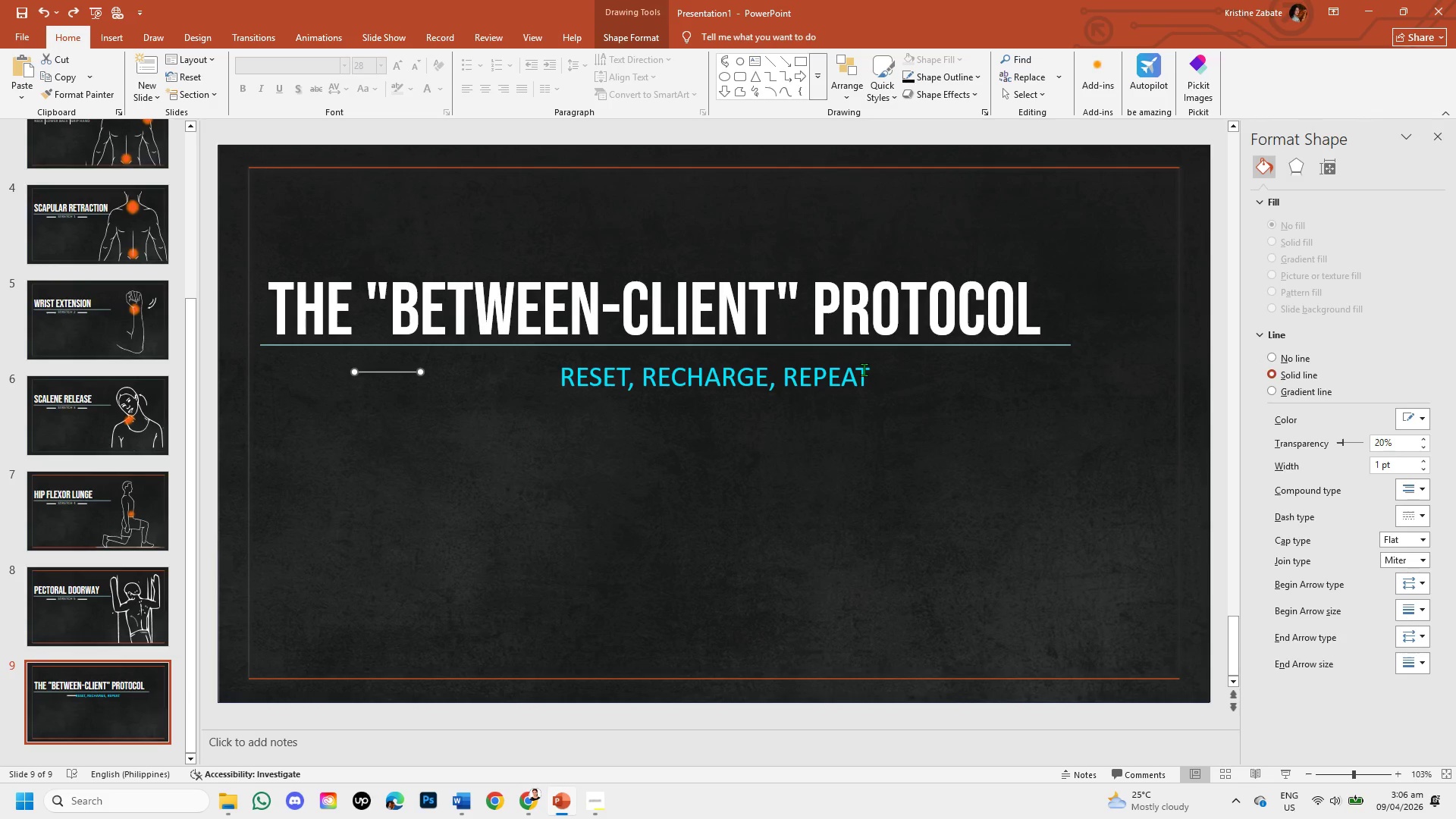 
key(Control+Z)
 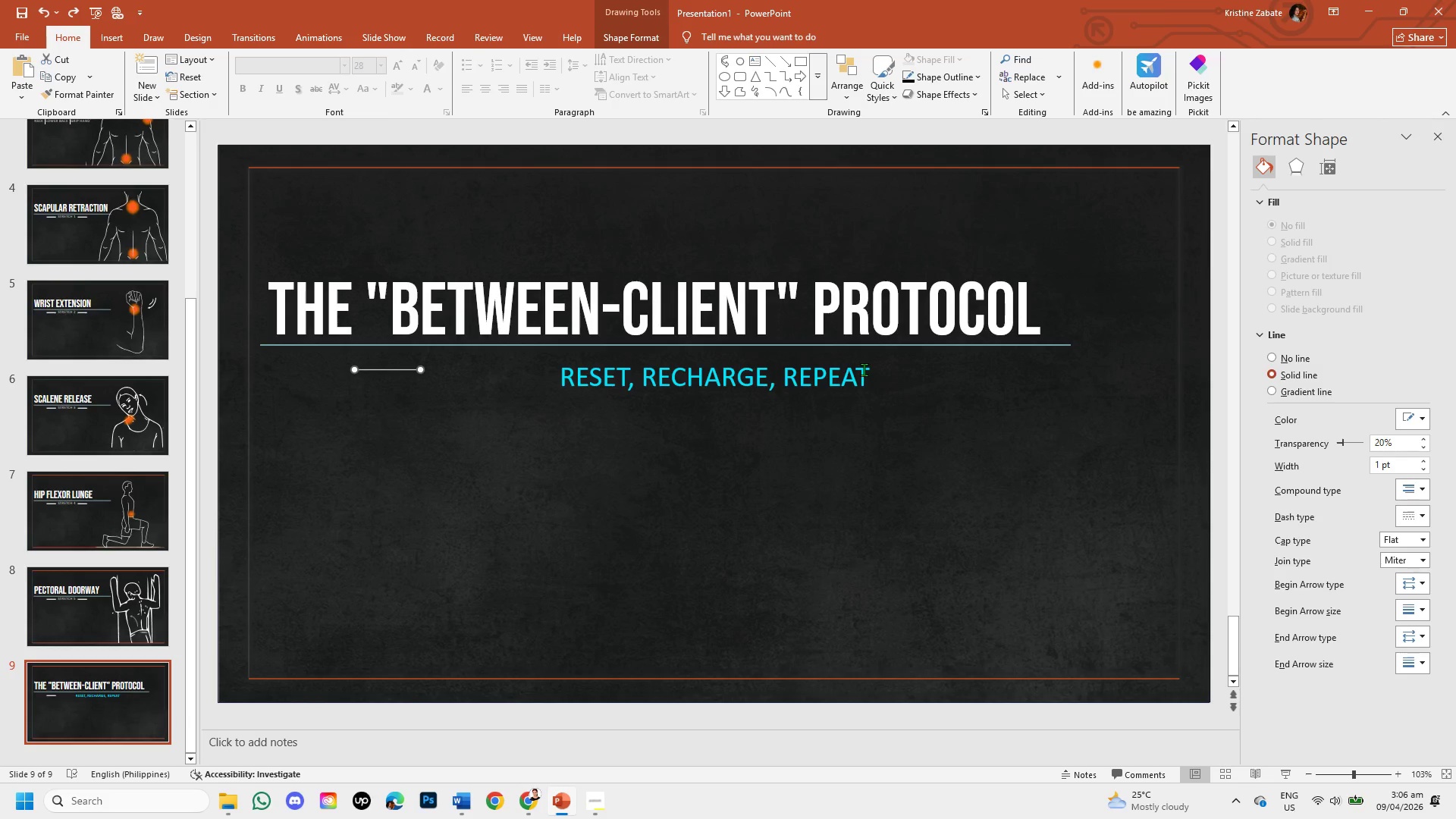 
key(Control+Z)
 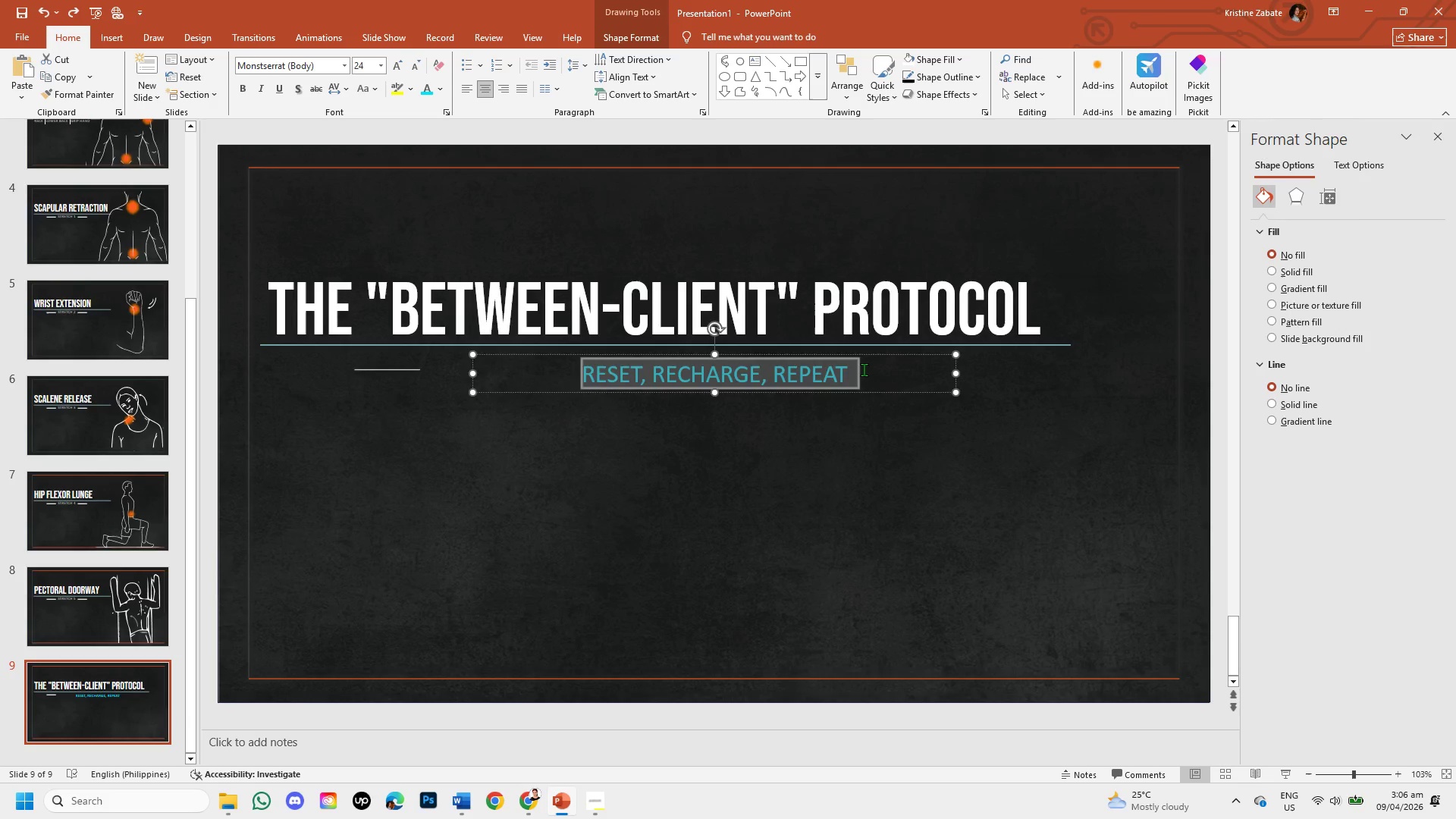 
key(Control+Z)
 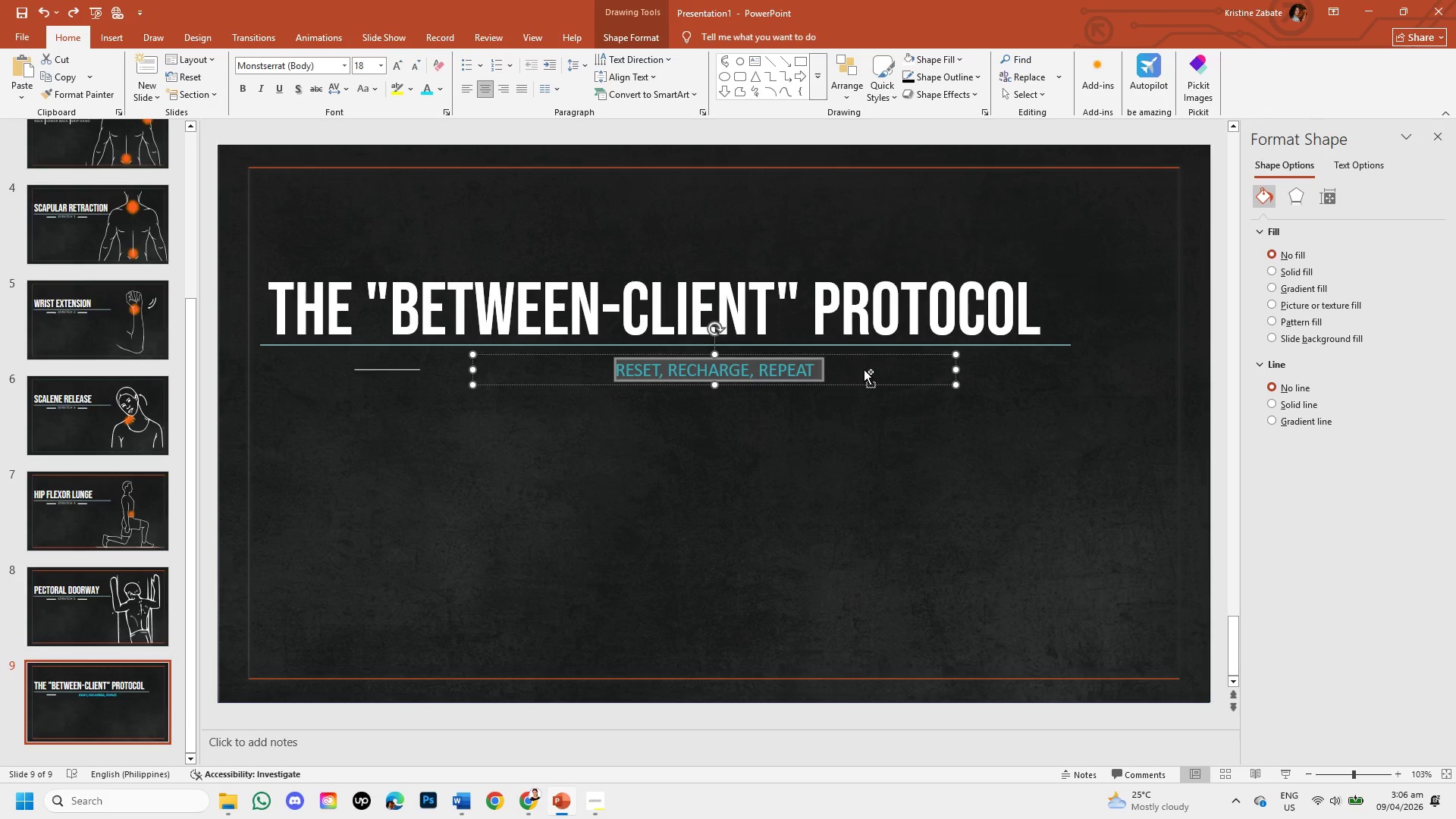 
key(Control+Z)
 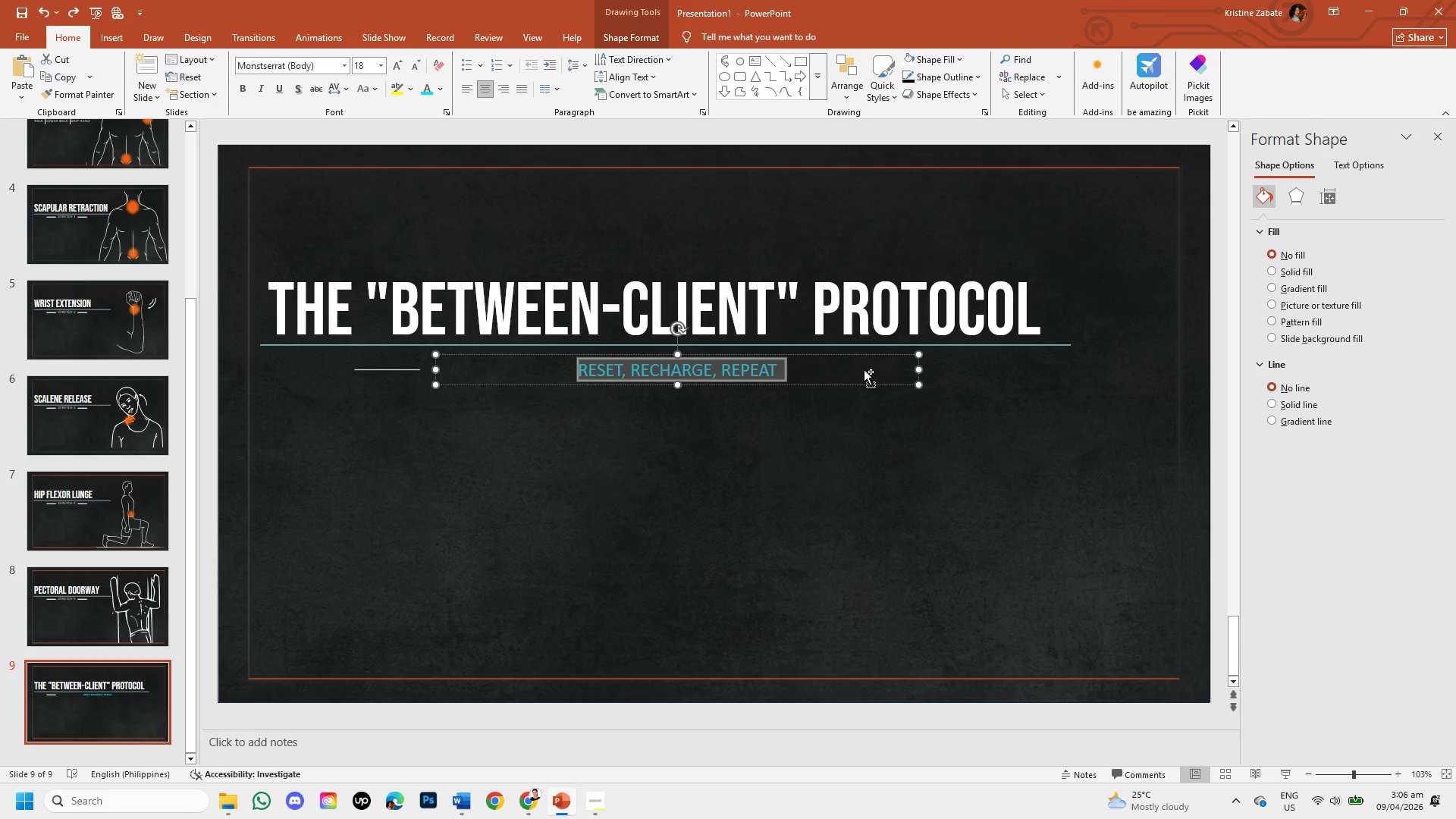 
key(Control+Z)
 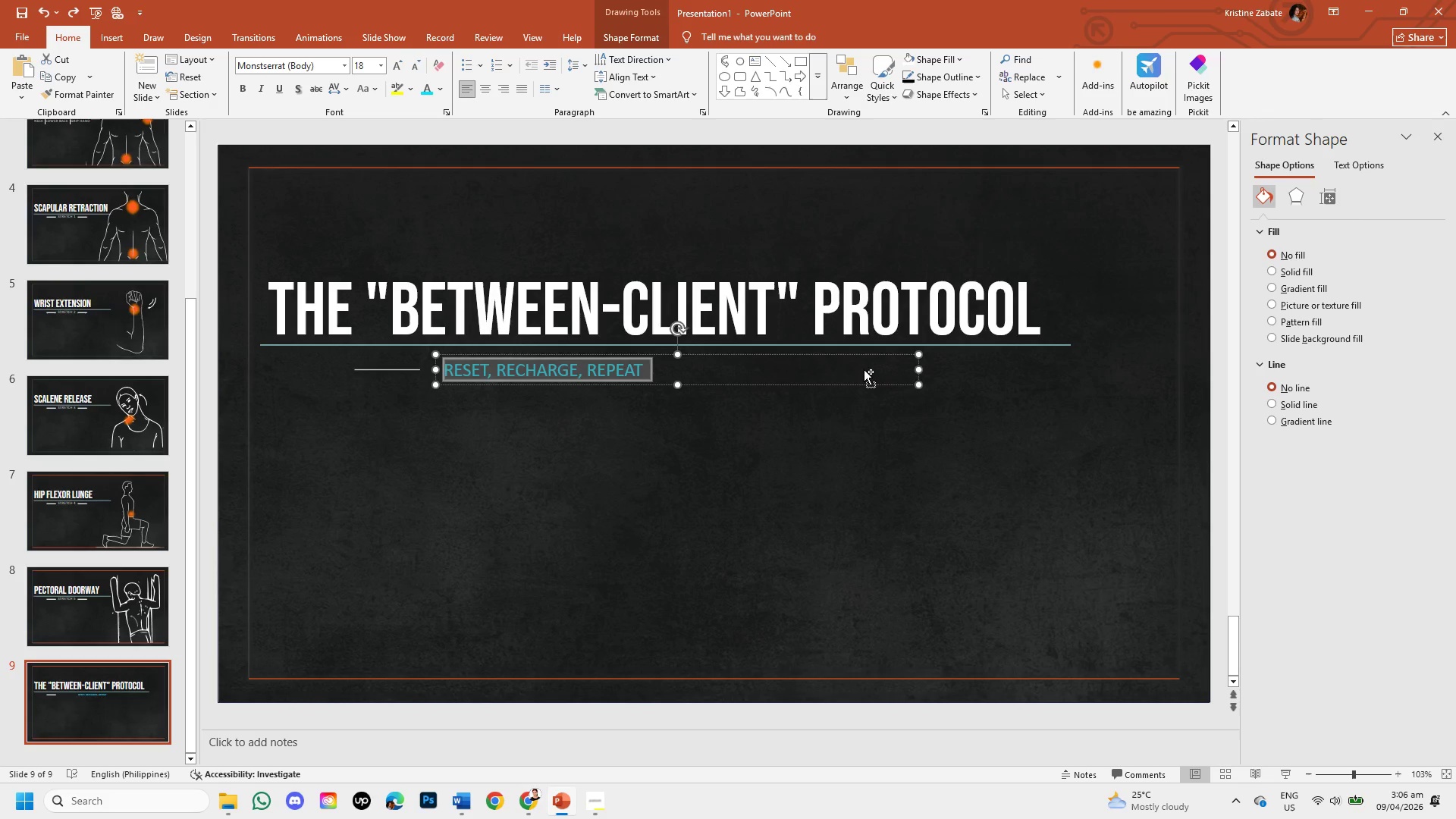 
key(Control+Z)
 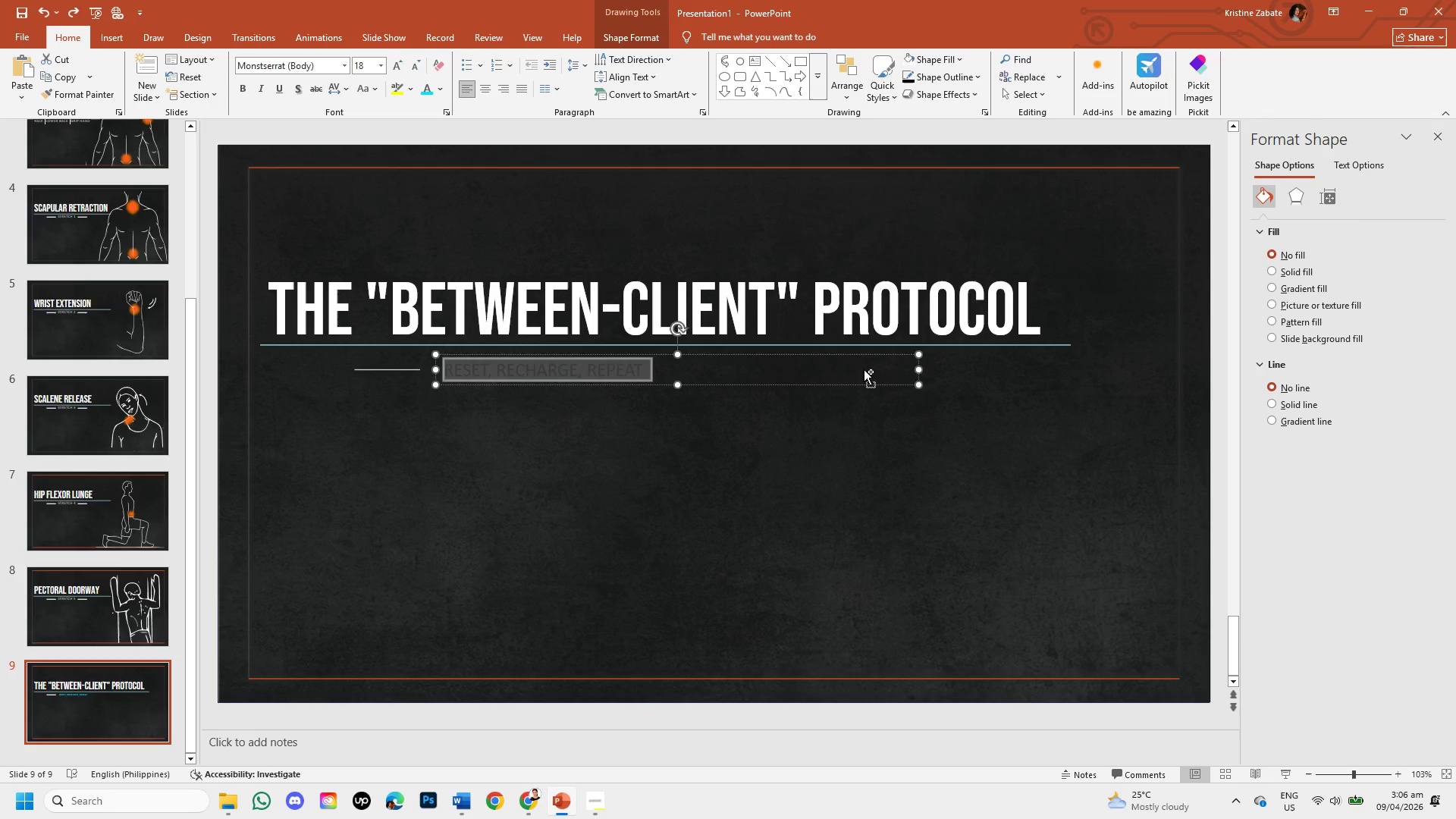 
key(Control+Z)
 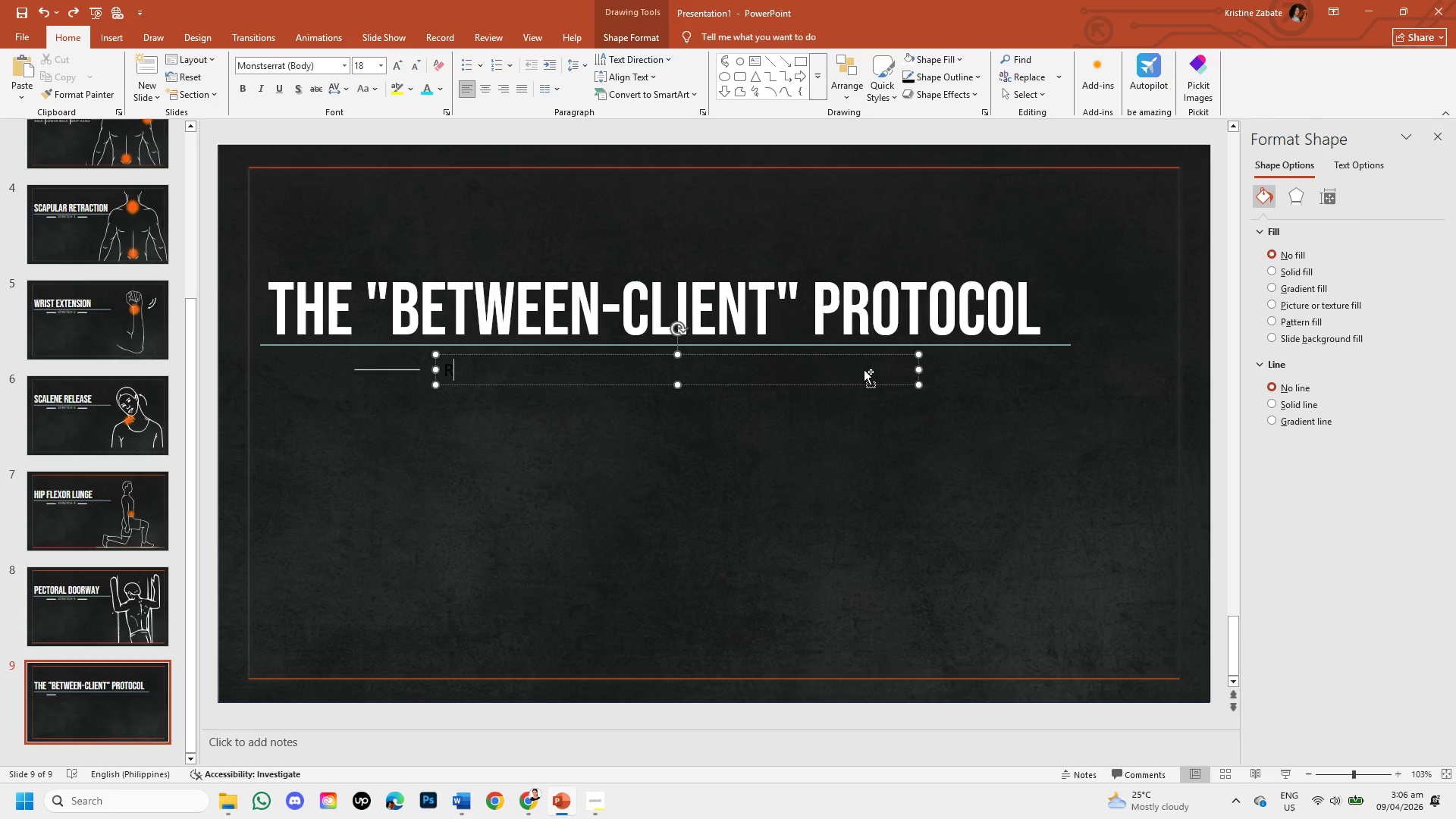 
key(Control+Z)
 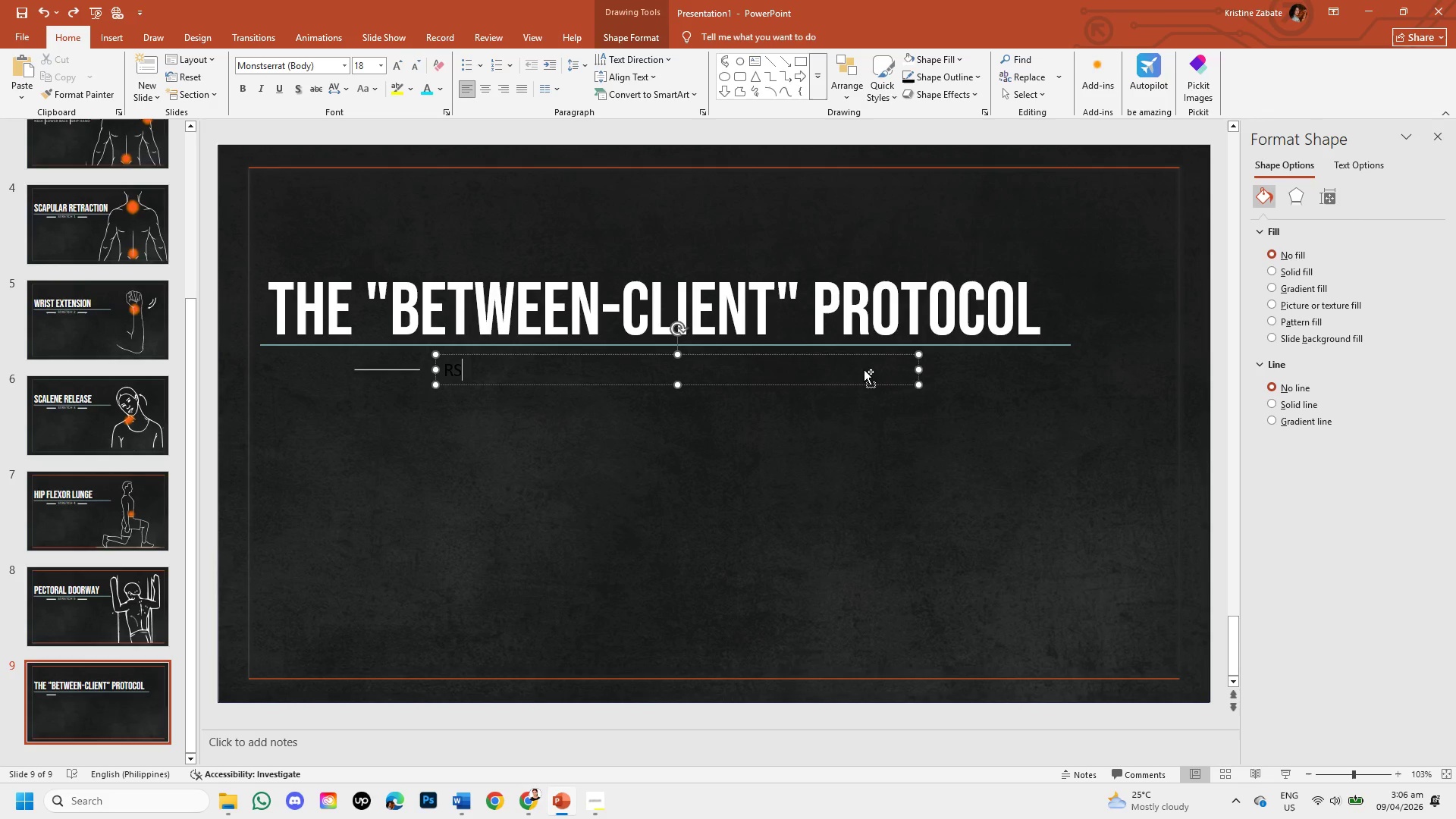 
key(Control+Z)
 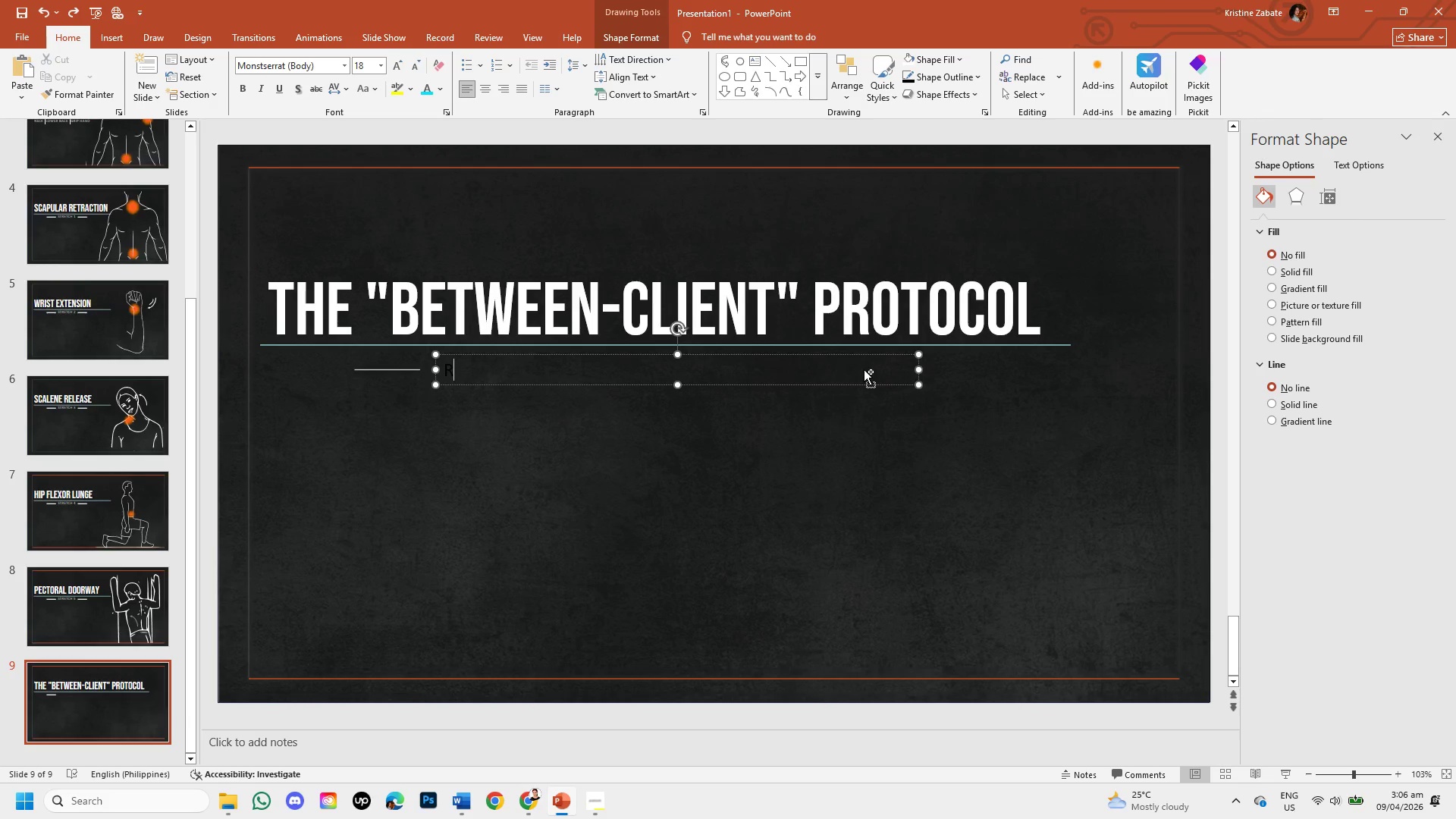 
key(Control+Z)
 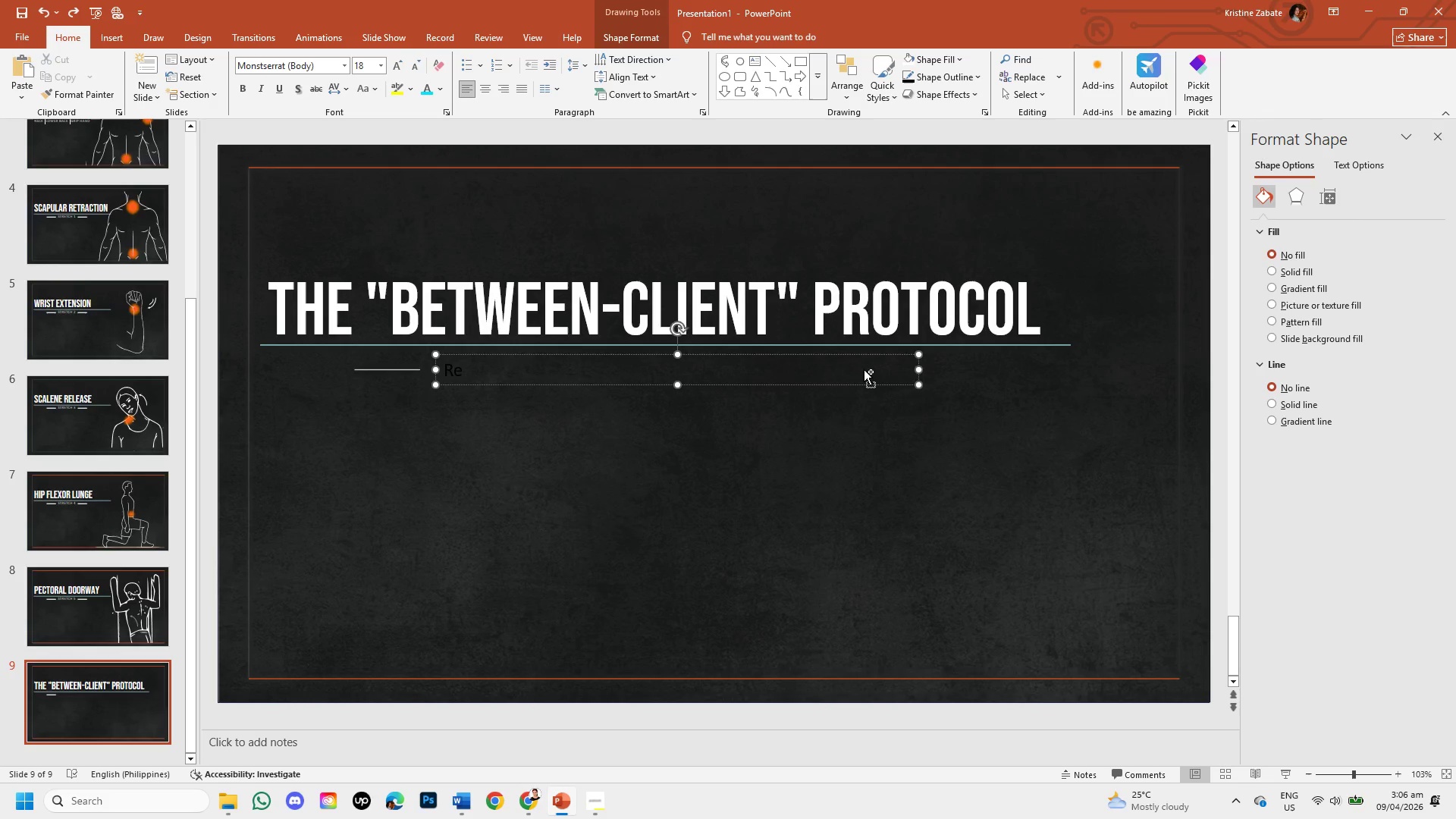 
key(Control+Z)
 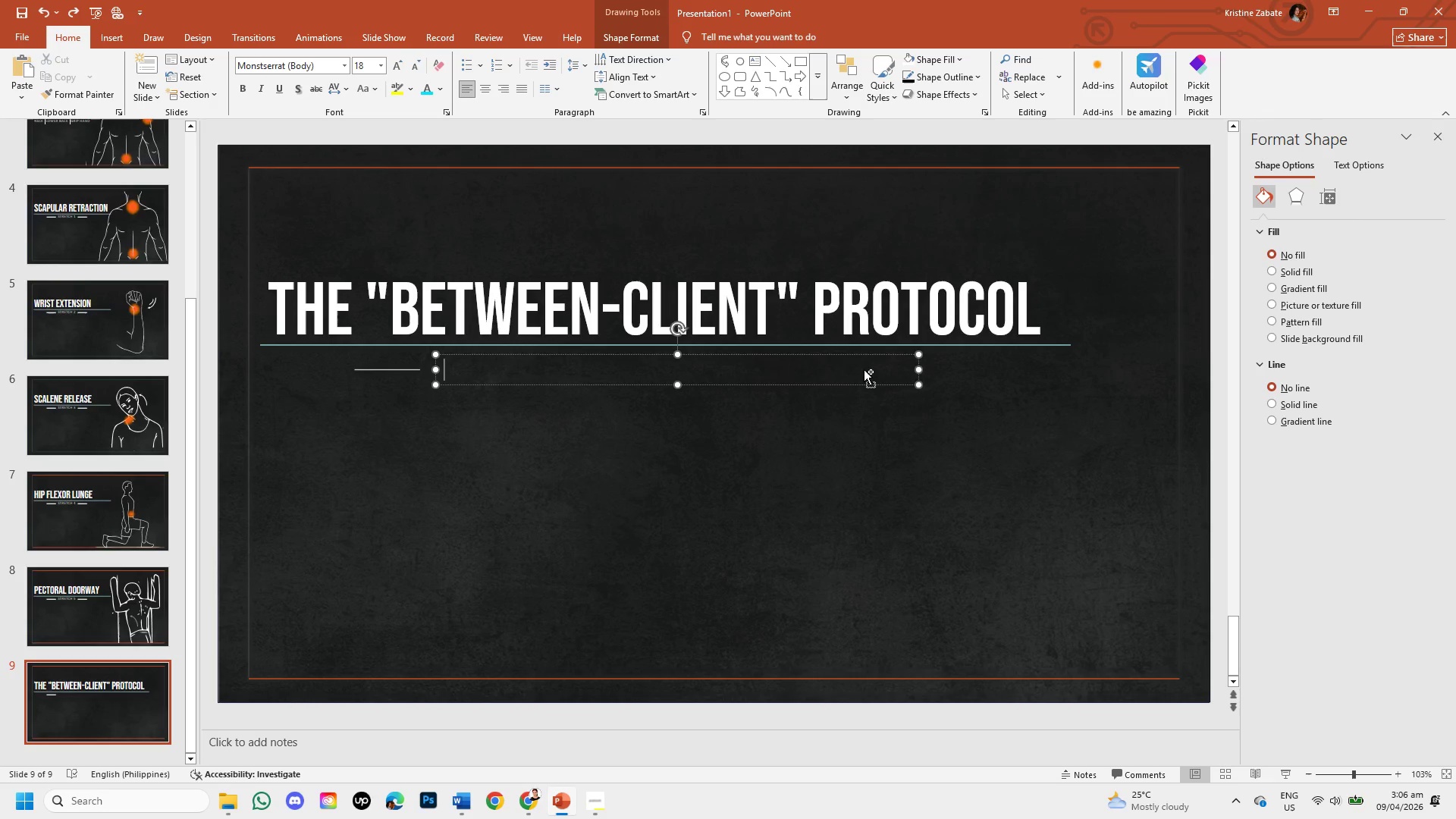 
key(Control+Z)
 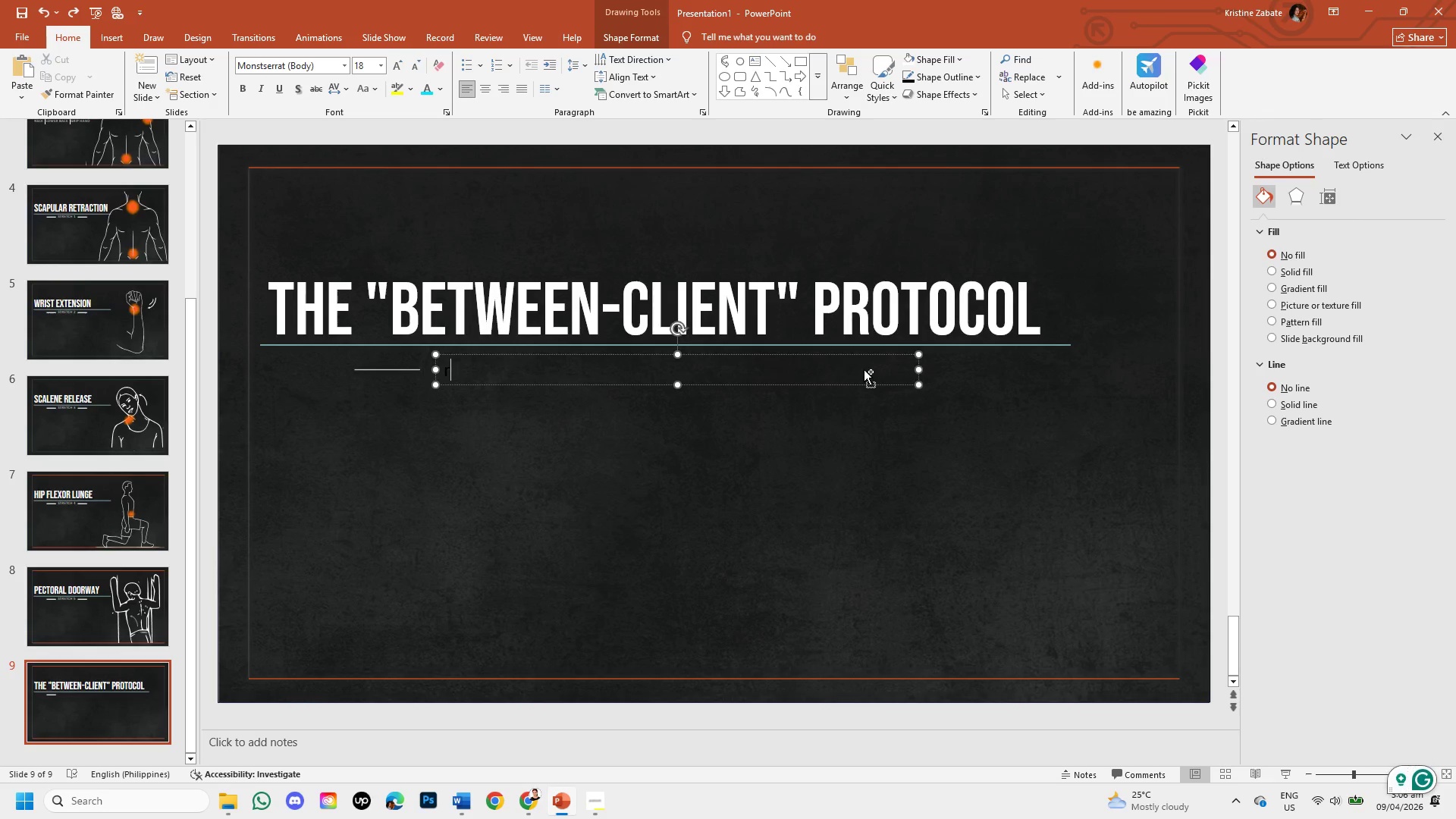 
key(Control+Z)
 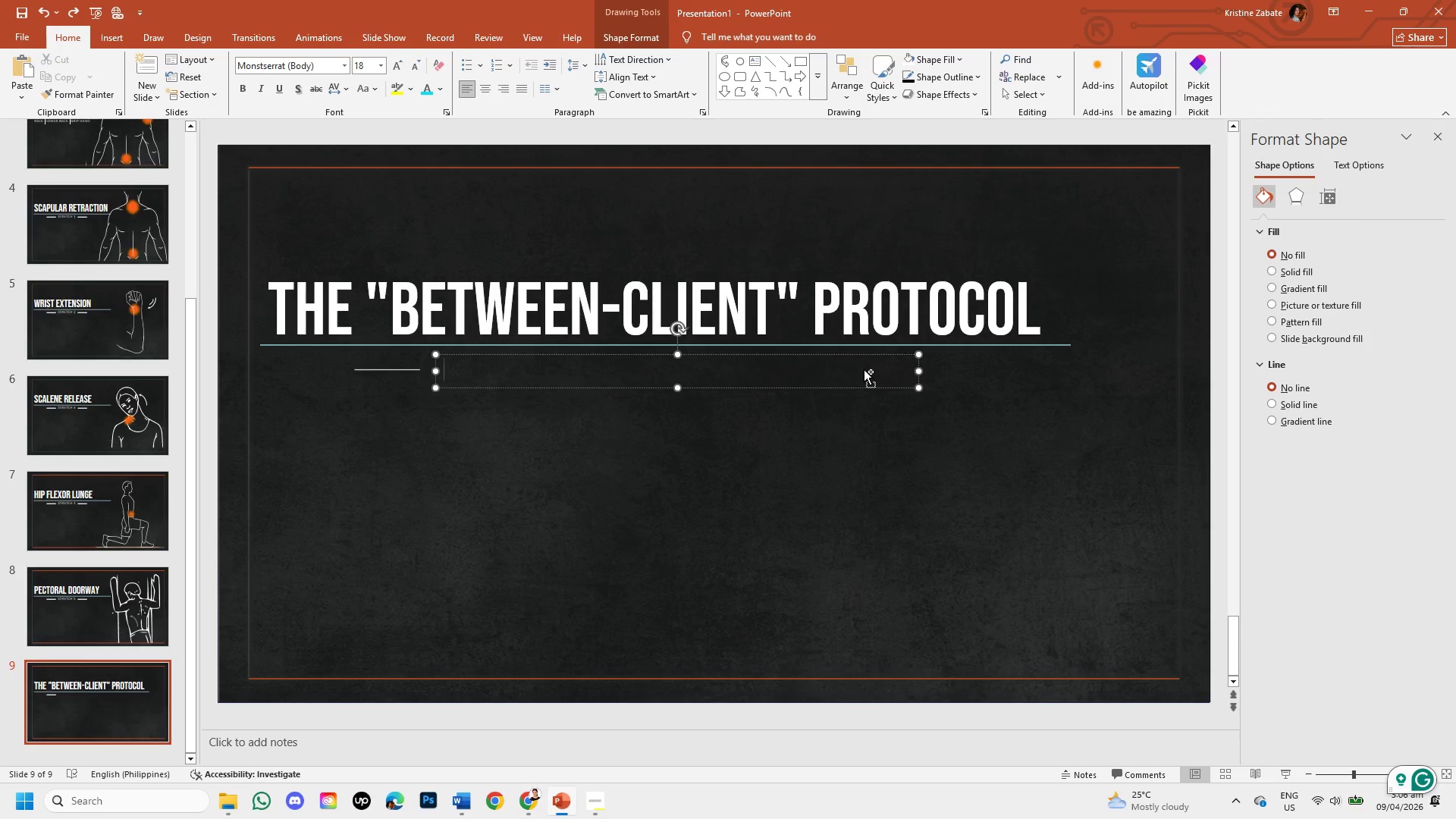 
key(Control+Z)
 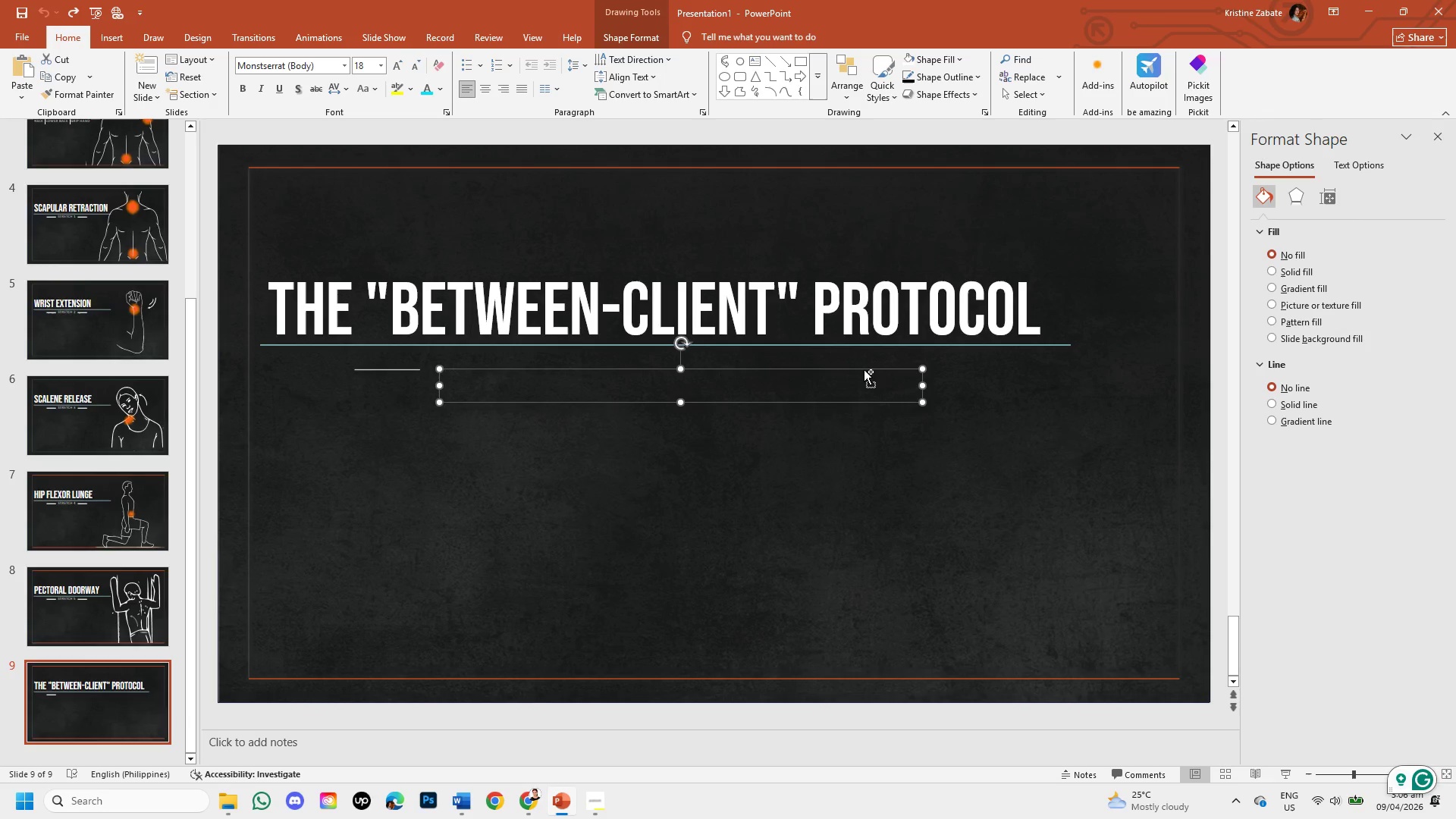 
key(Control+Z)
 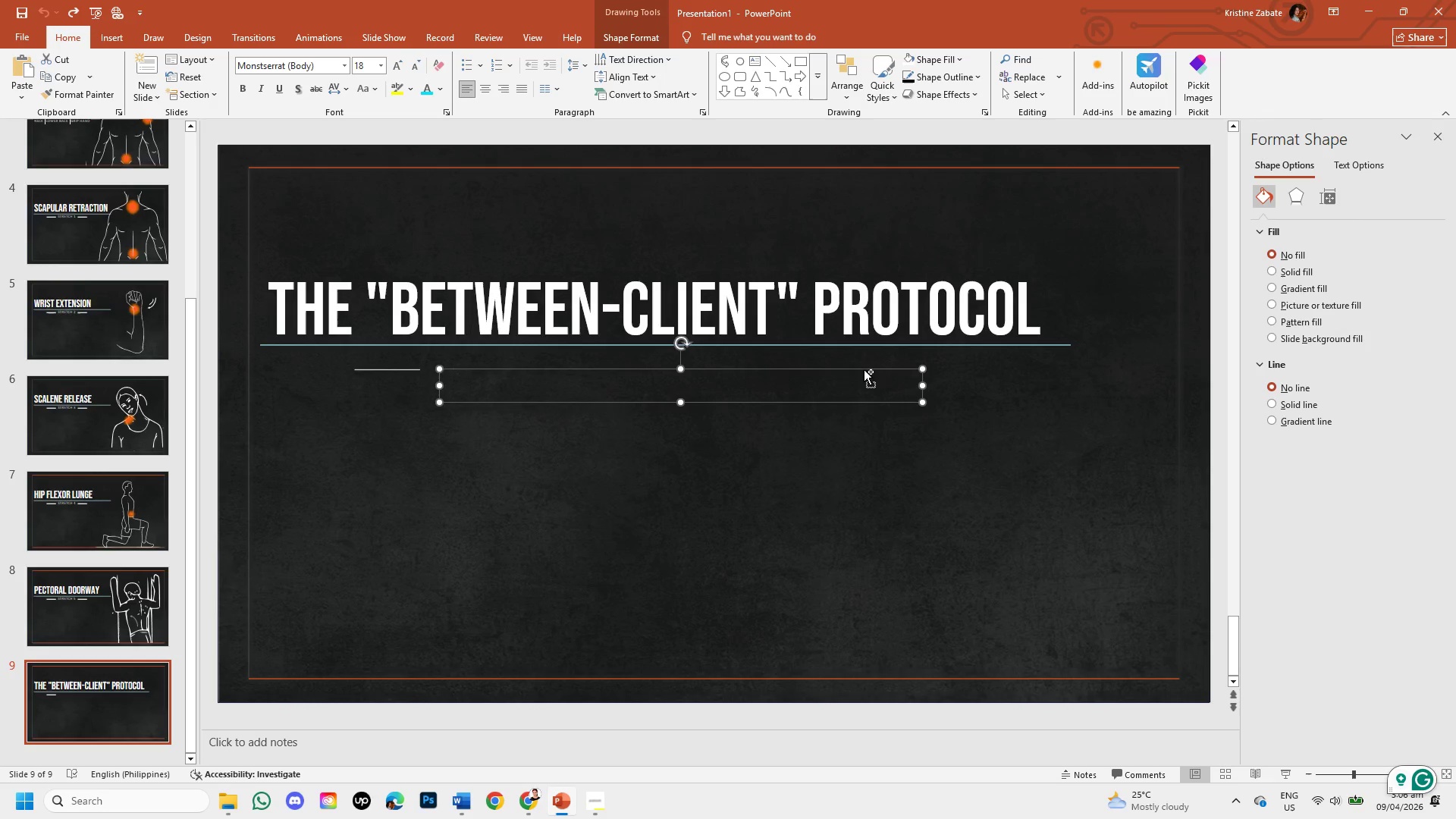 
key(Control+Z)
 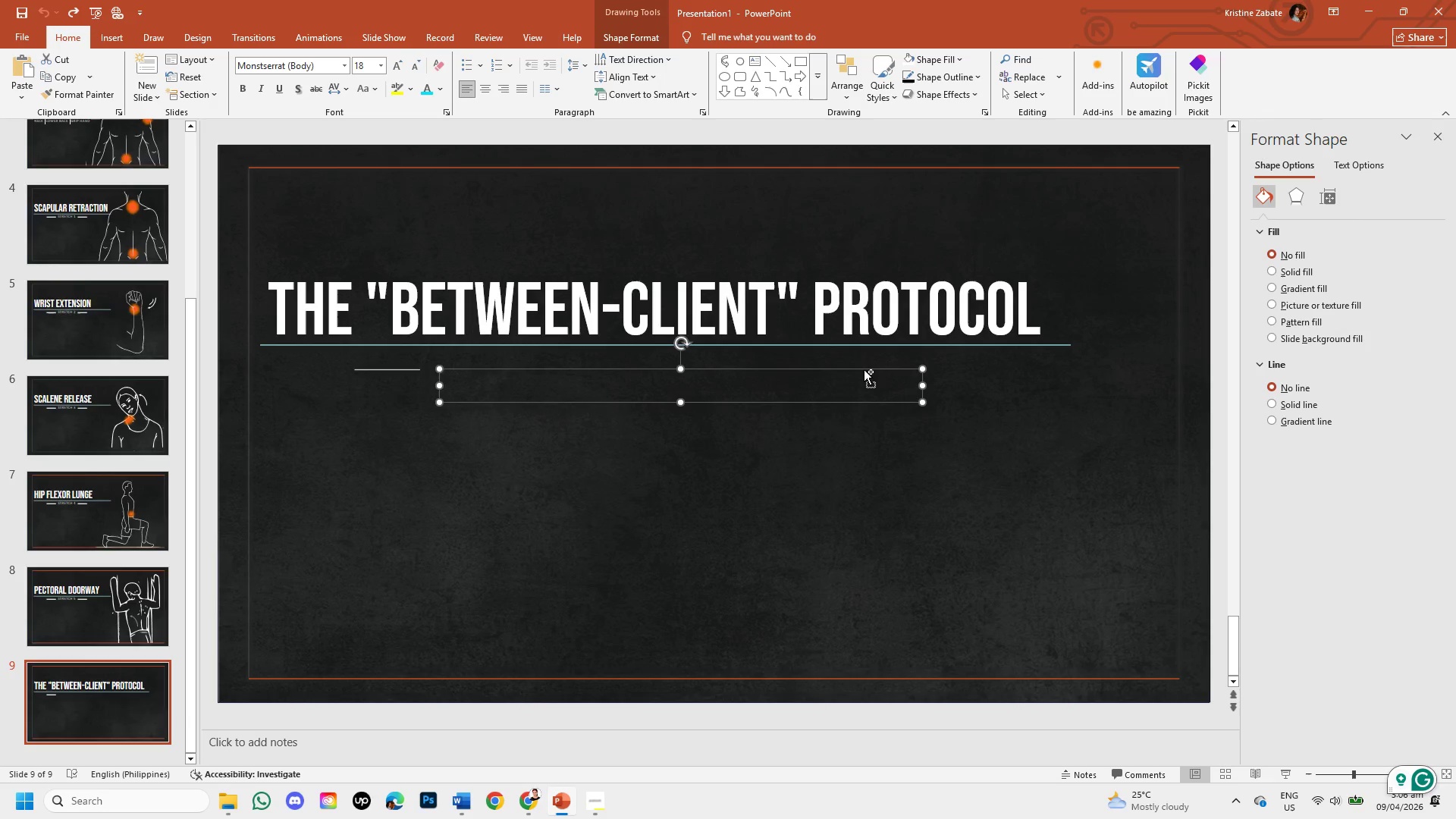 
key(Control+Z)
 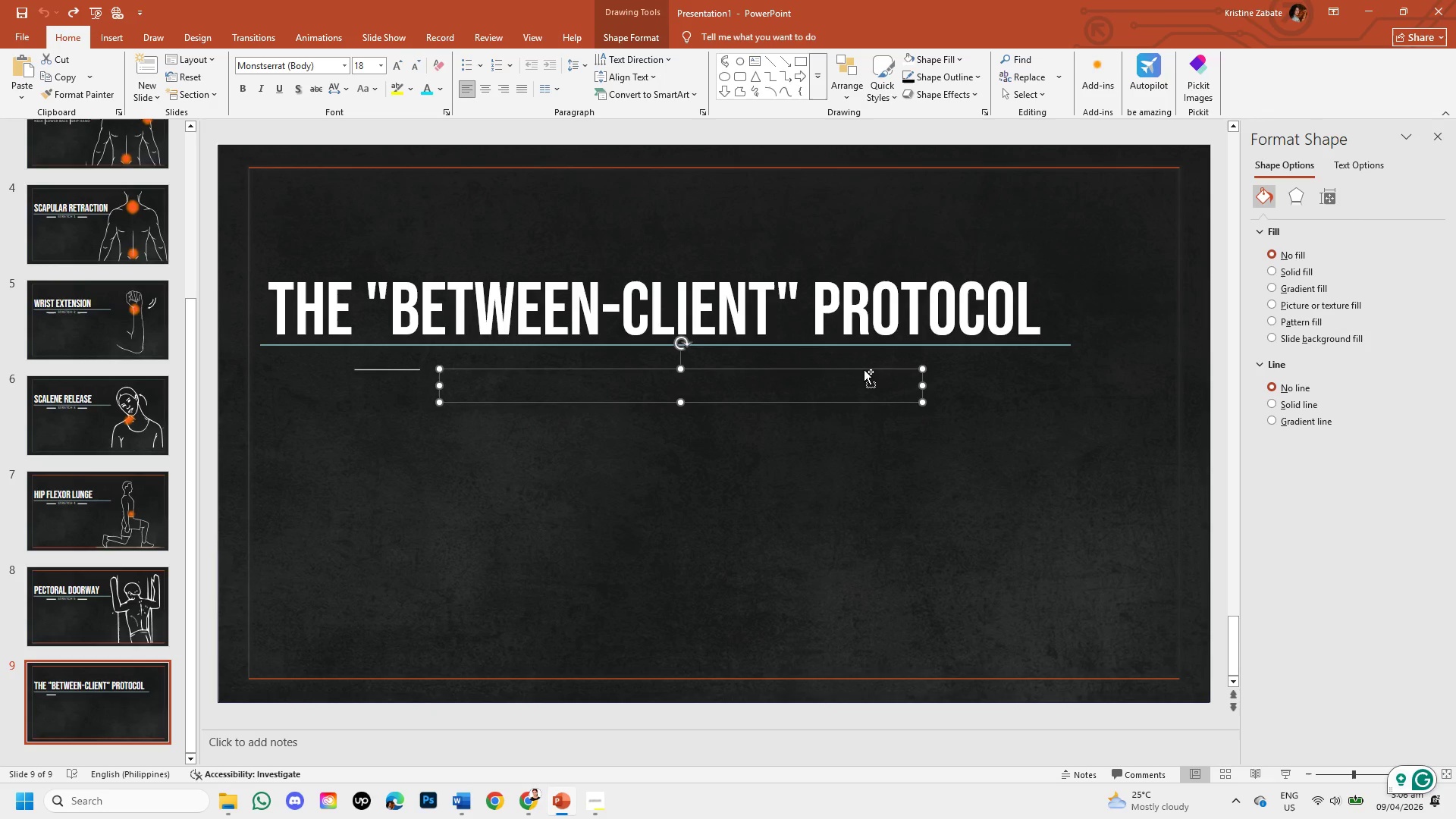 
key(Control+Z)
 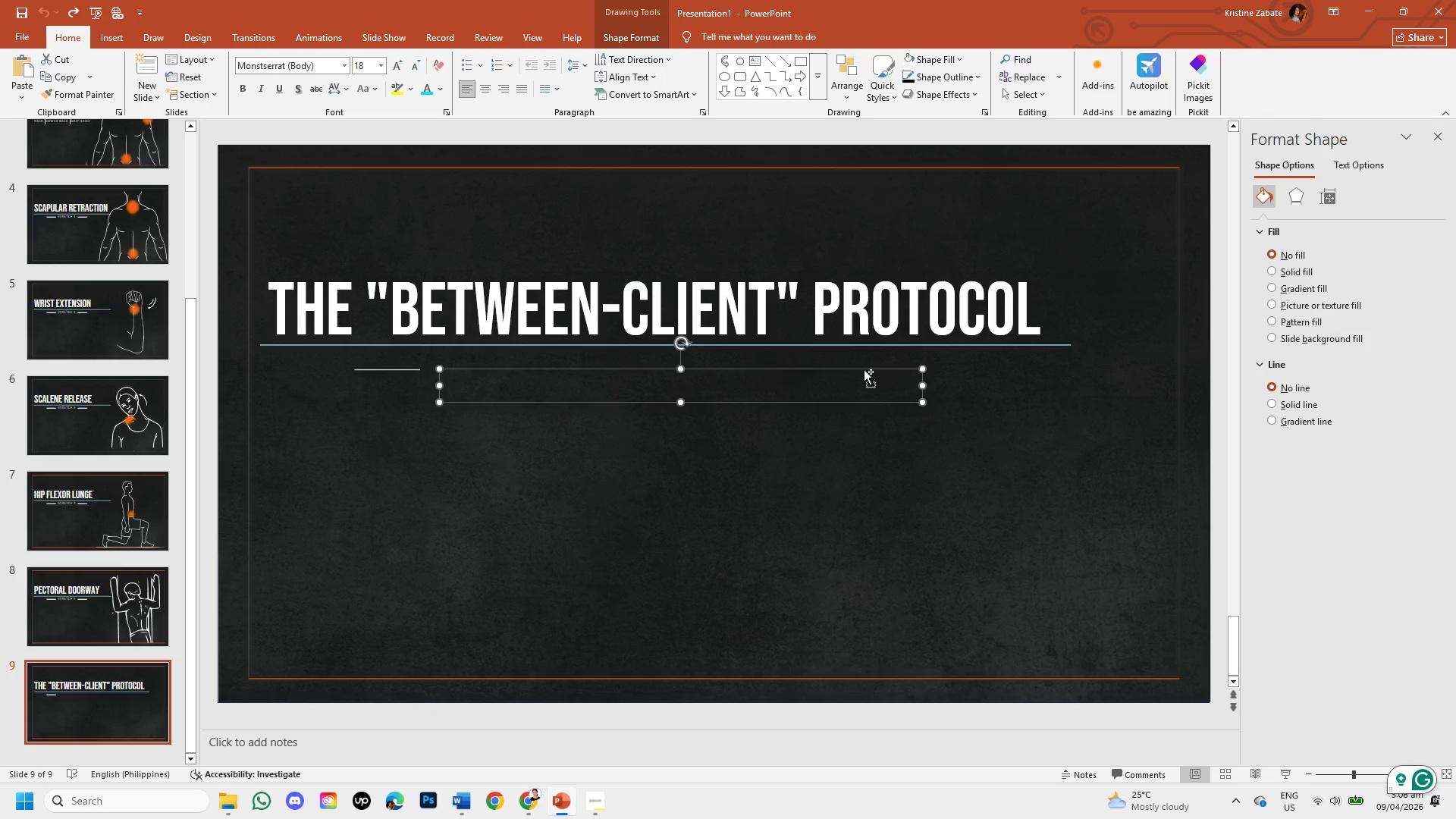 
key(Control+Z)
 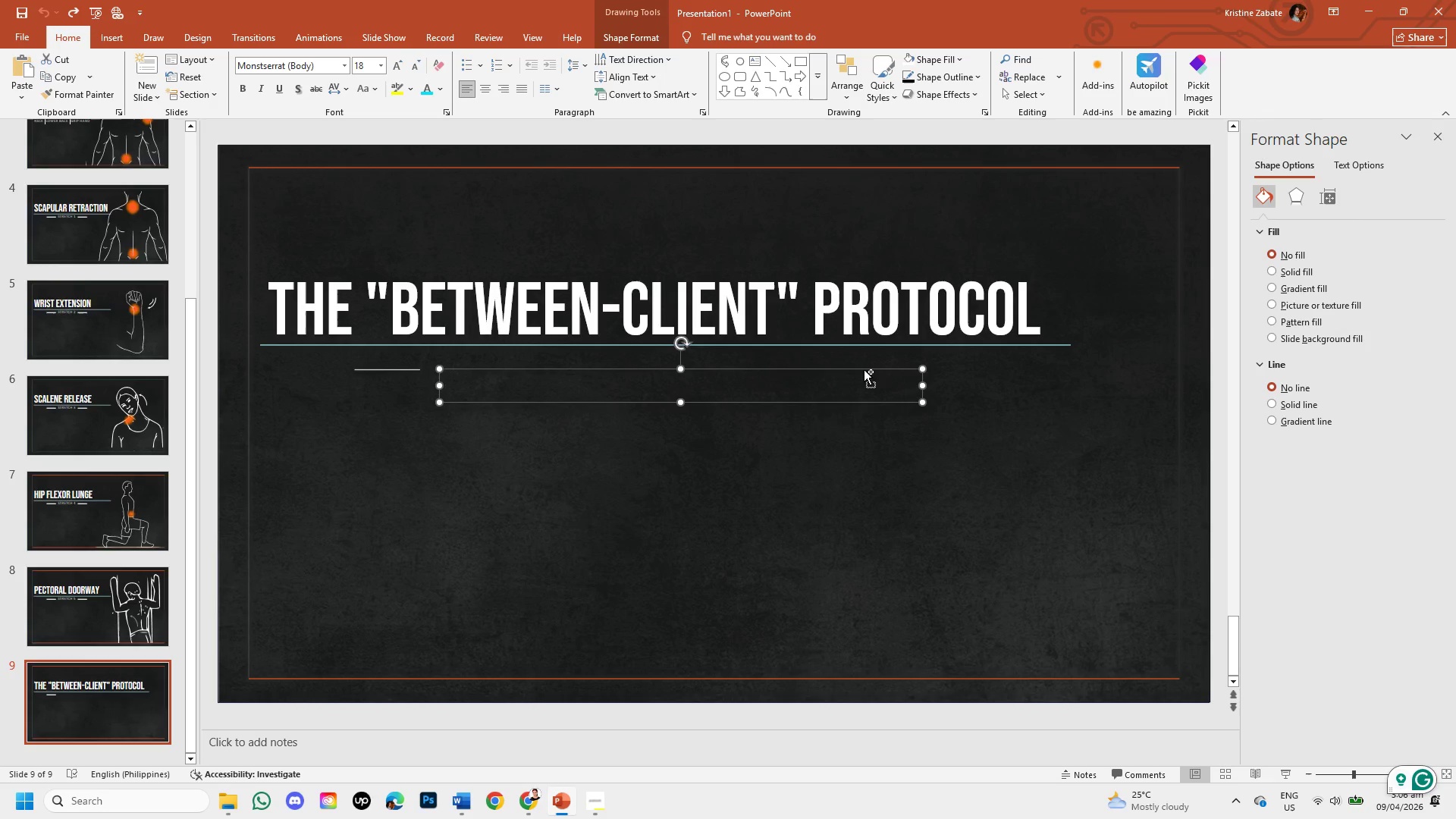 
key(Control+Z)
 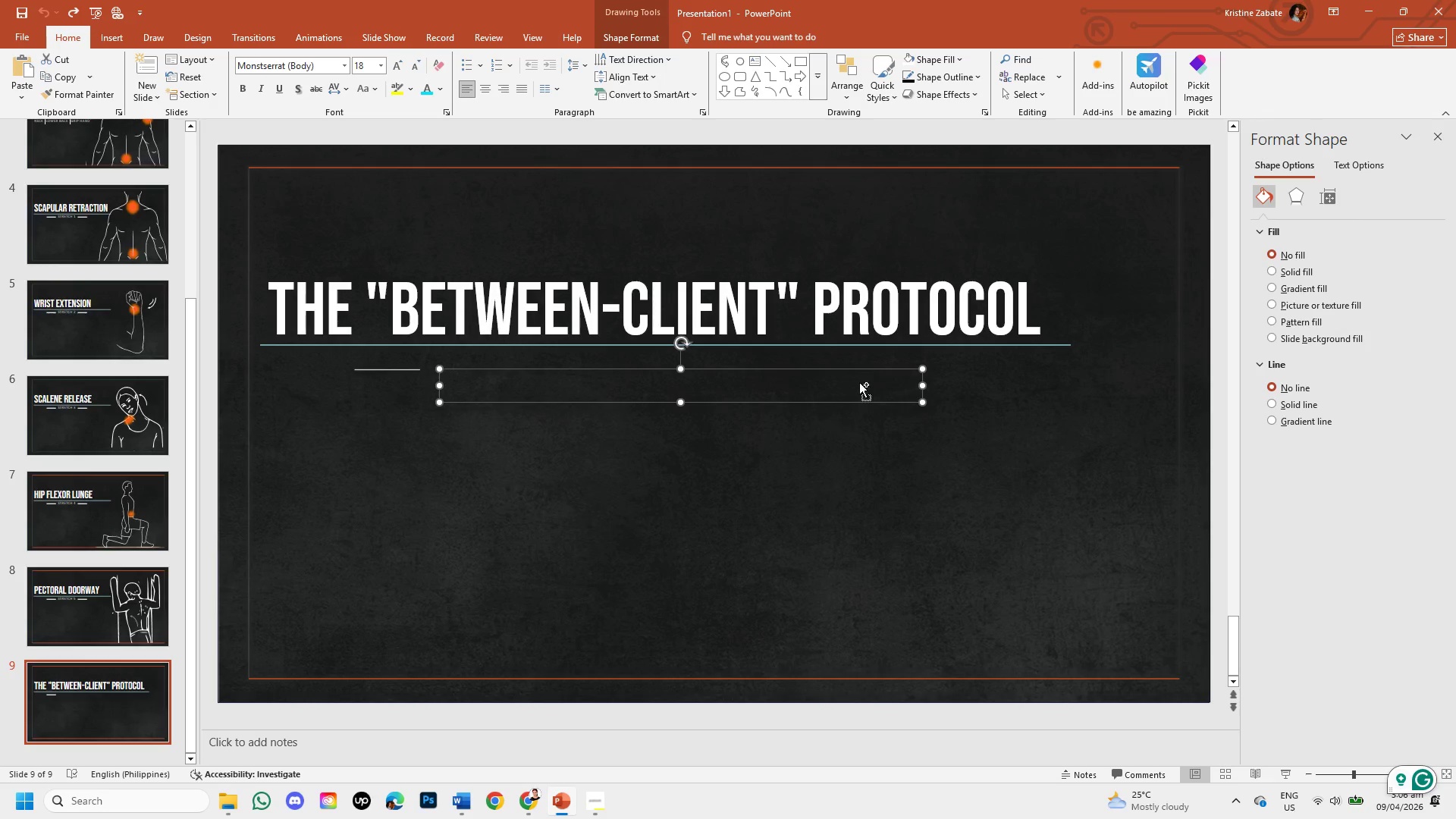 
key(Control+Z)
 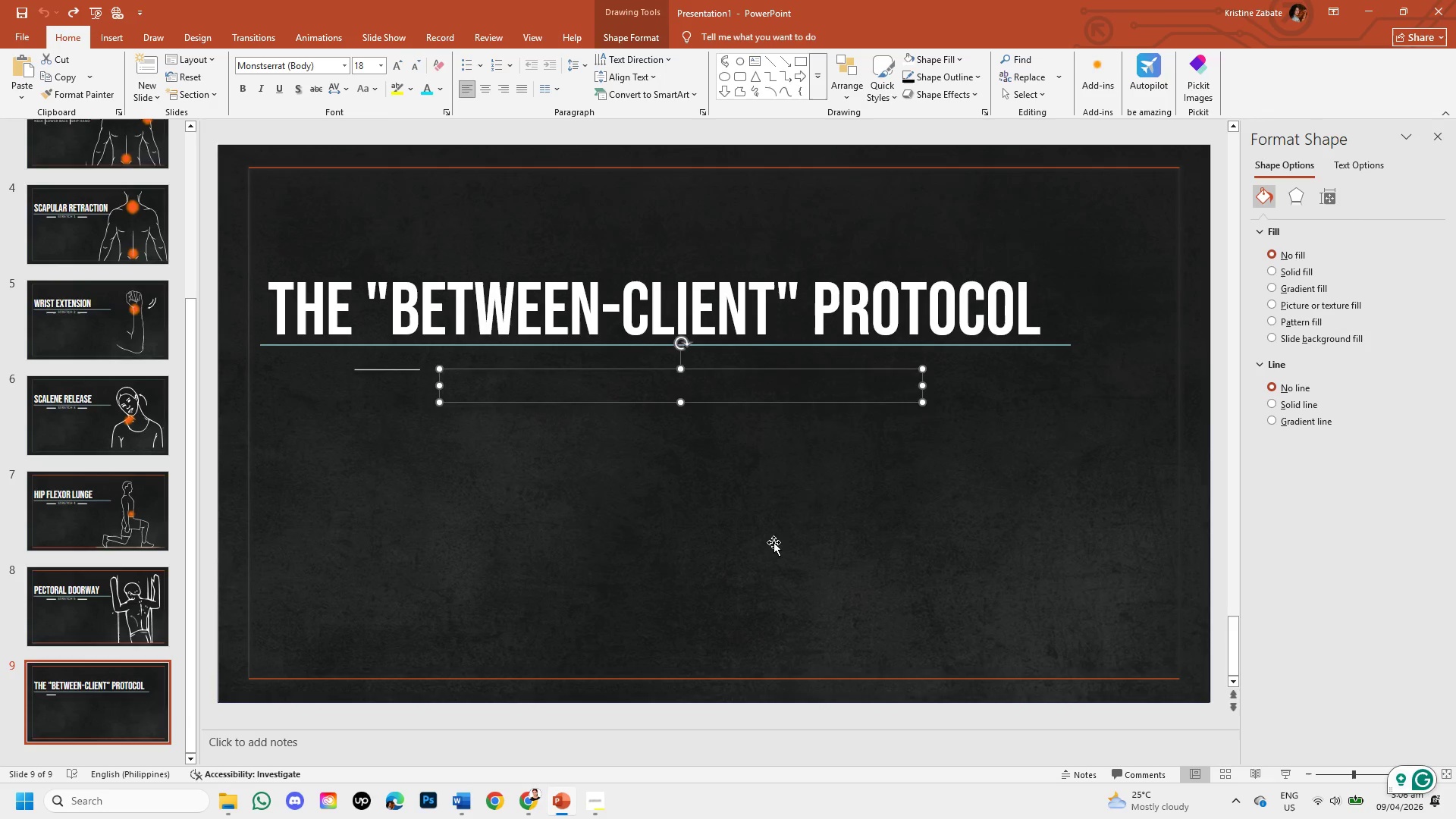 
left_click([774, 542])
 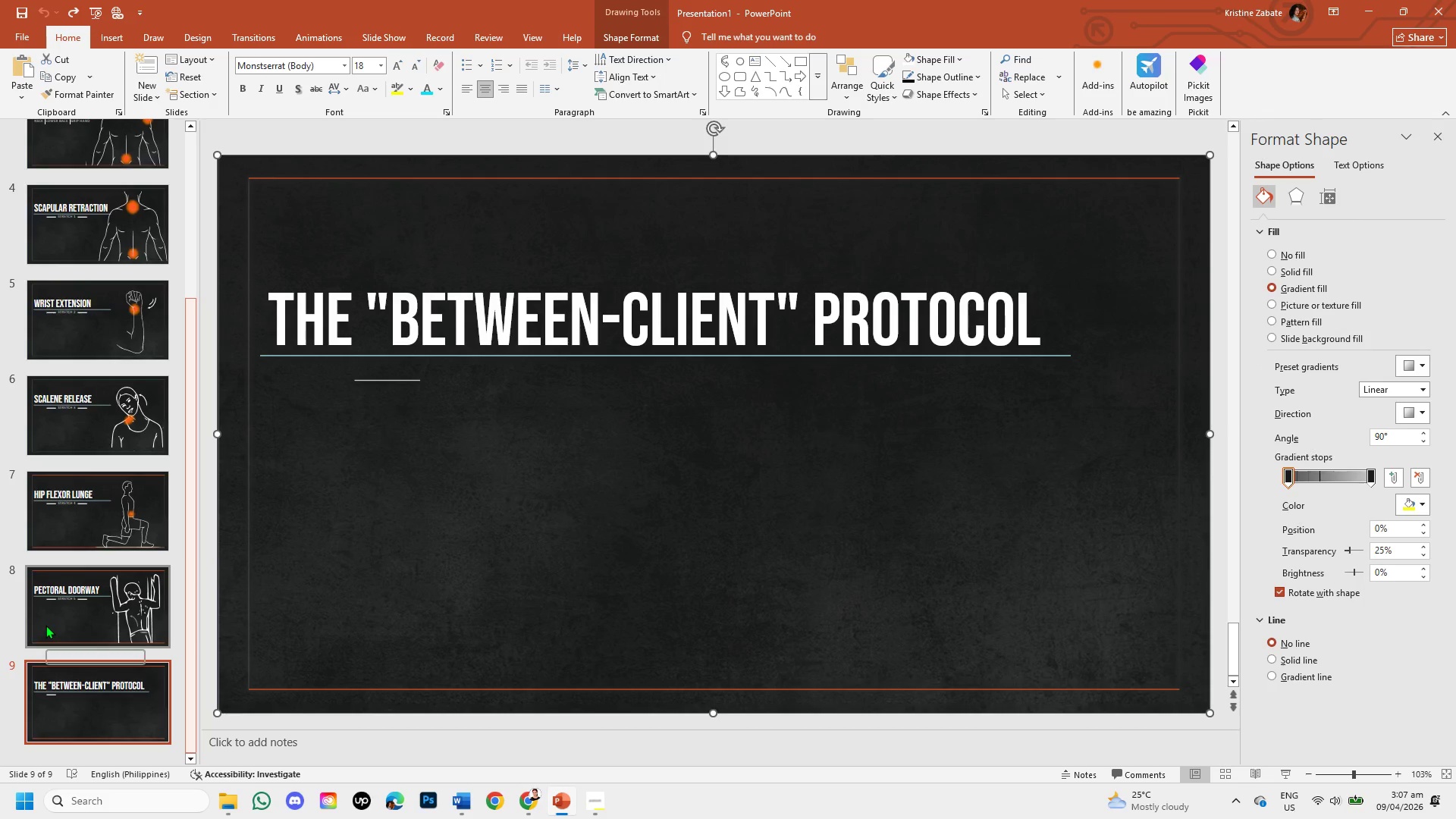 
left_click([43, 614])
 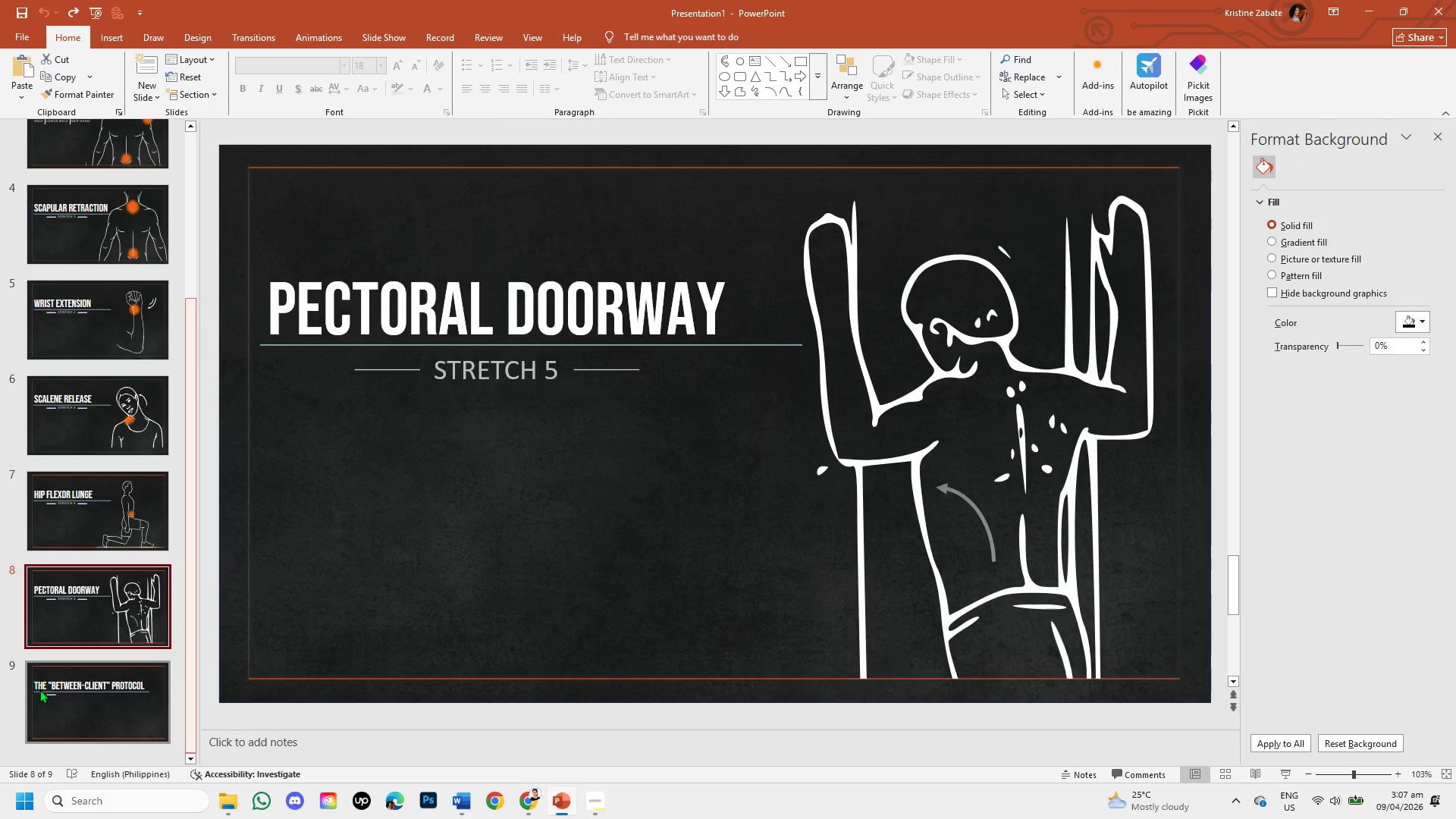 
left_click([44, 706])
 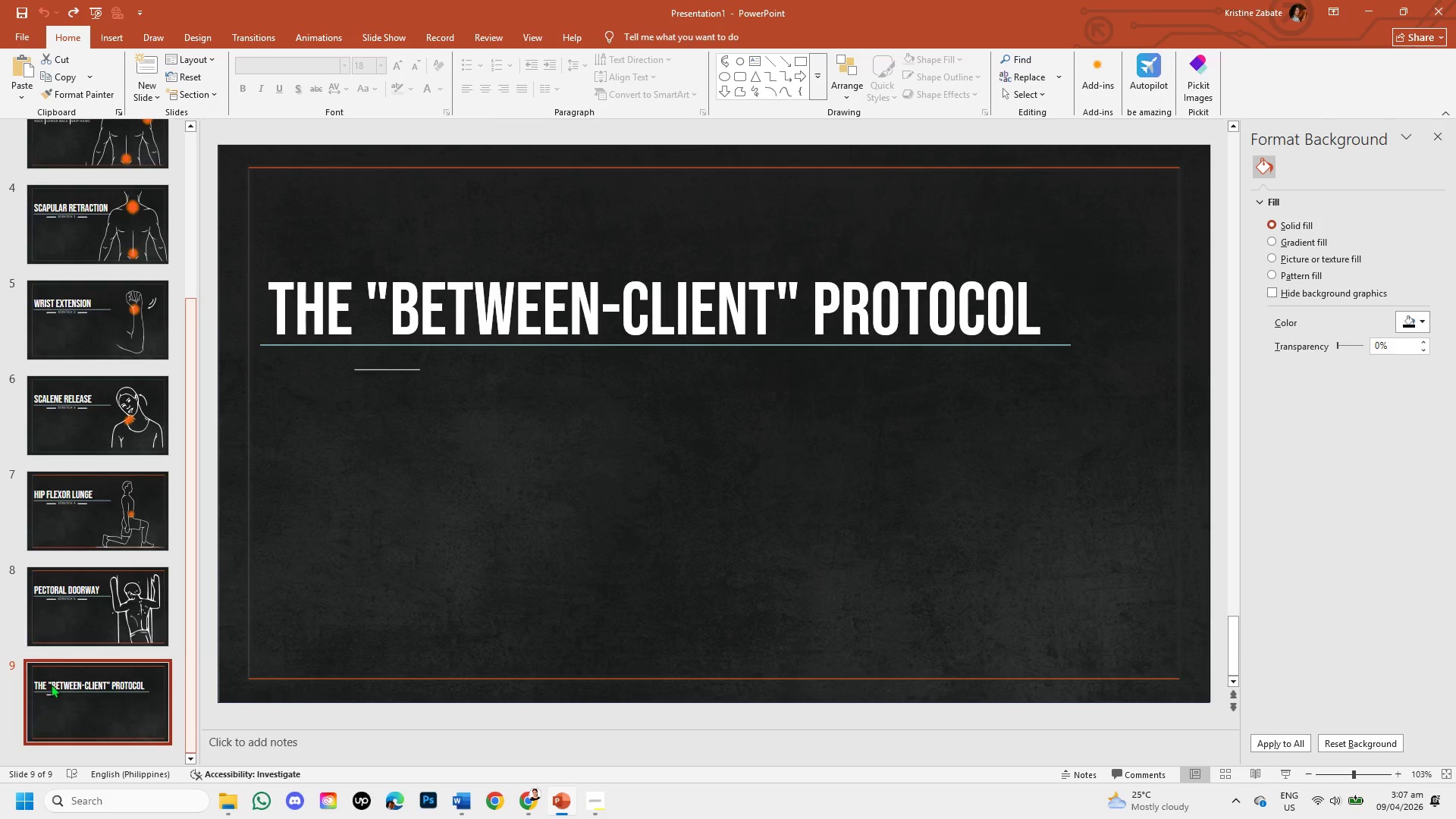 
left_click([61, 607])
 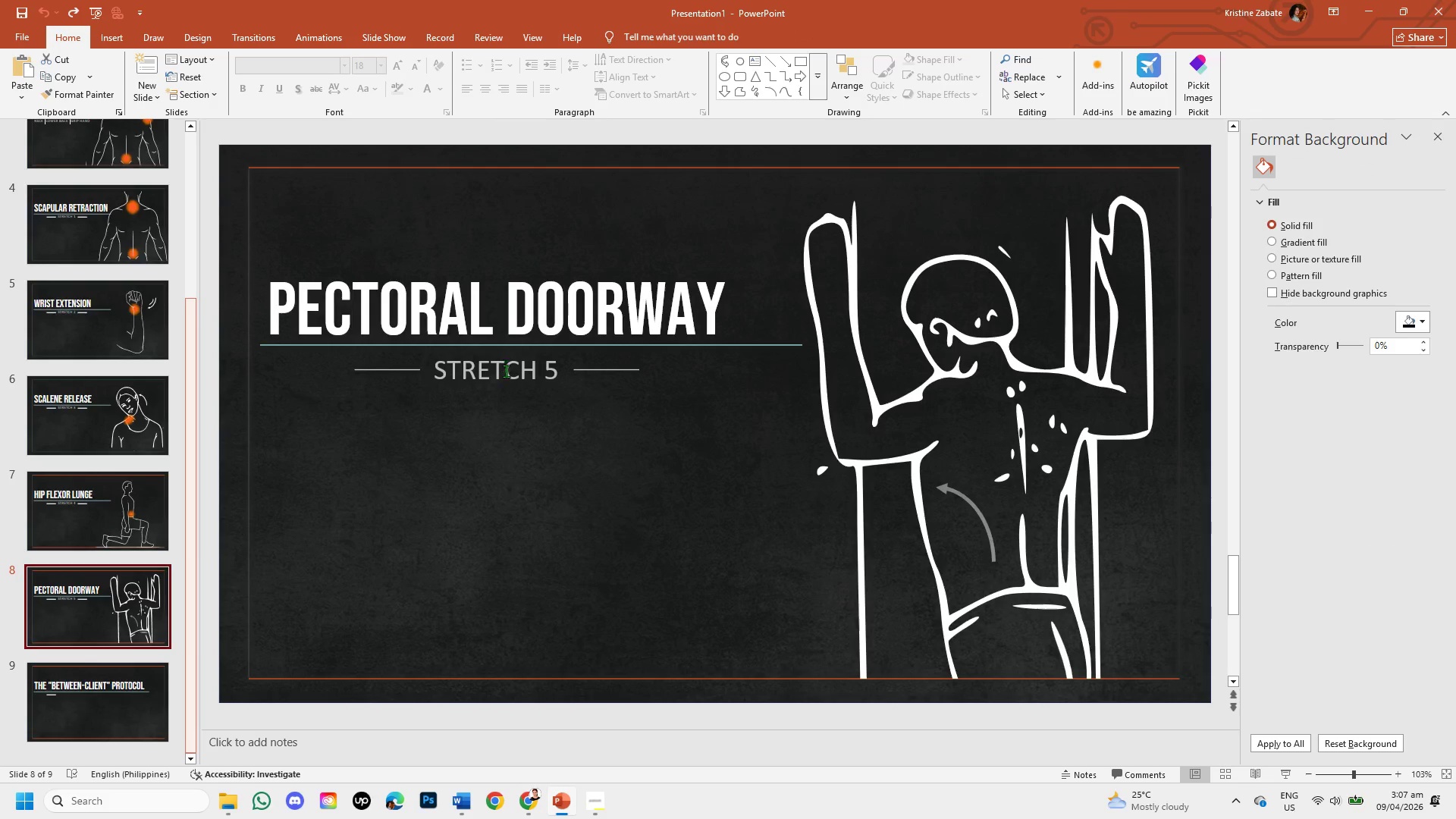 
left_click([506, 371])
 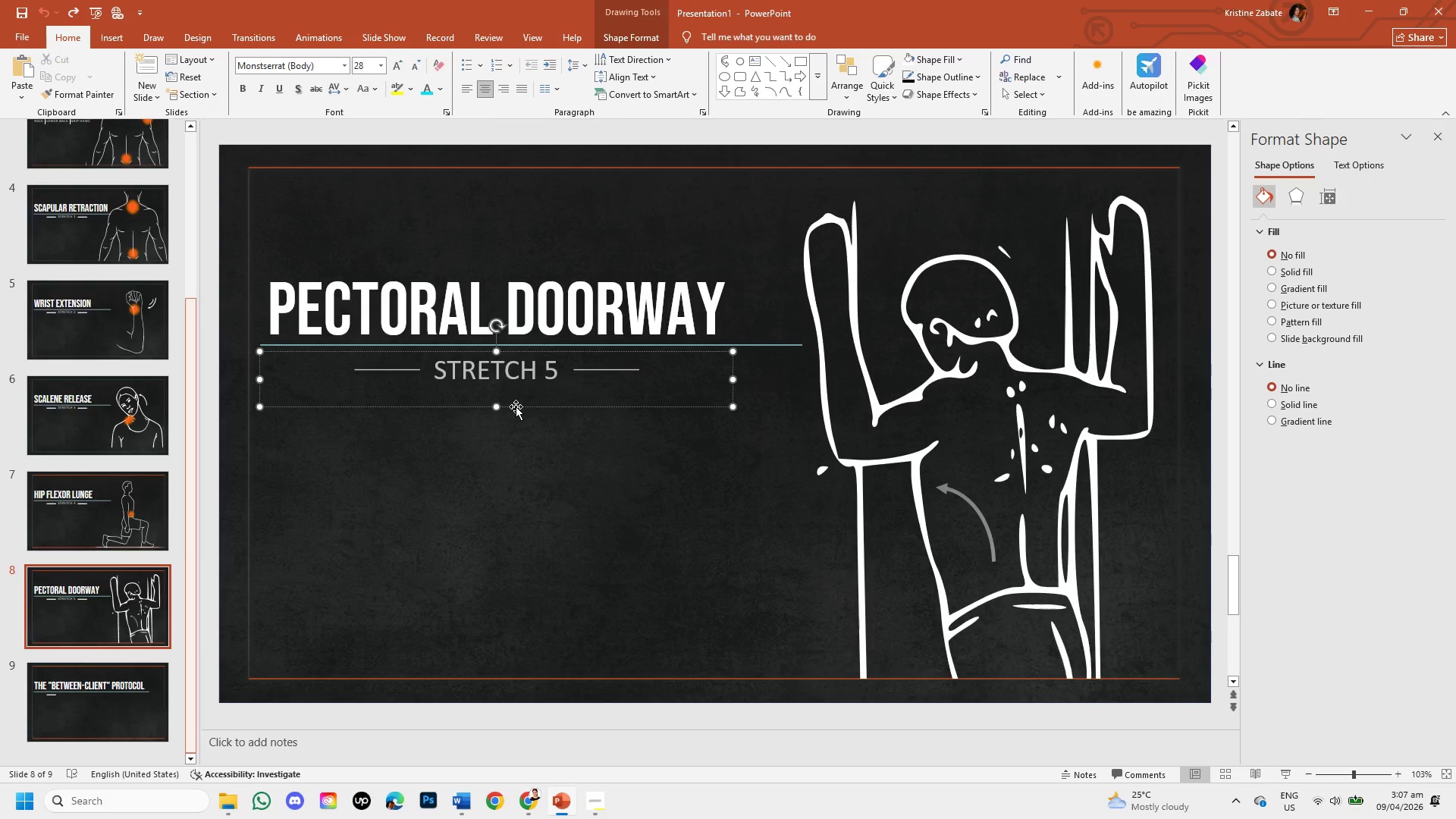 
left_click([516, 406])
 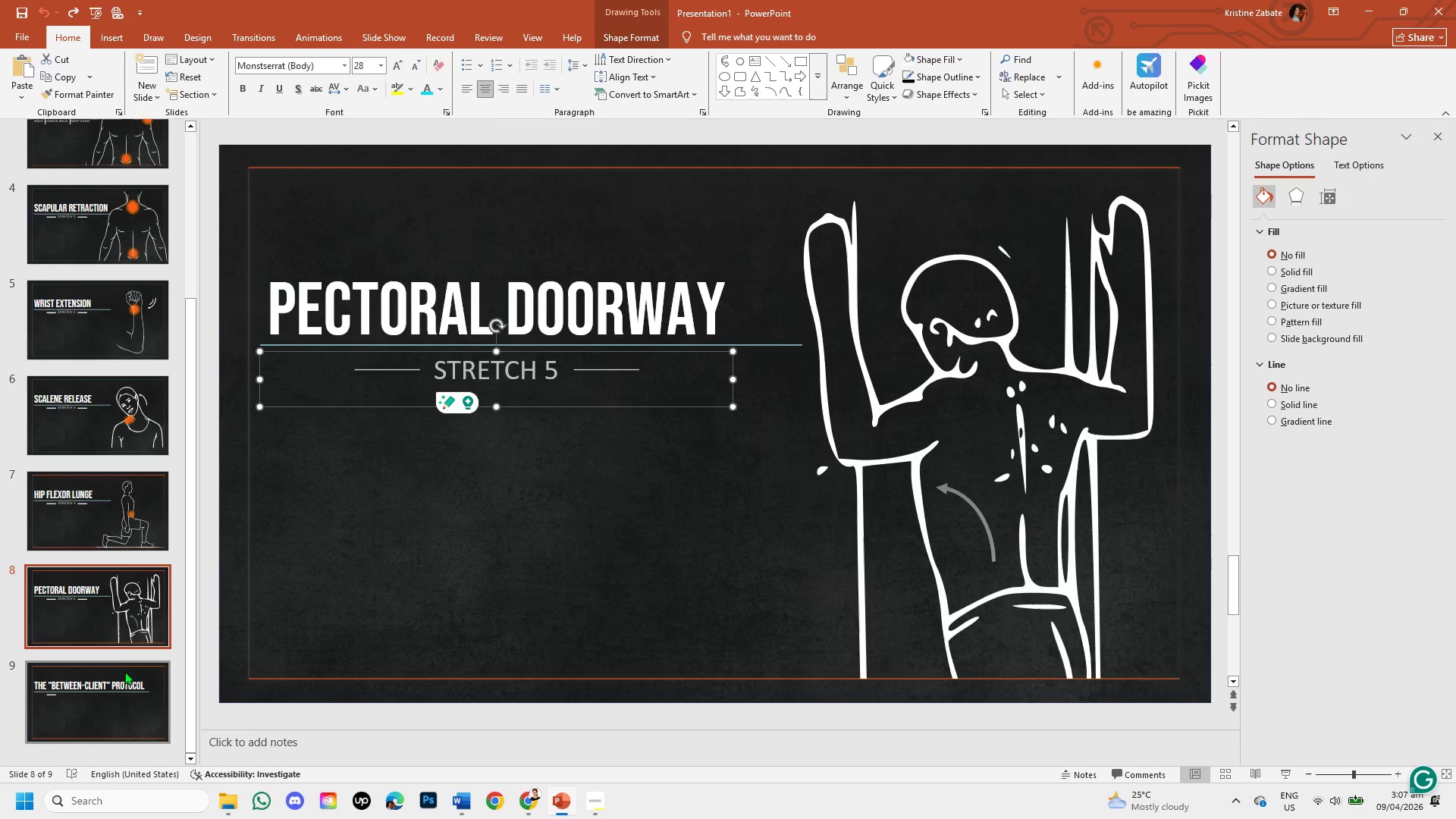 
left_click([124, 673])
 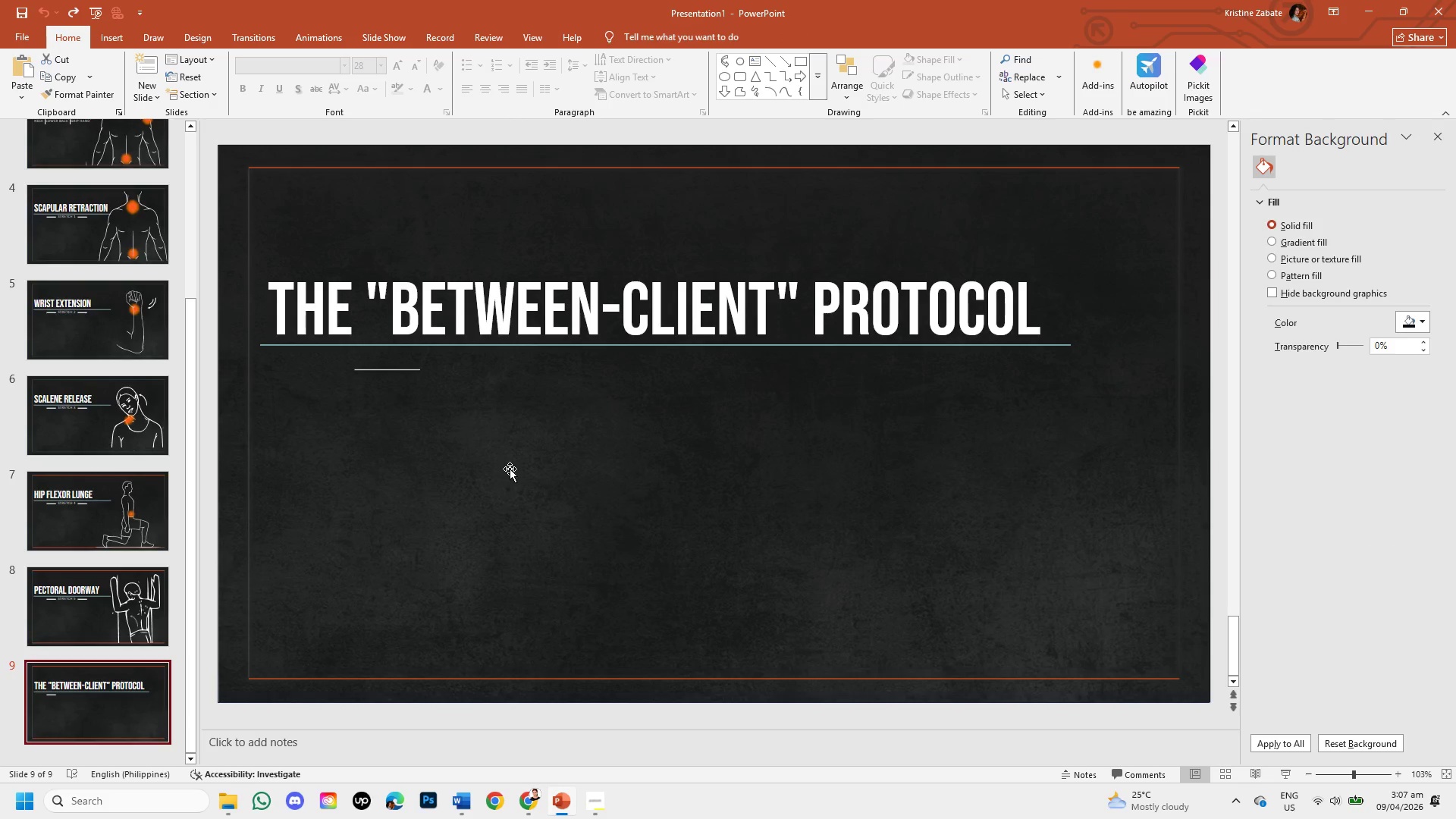 
left_click([515, 482])
 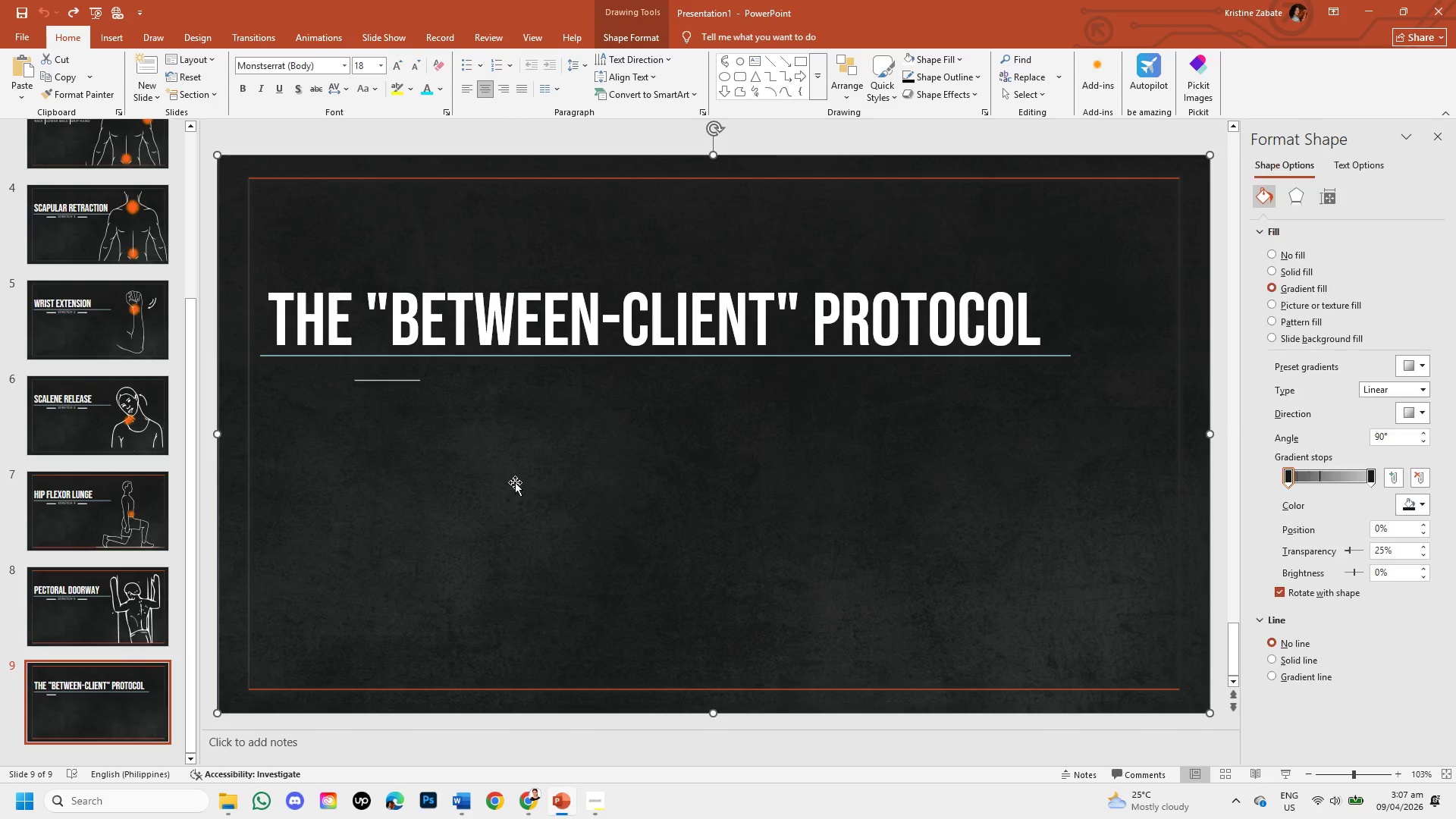 
key(Control+V)
 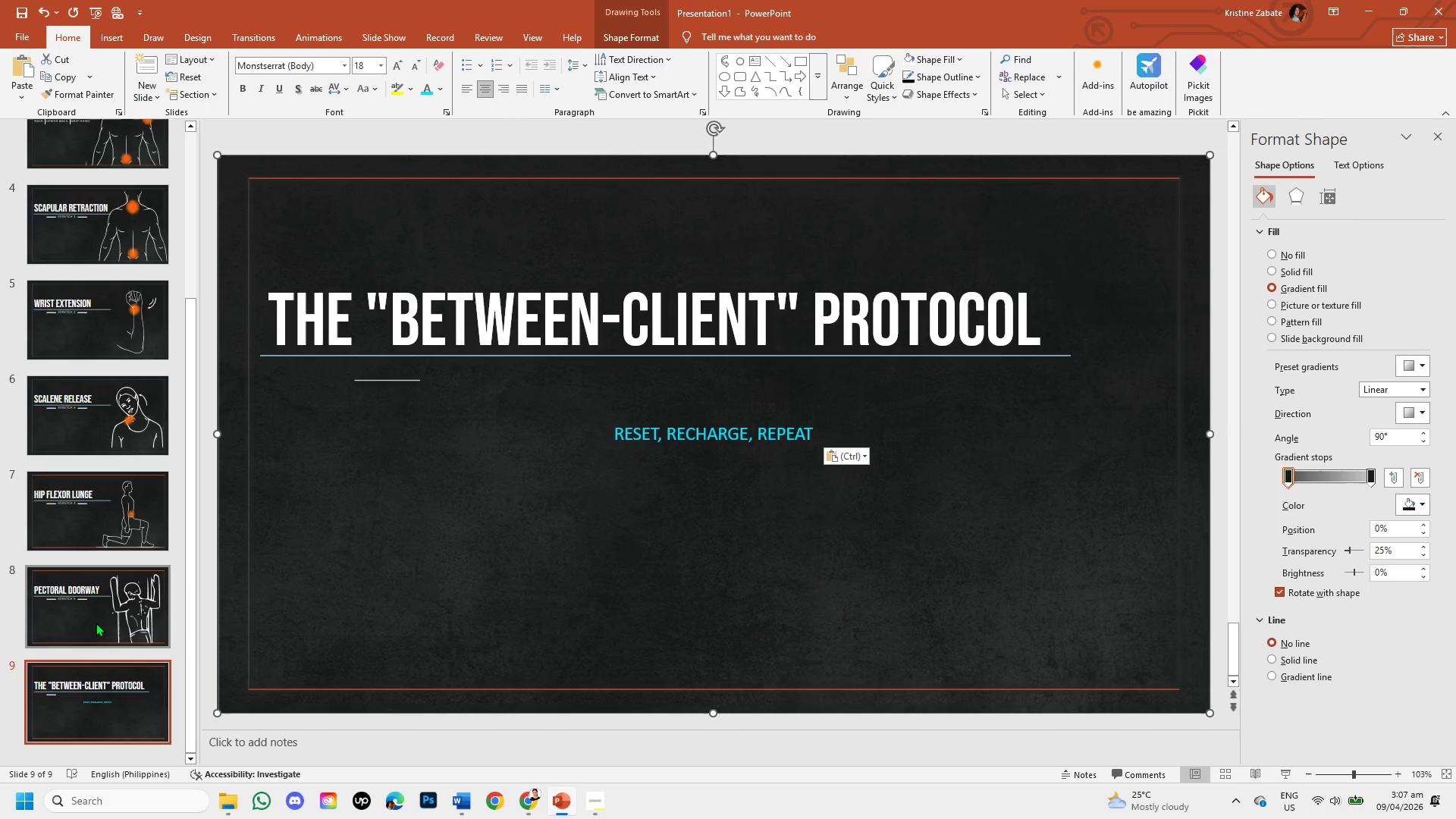 
left_click([91, 619])
 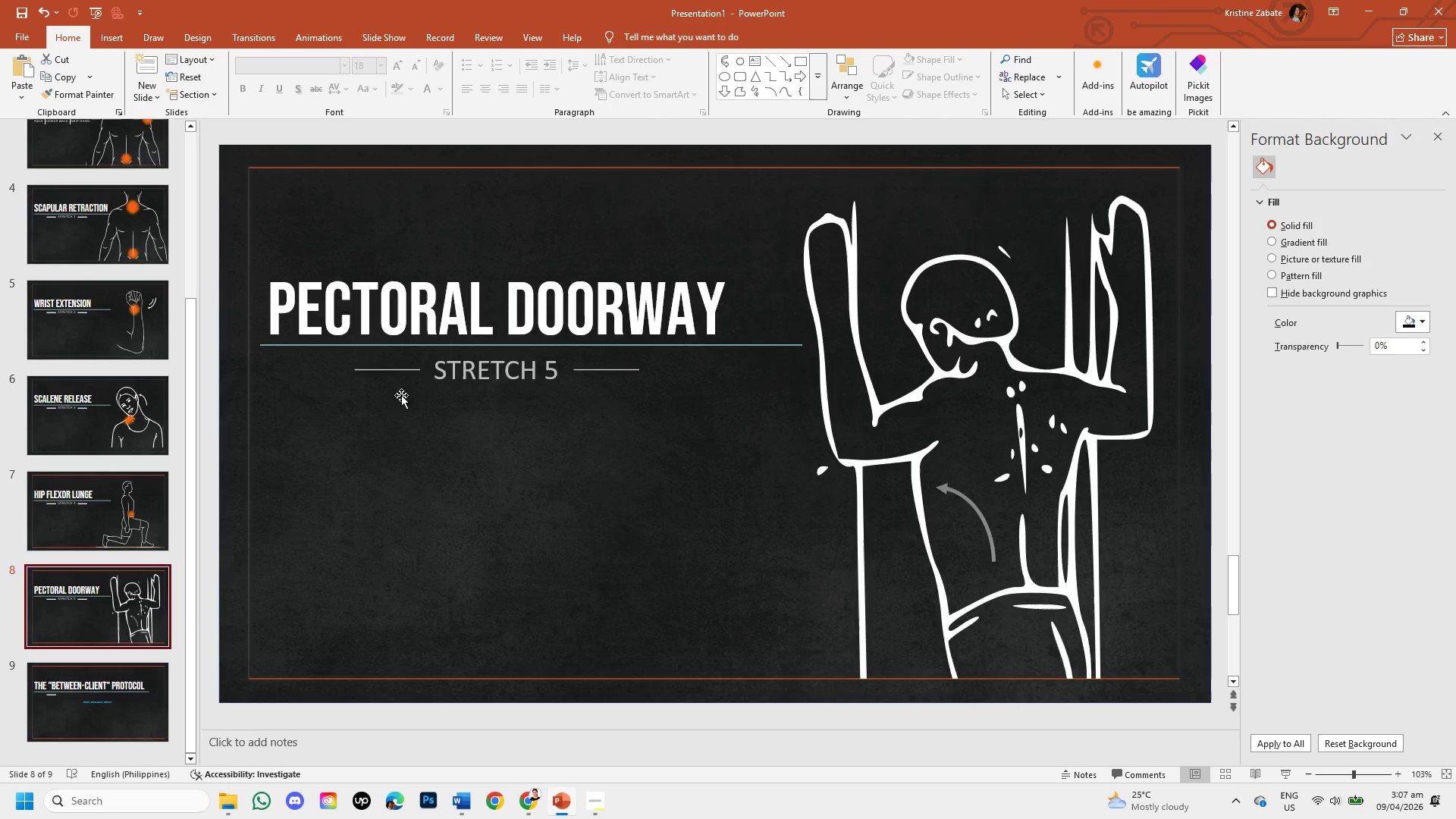 
left_click([449, 366])
 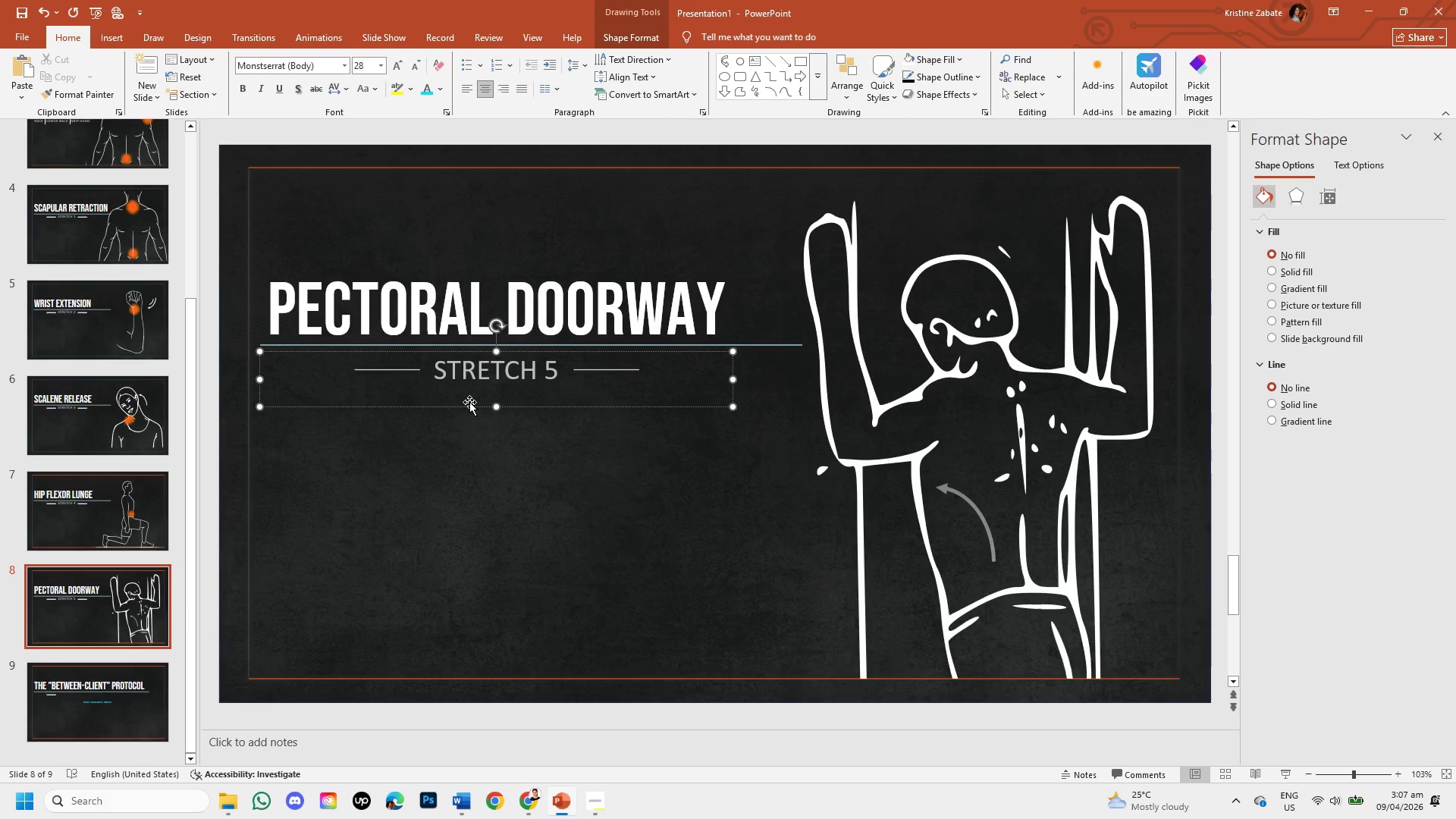 
left_click([469, 406])
 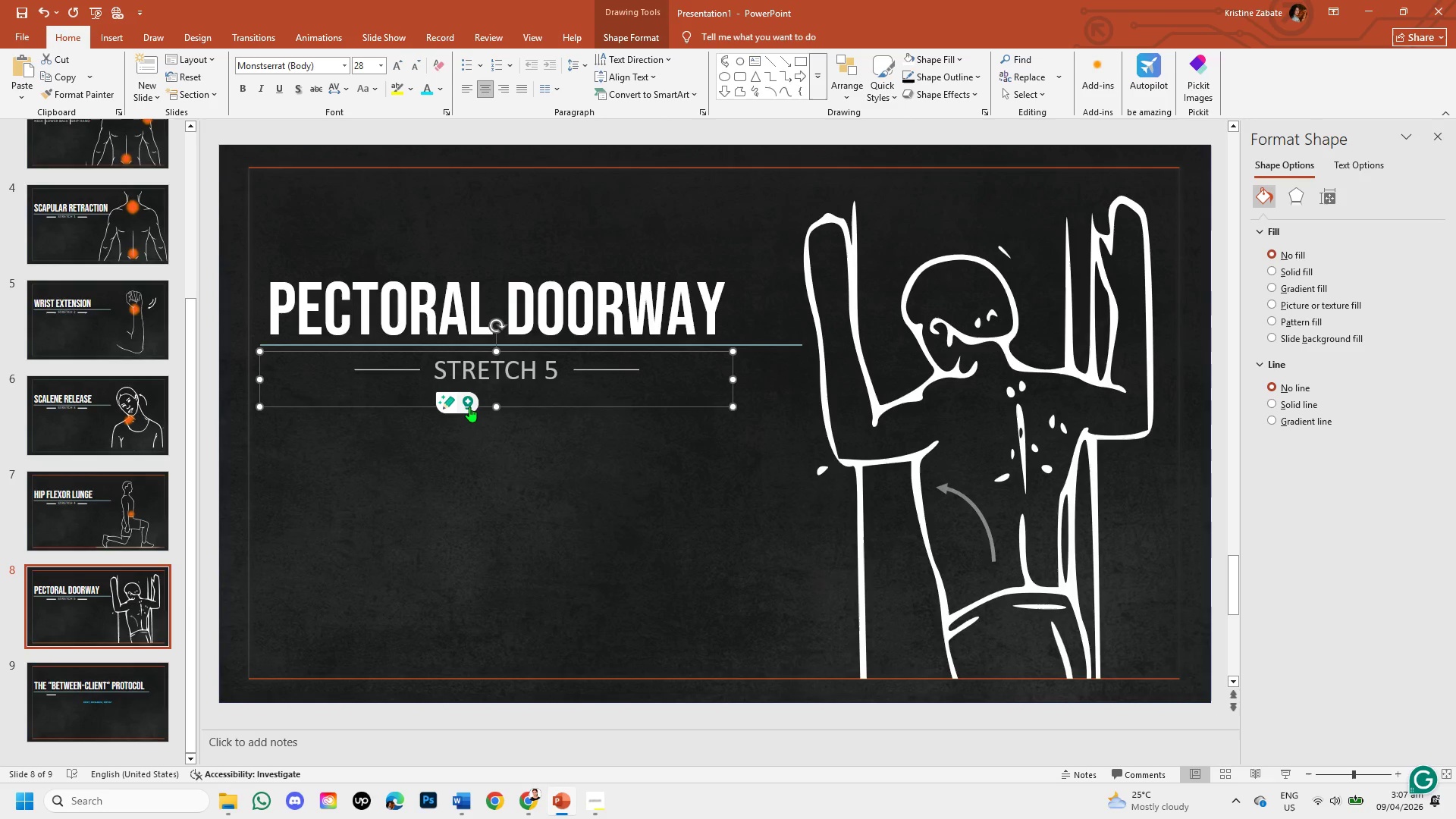 
key(Control+C)
 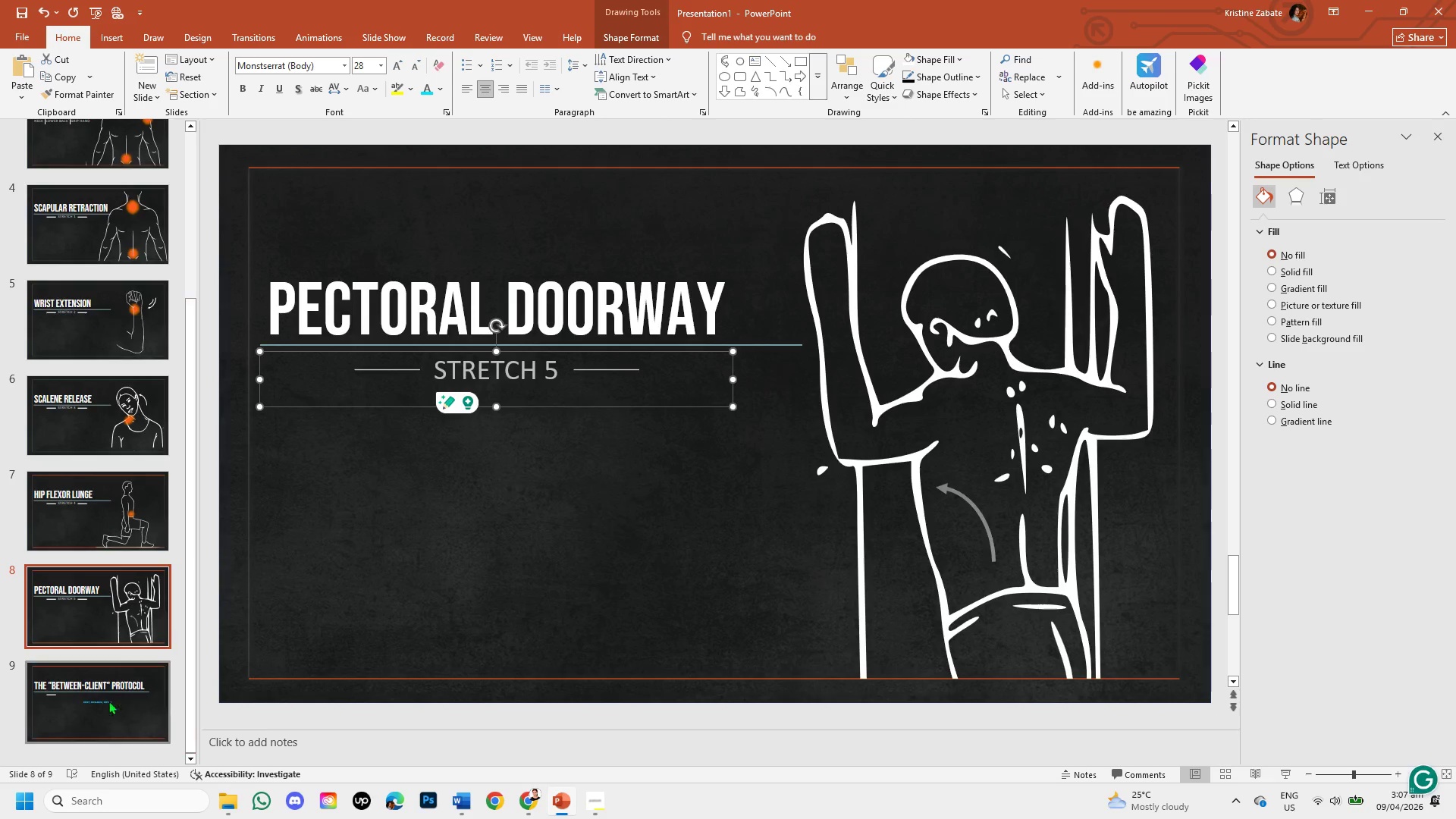 
left_click_drag(start_coordinate=[99, 711], to_coordinate=[100, 702])
 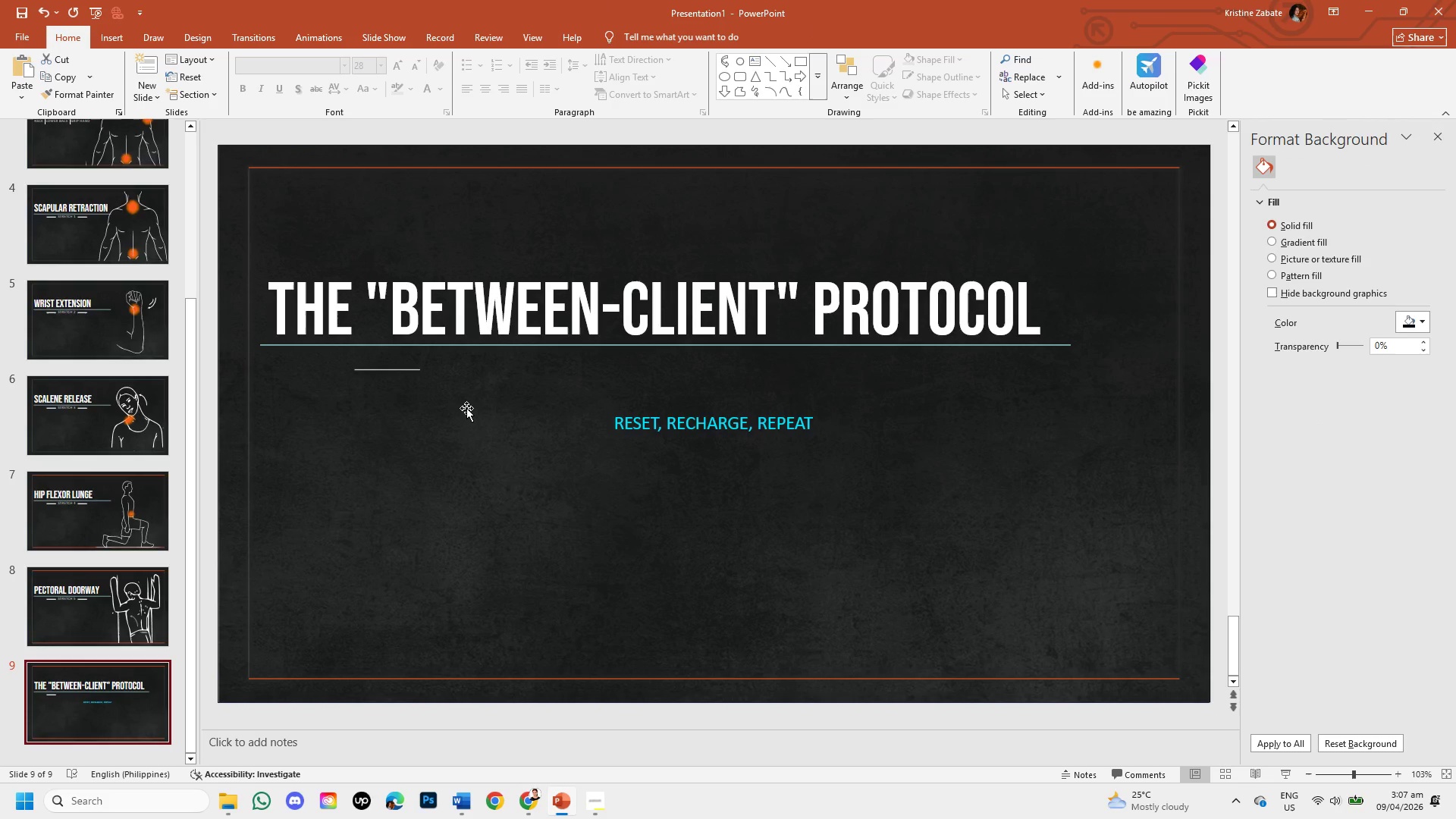 
key(Control+V)
 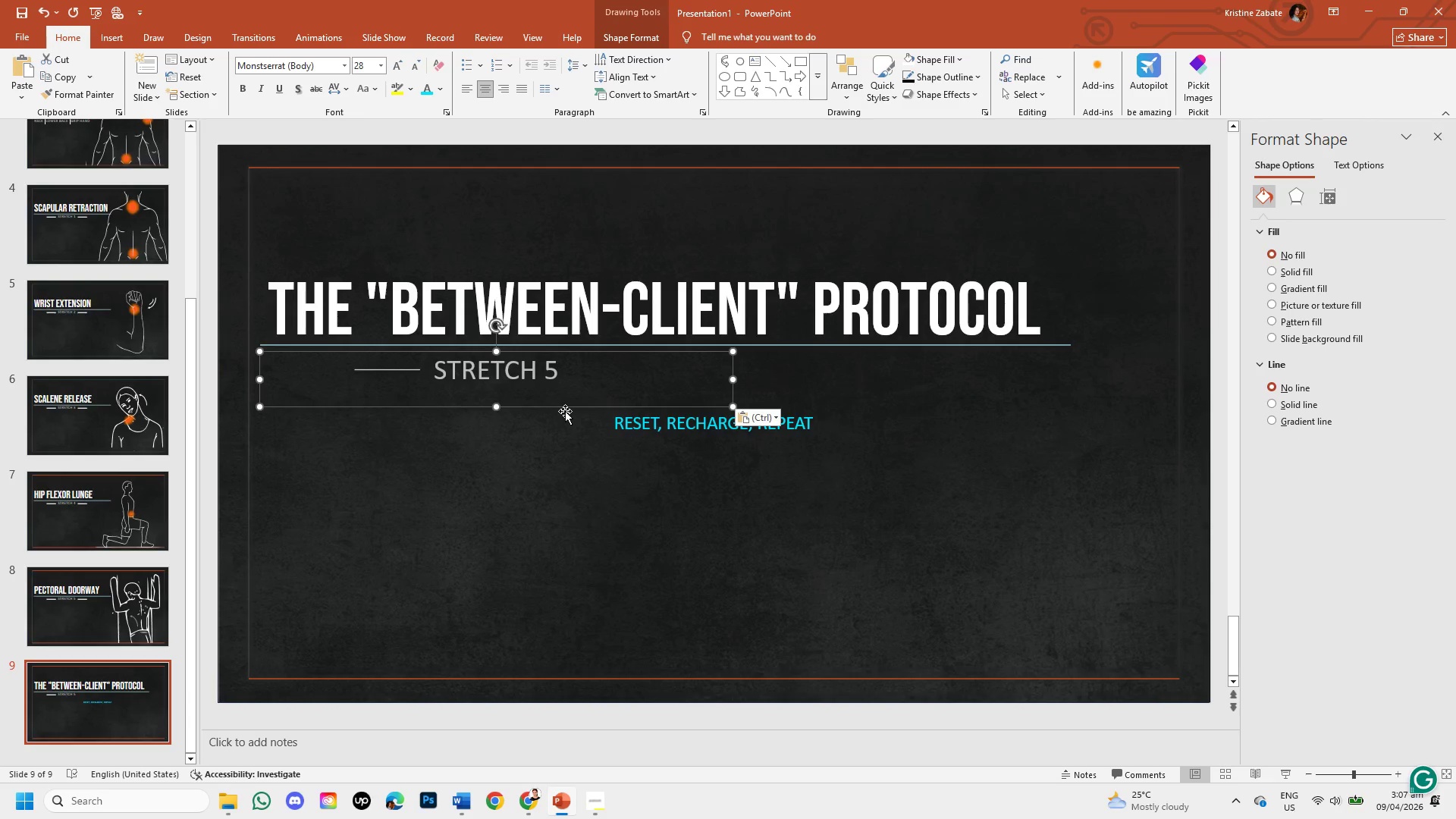 
left_click_drag(start_coordinate=[565, 408], to_coordinate=[738, 411])
 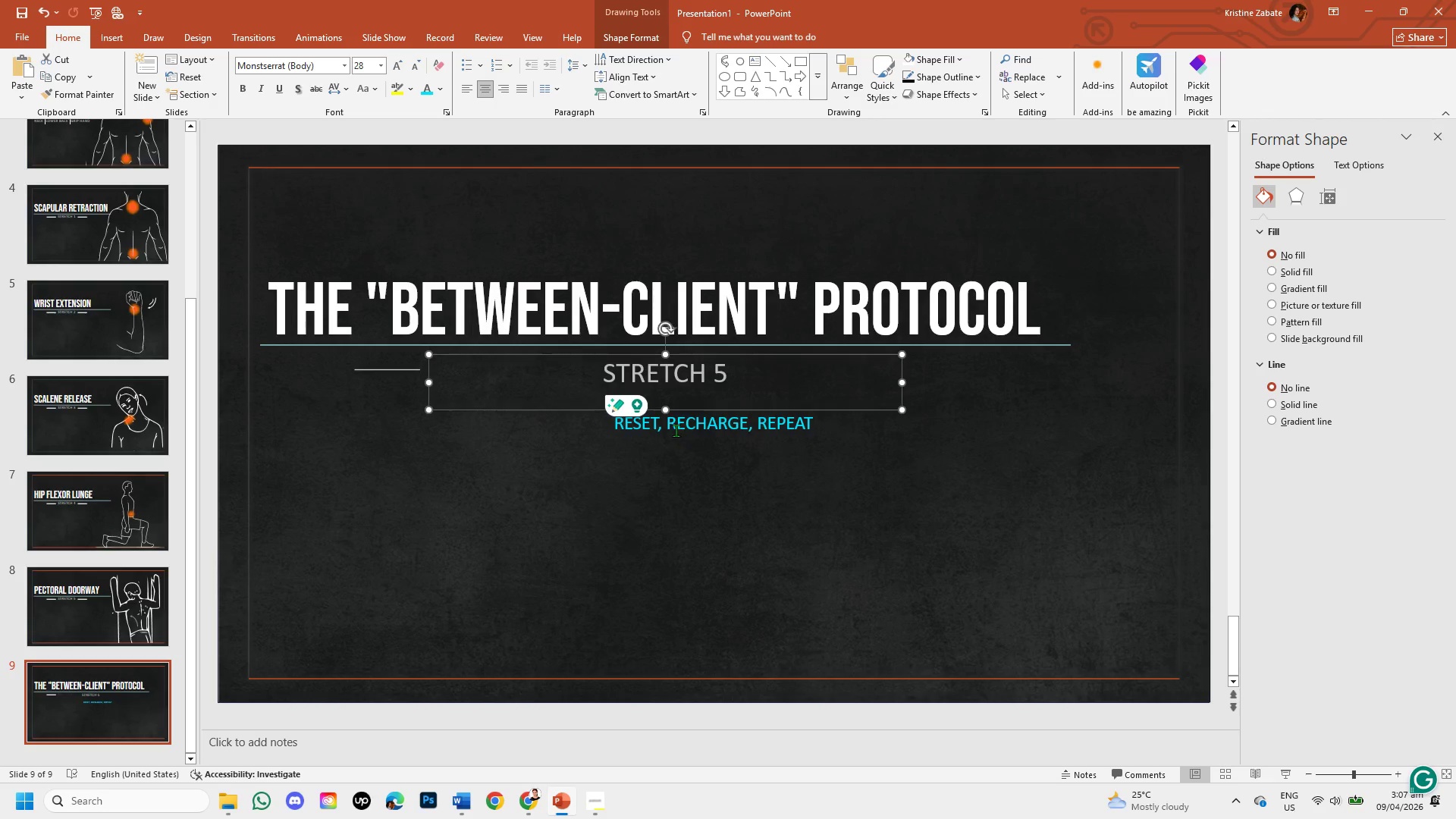 
left_click([676, 428])
 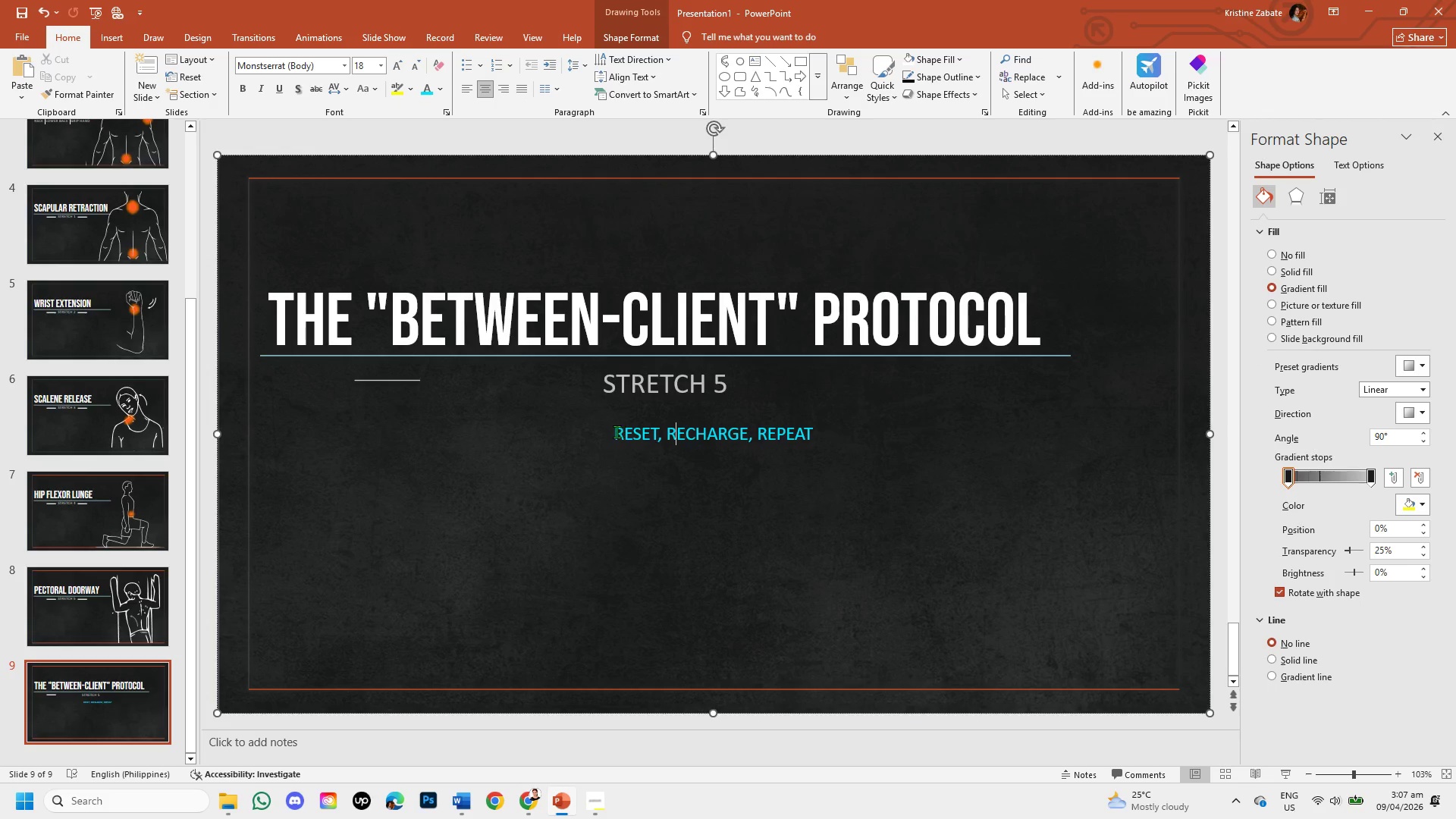 
left_click_drag(start_coordinate=[617, 431], to_coordinate=[805, 439])
 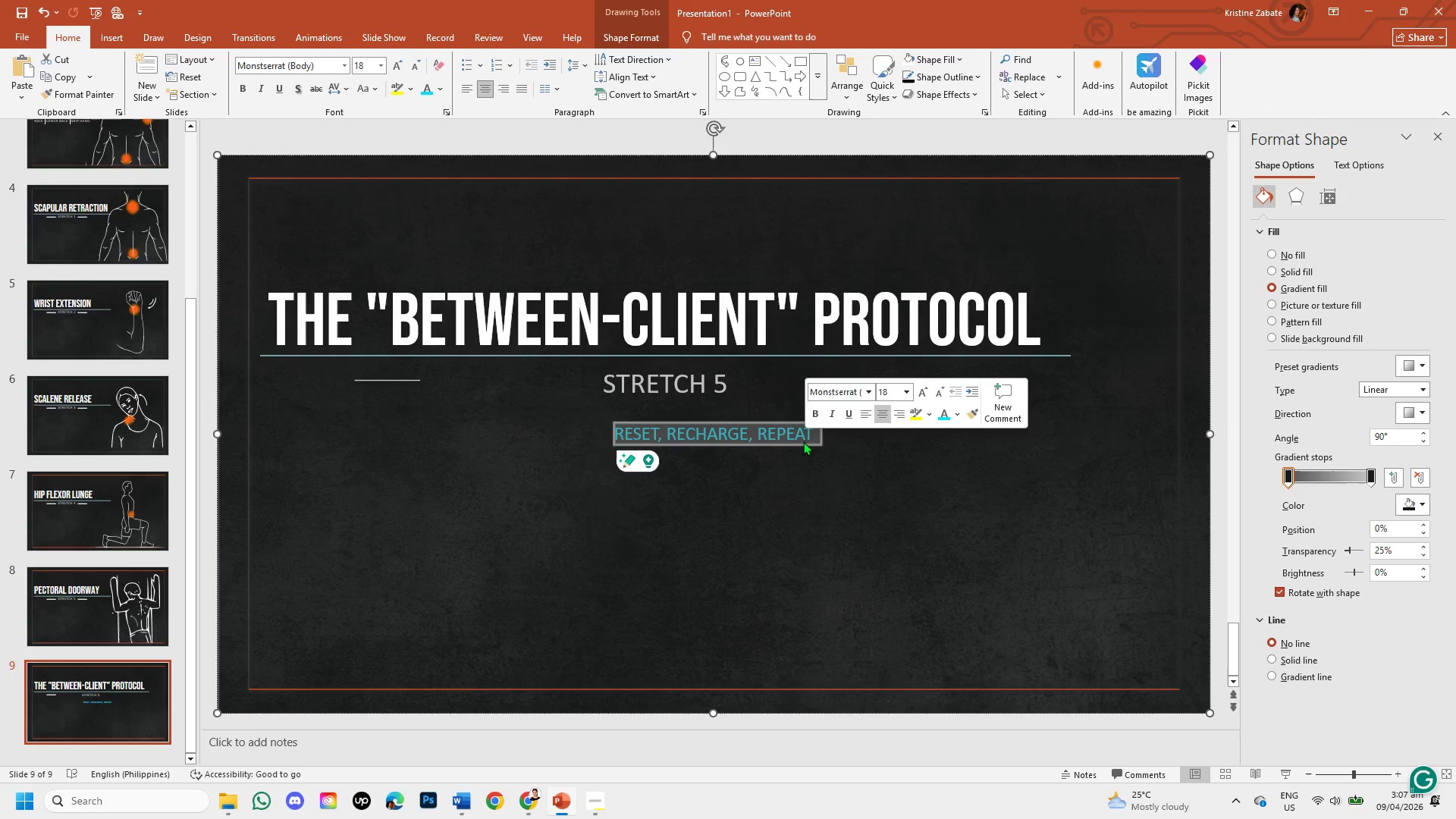 
hold_key(key=ControlLeft, duration=1.55)
 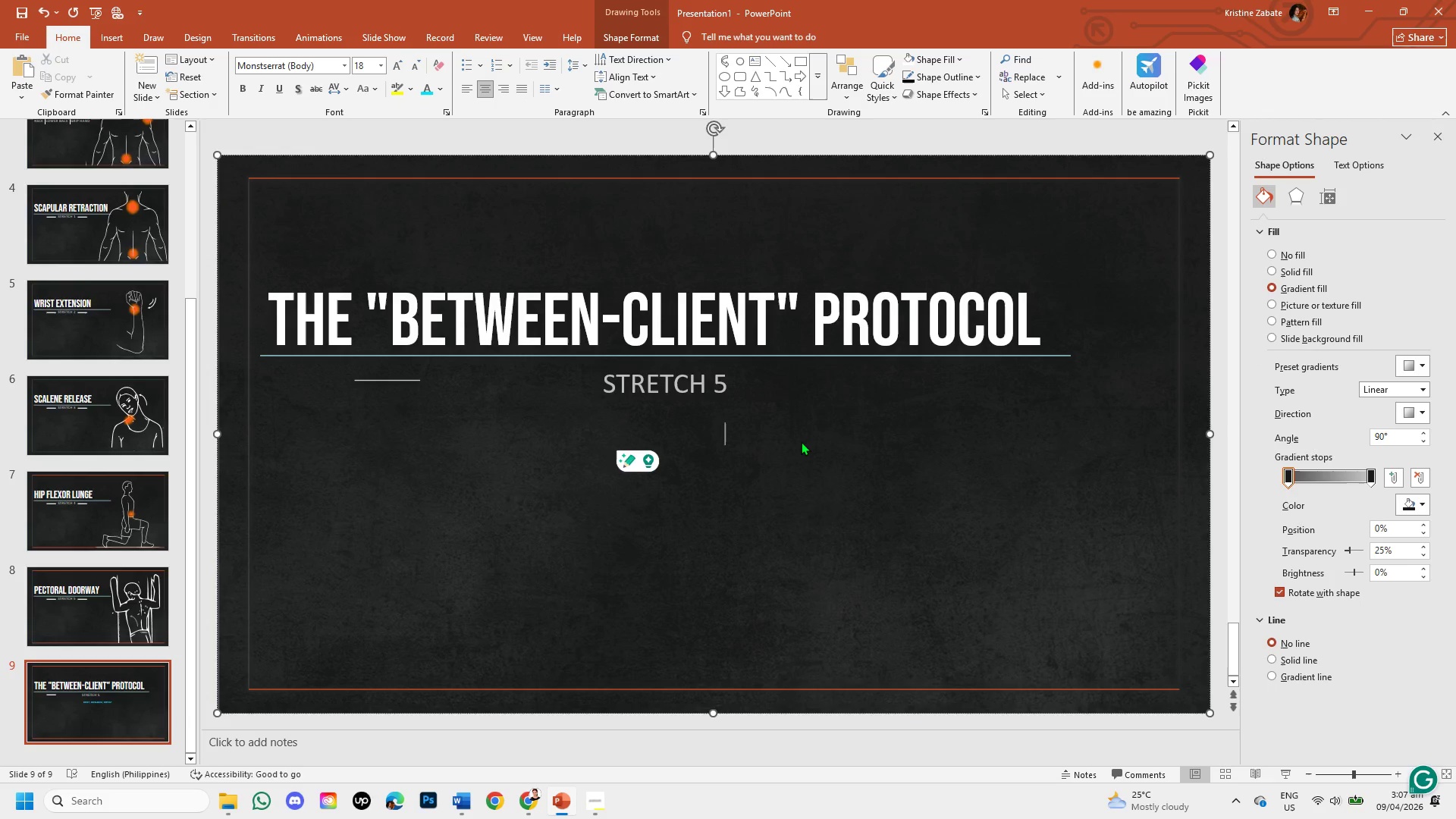 
hold_key(key=C, duration=0.31)
 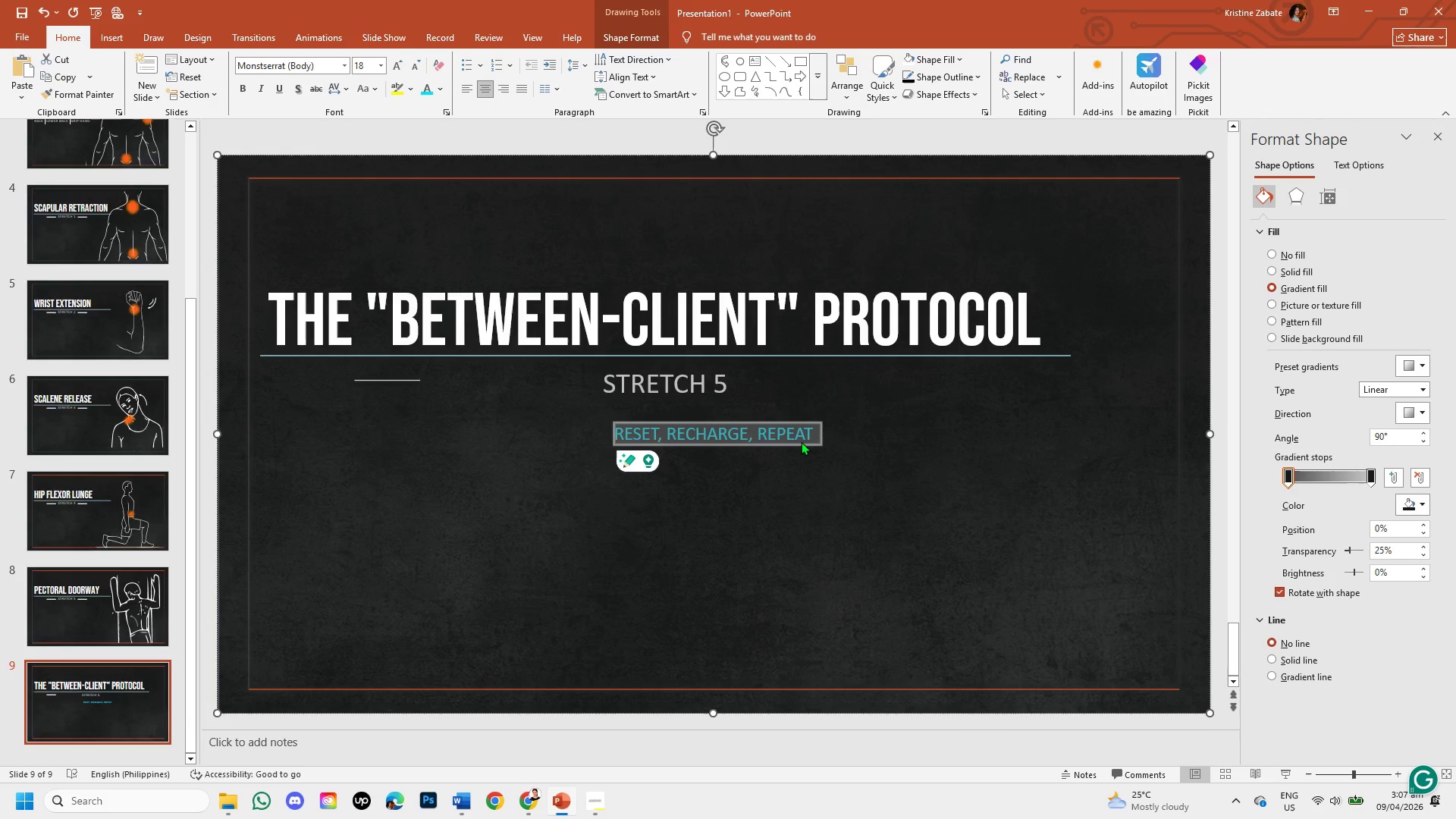 
key(Backspace)
 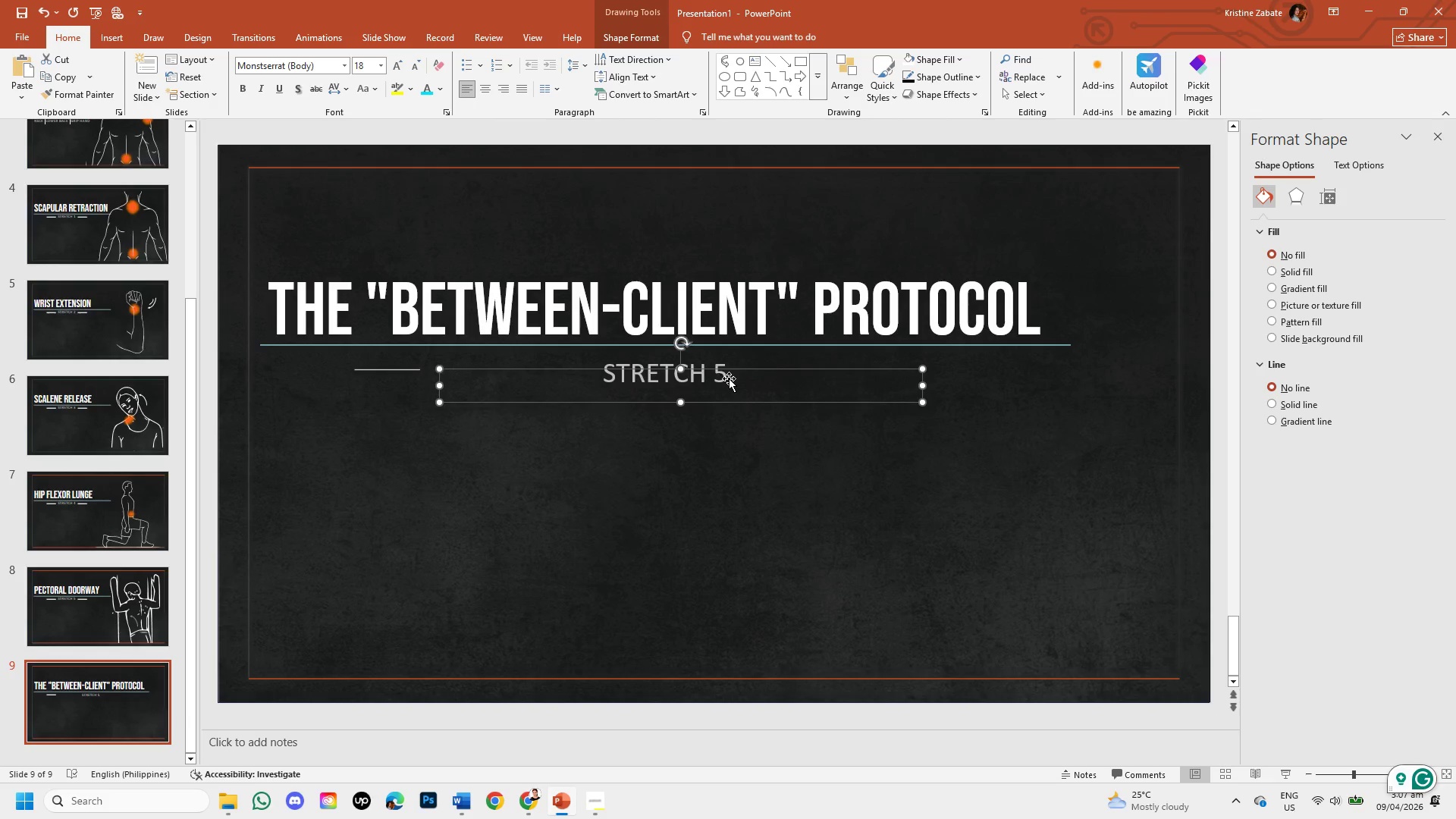 
left_click([732, 361])
 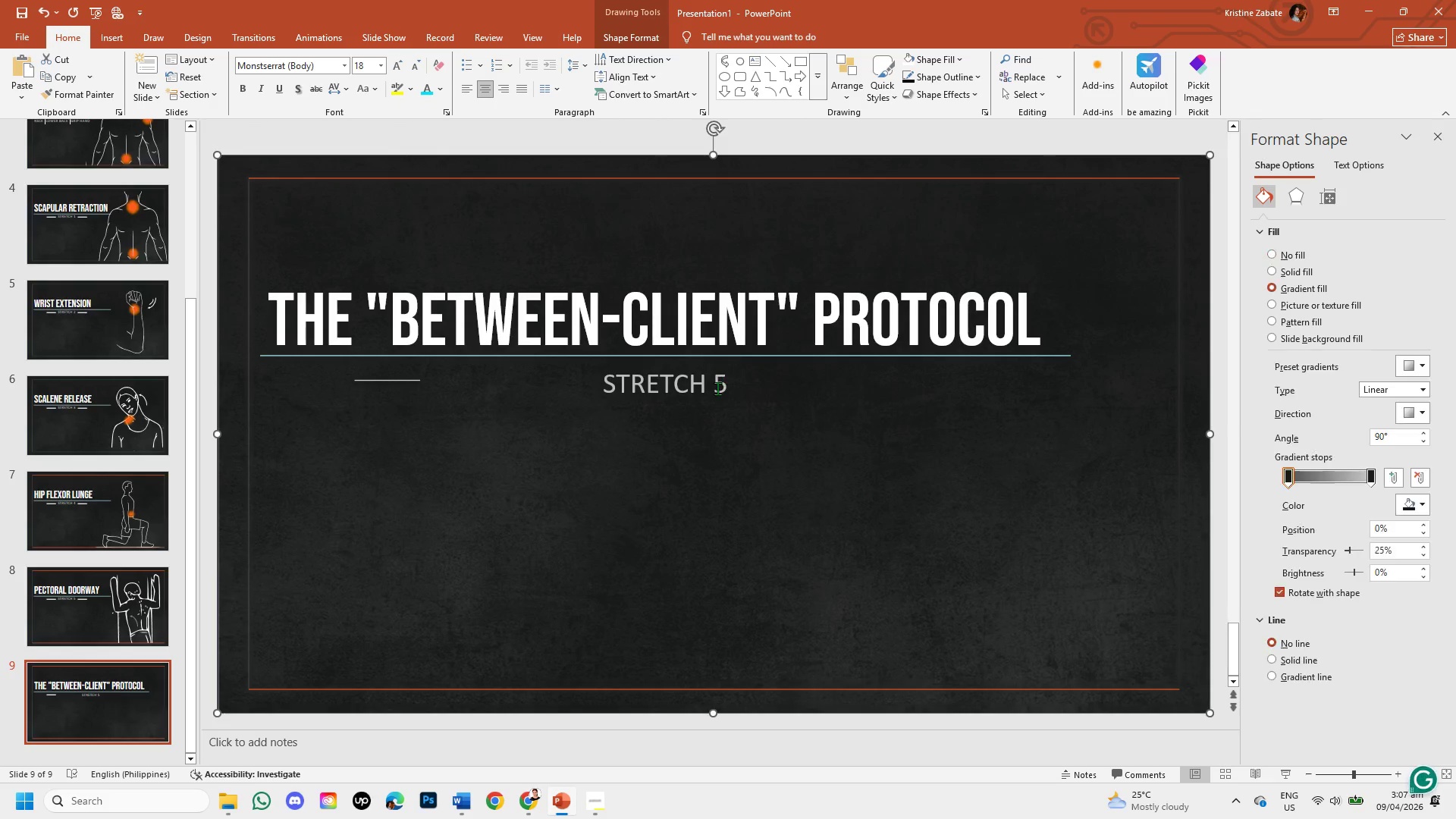 
left_click([717, 388])
 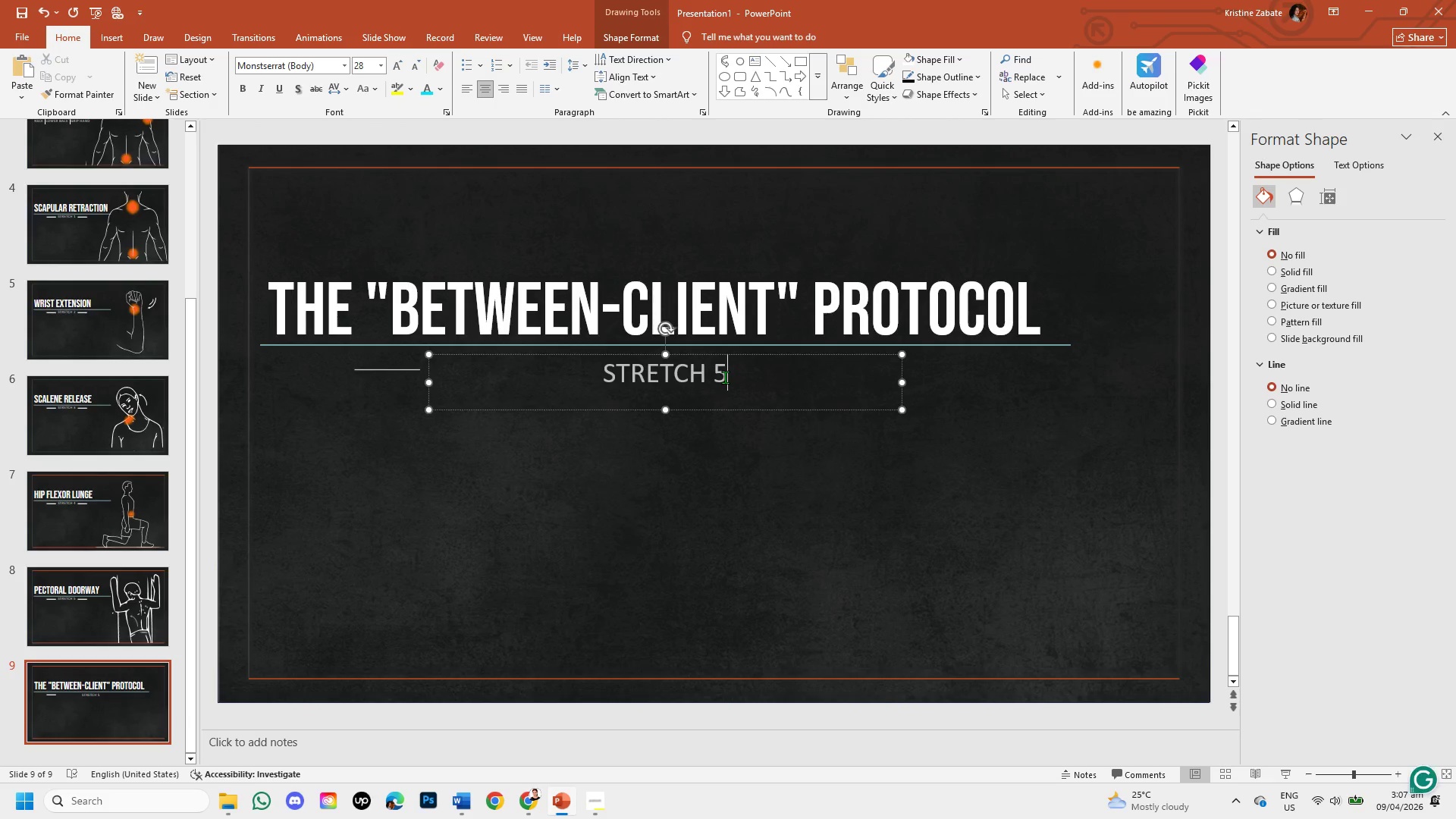 
hold_key(key=Backspace, duration=0.78)
 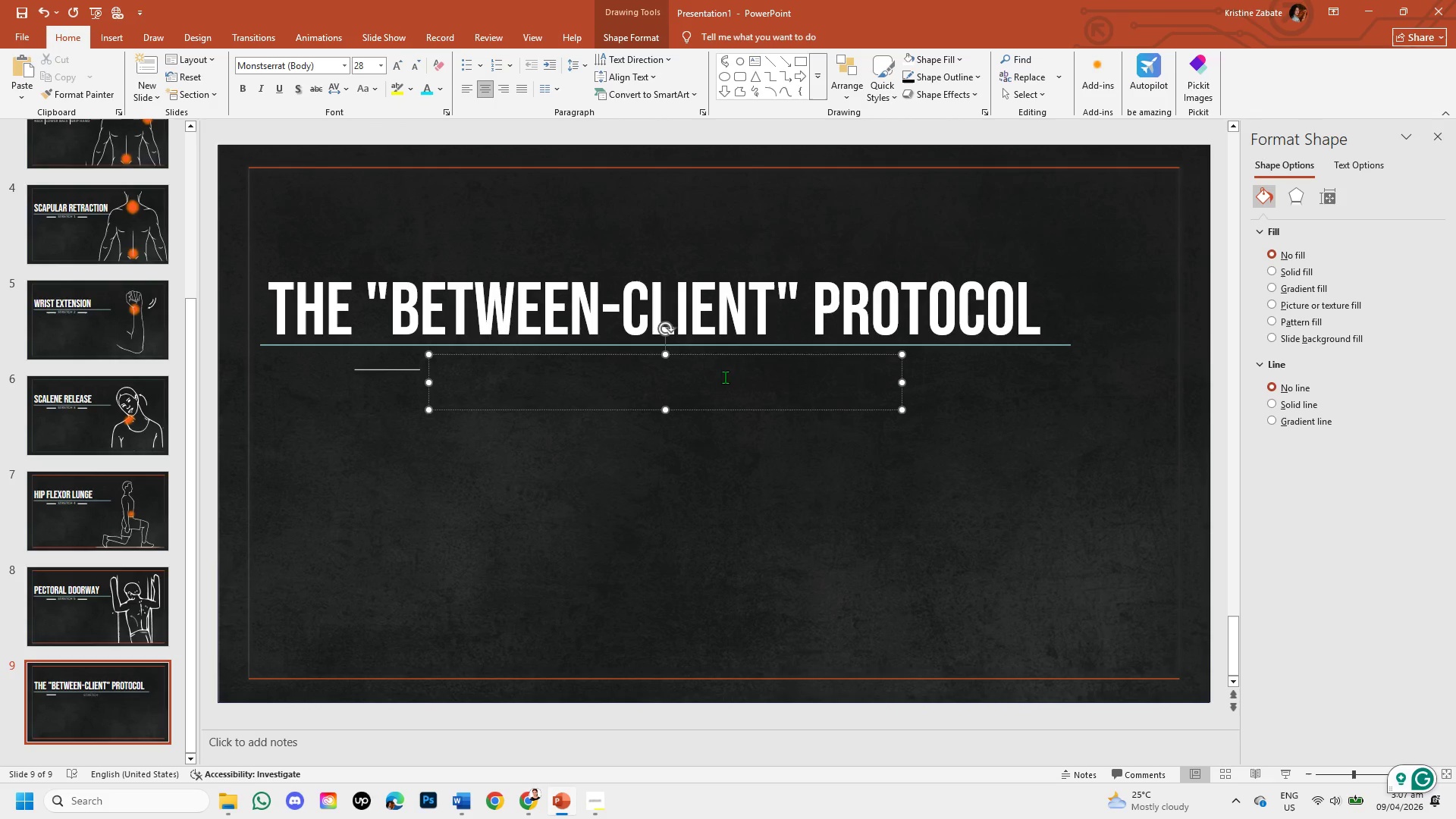 
key(Control+V)
 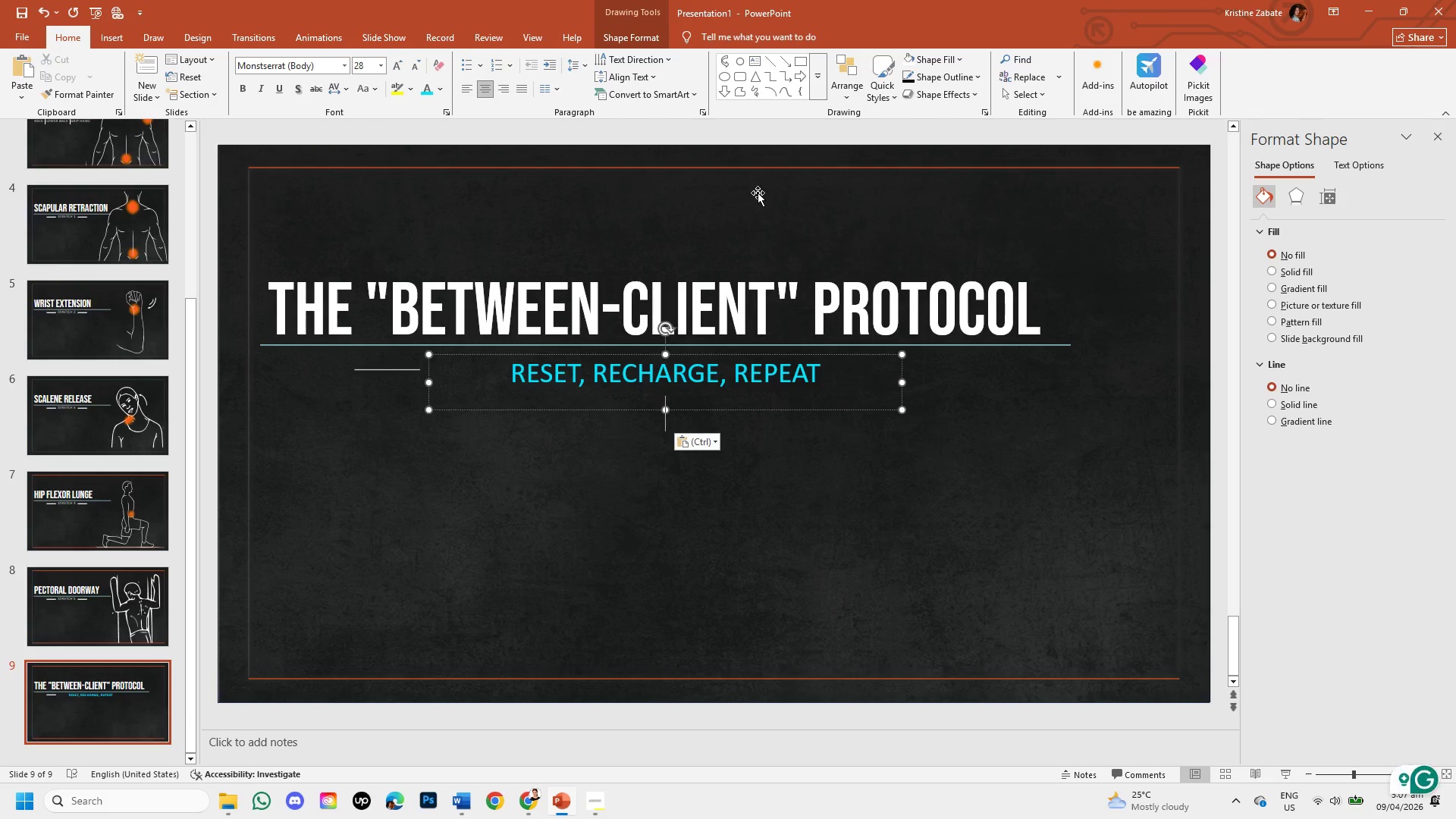 
left_click([625, 38])
 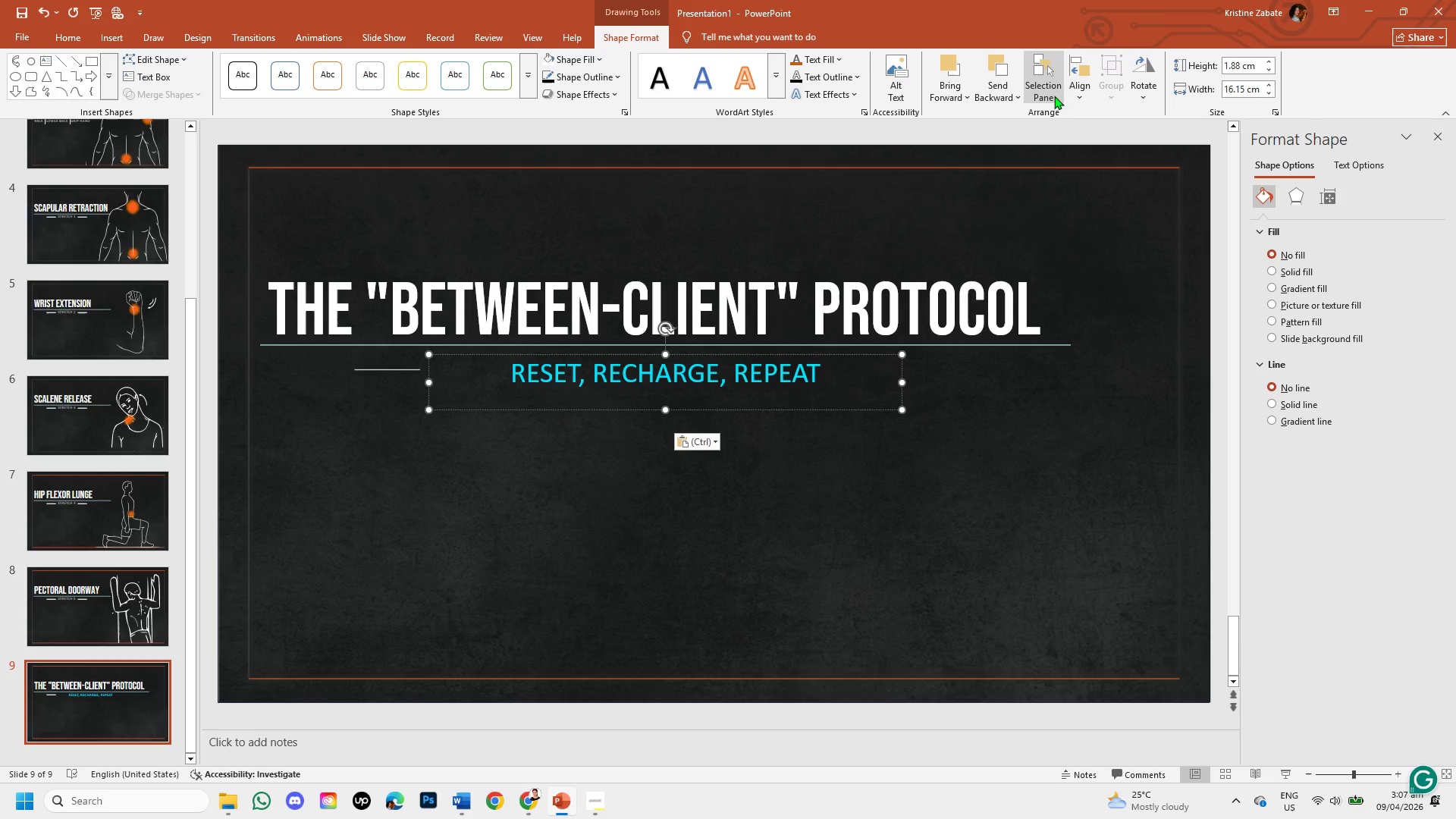 
left_click([1071, 96])
 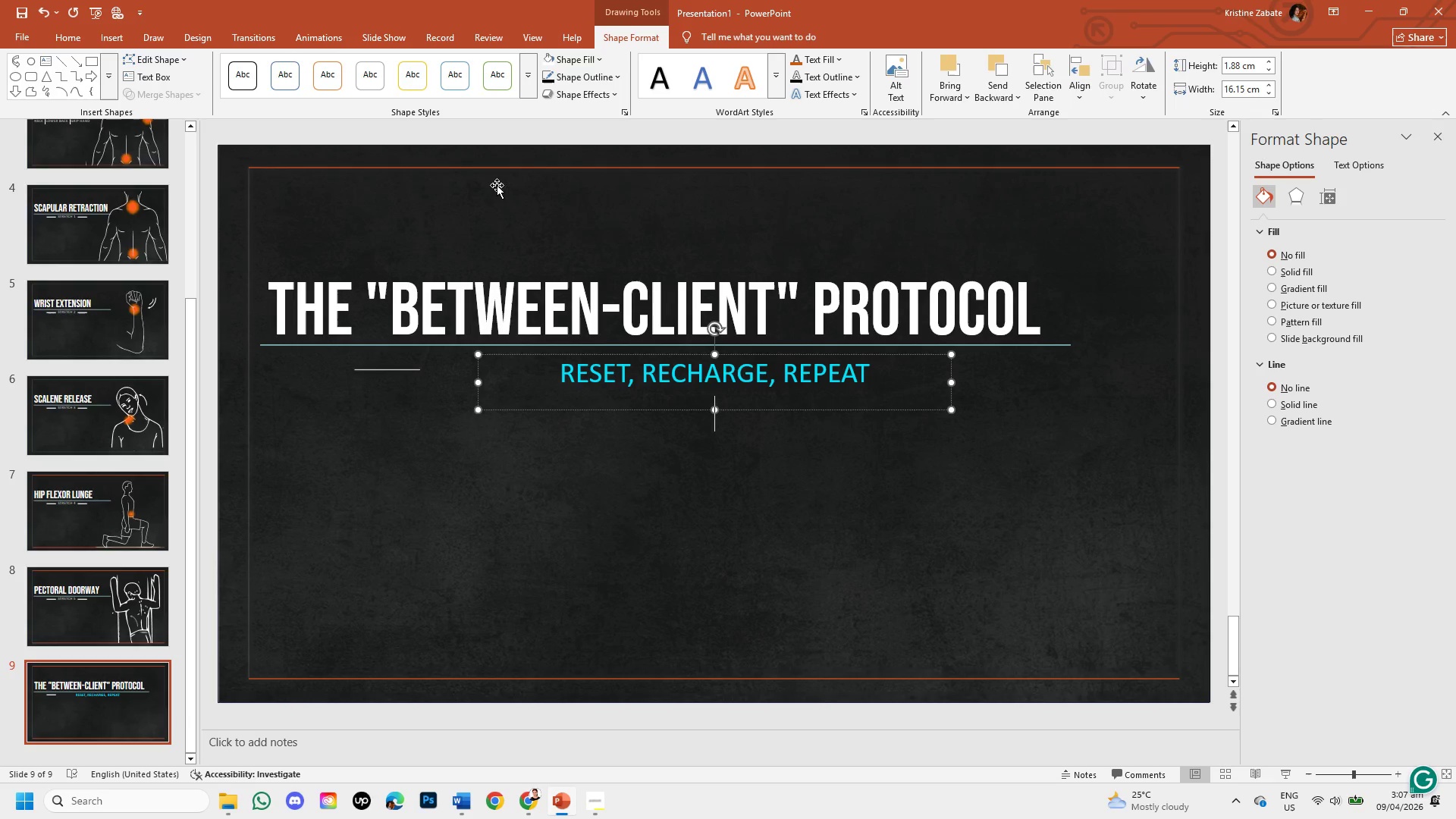 
left_click([1084, 87])
 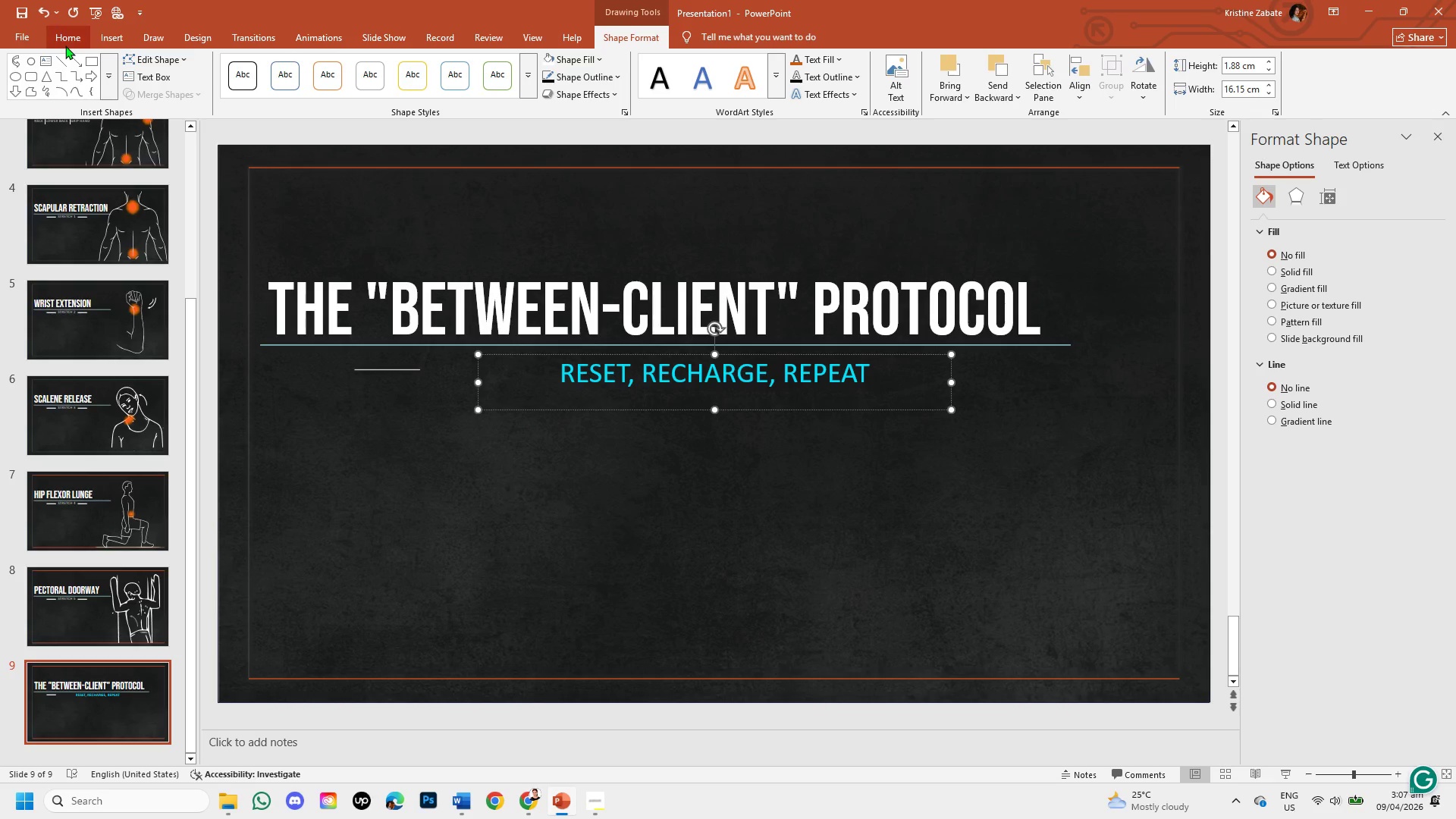 
left_click([78, 42])
 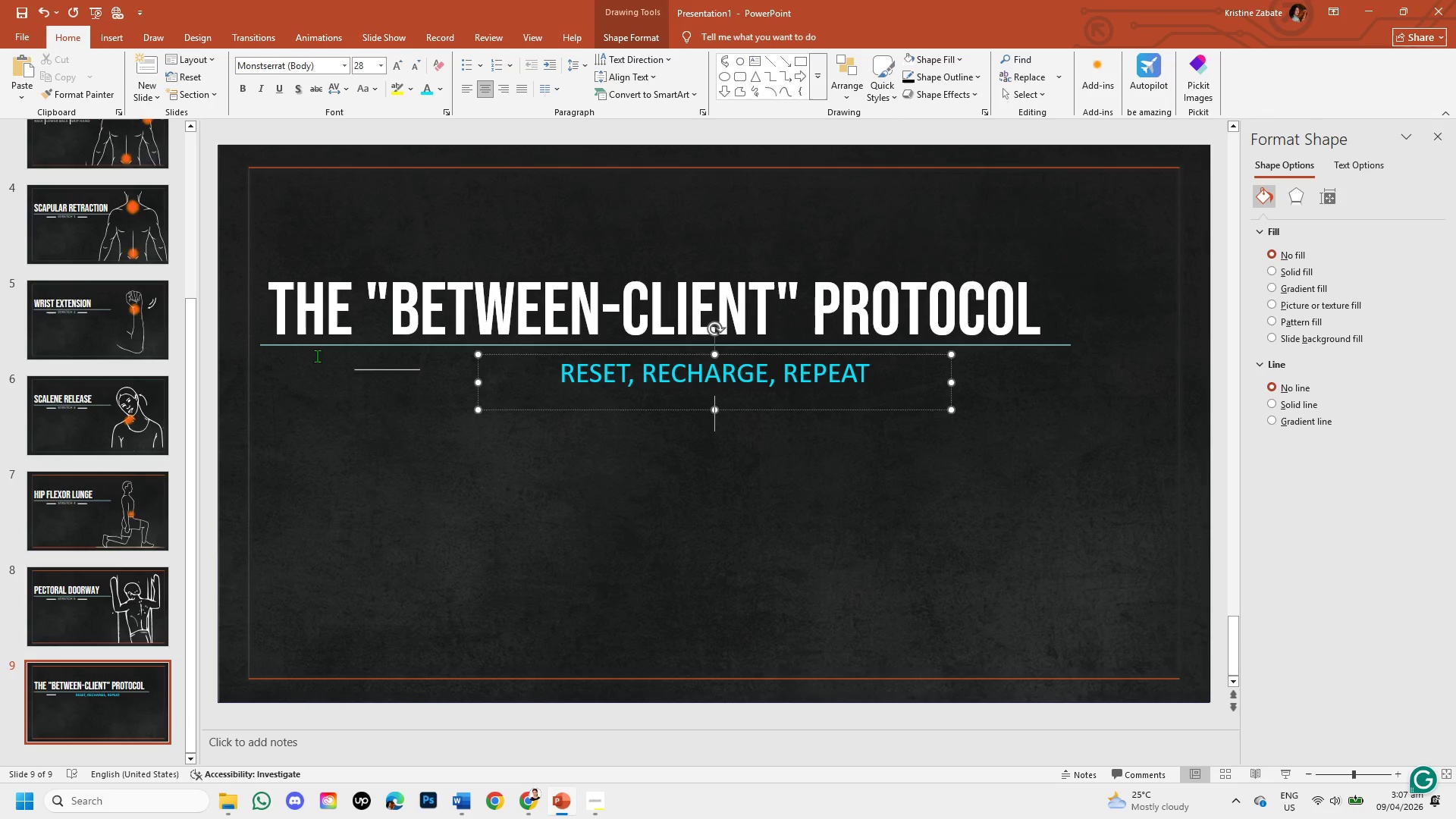 
left_click([360, 450])
 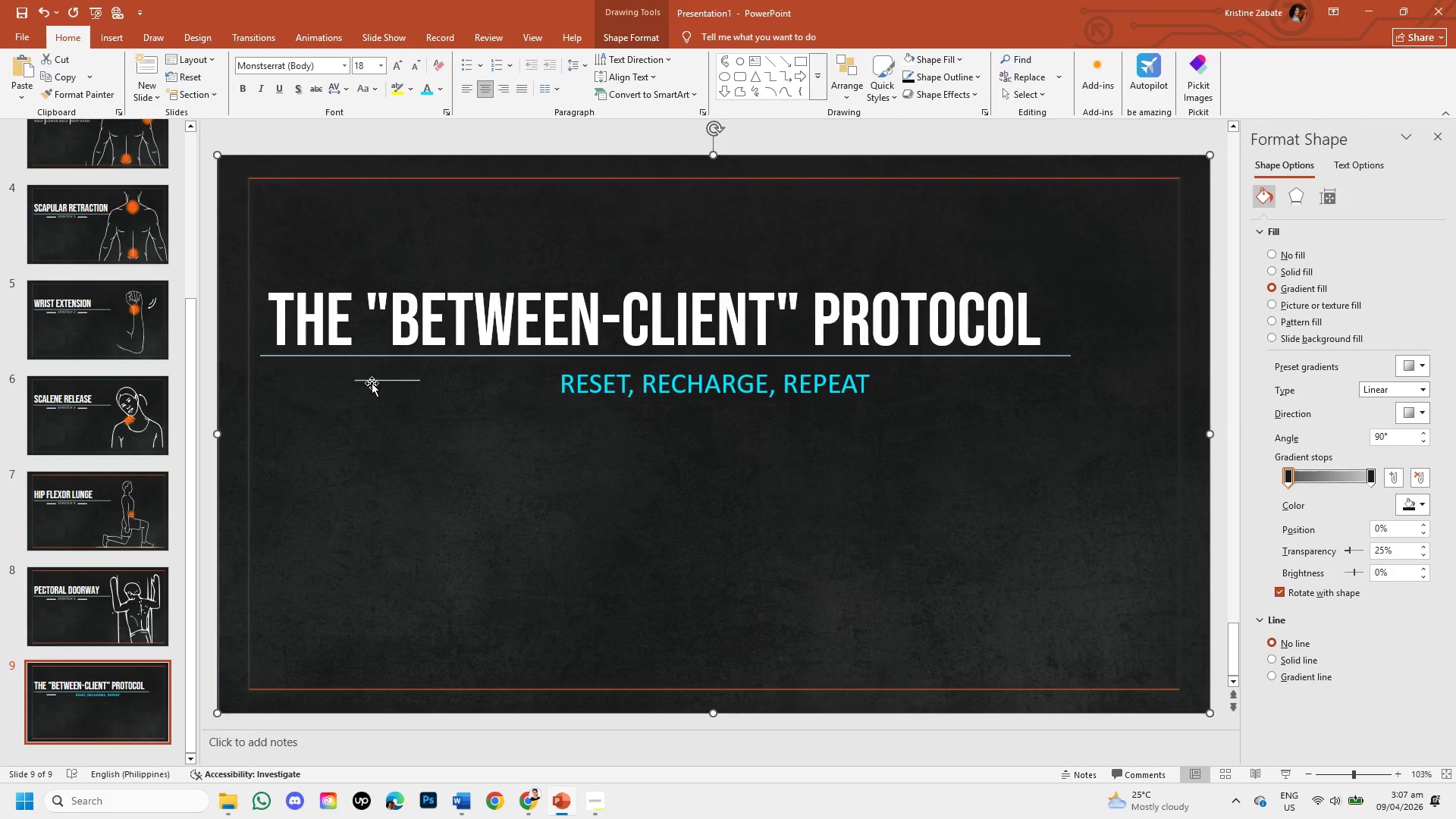 
left_click([372, 383])
 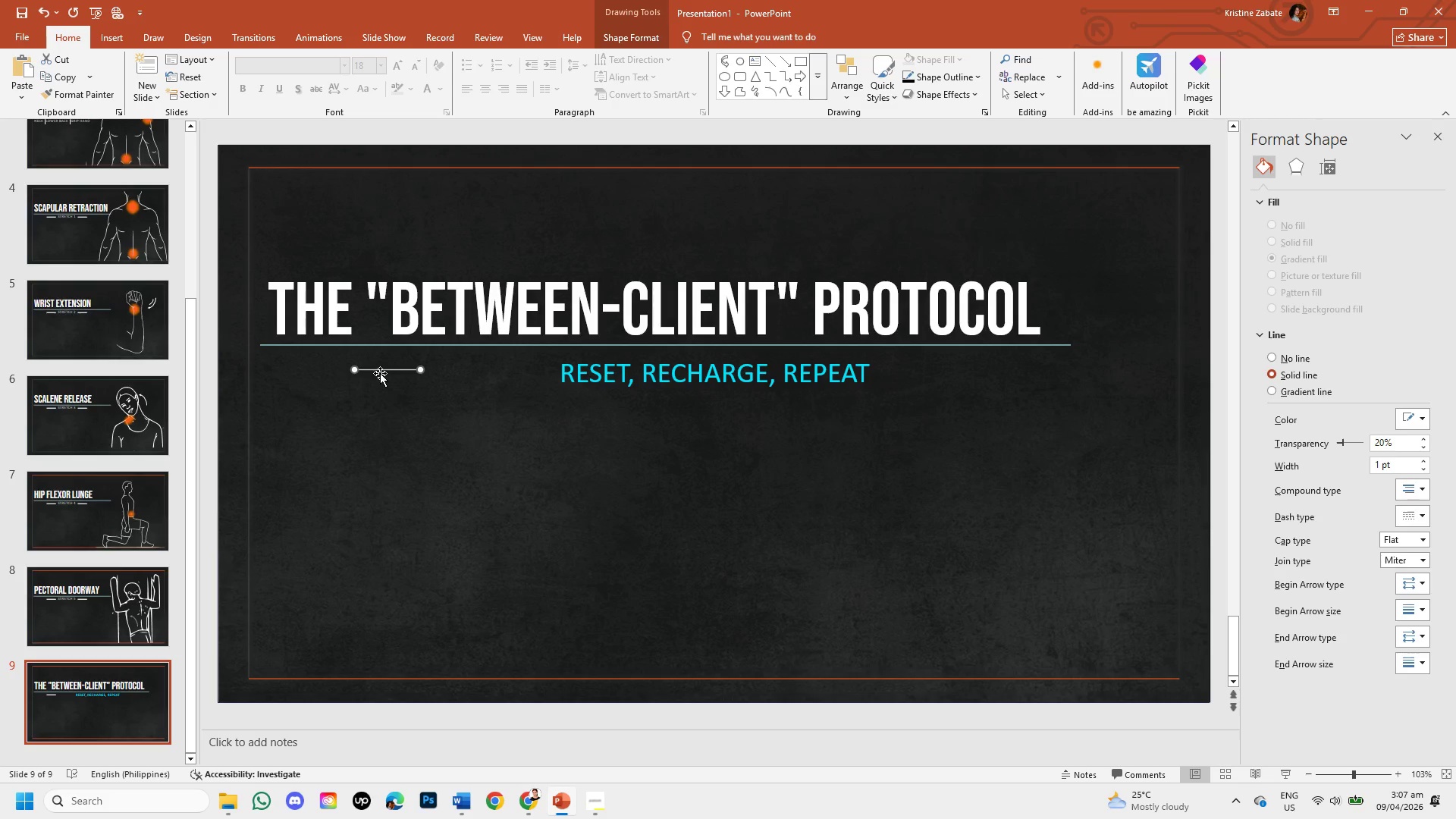 
left_click_drag(start_coordinate=[380, 373], to_coordinate=[513, 375])
 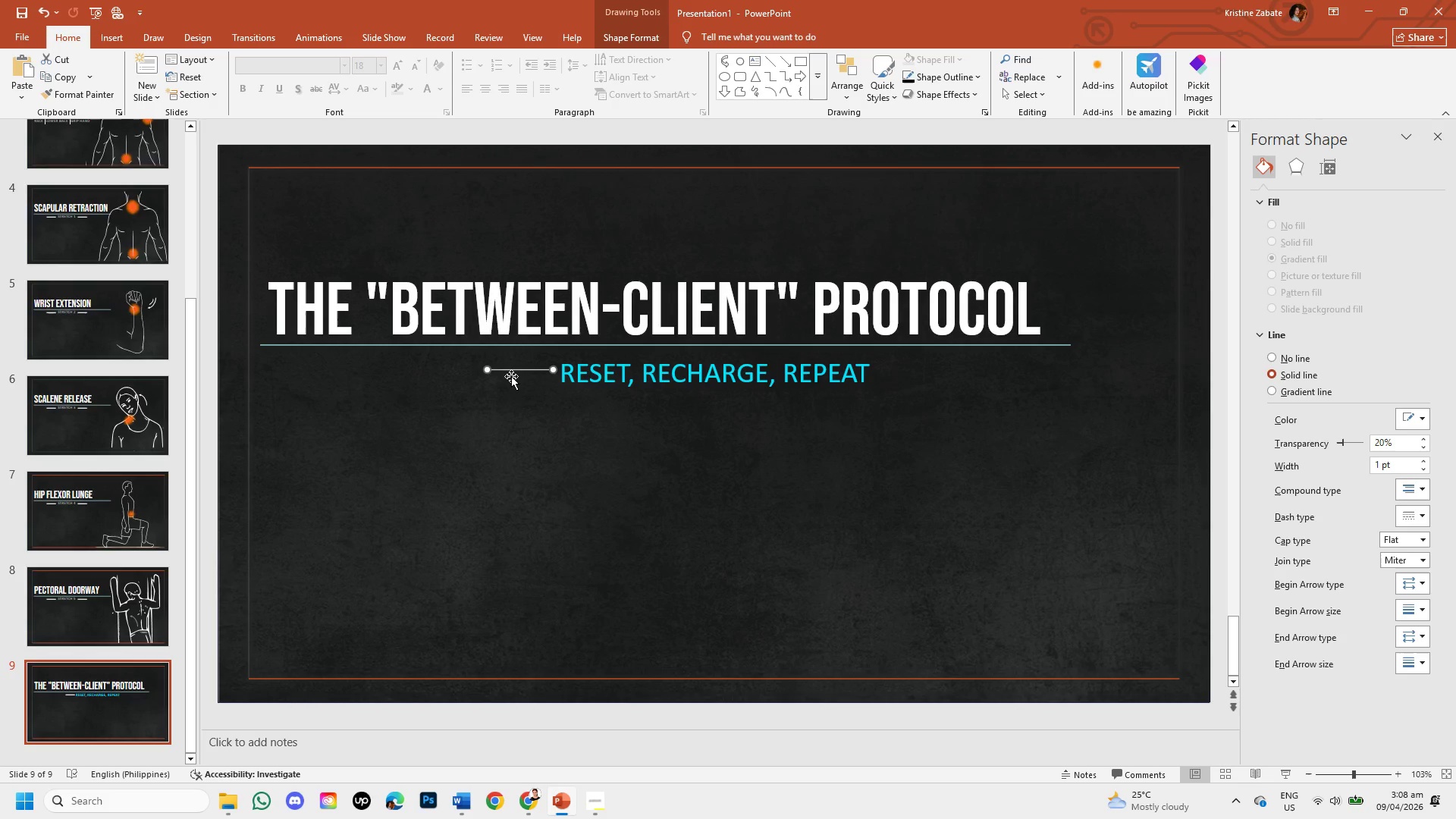 
key(ArrowDown)
 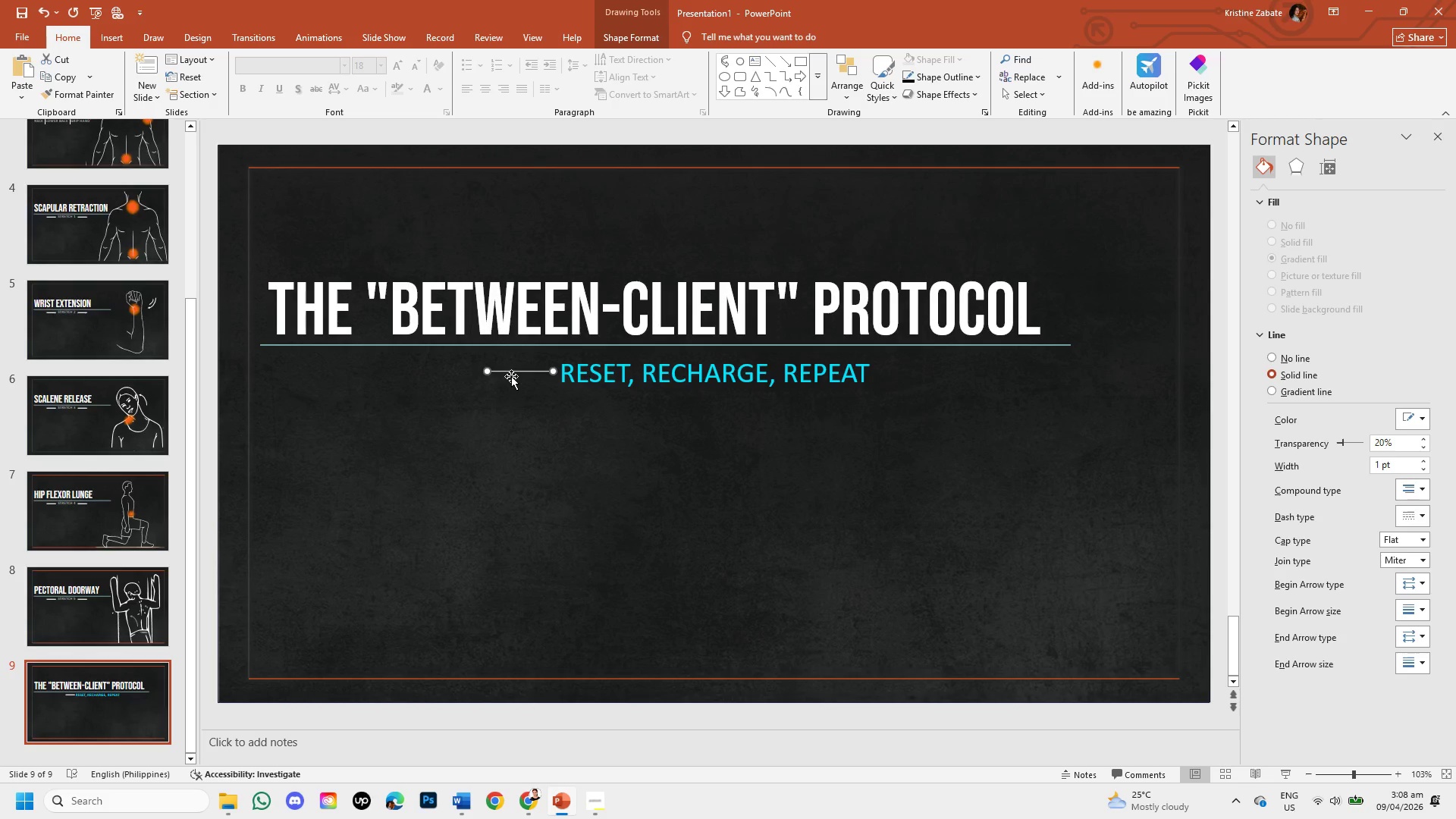 
key(ArrowDown)
 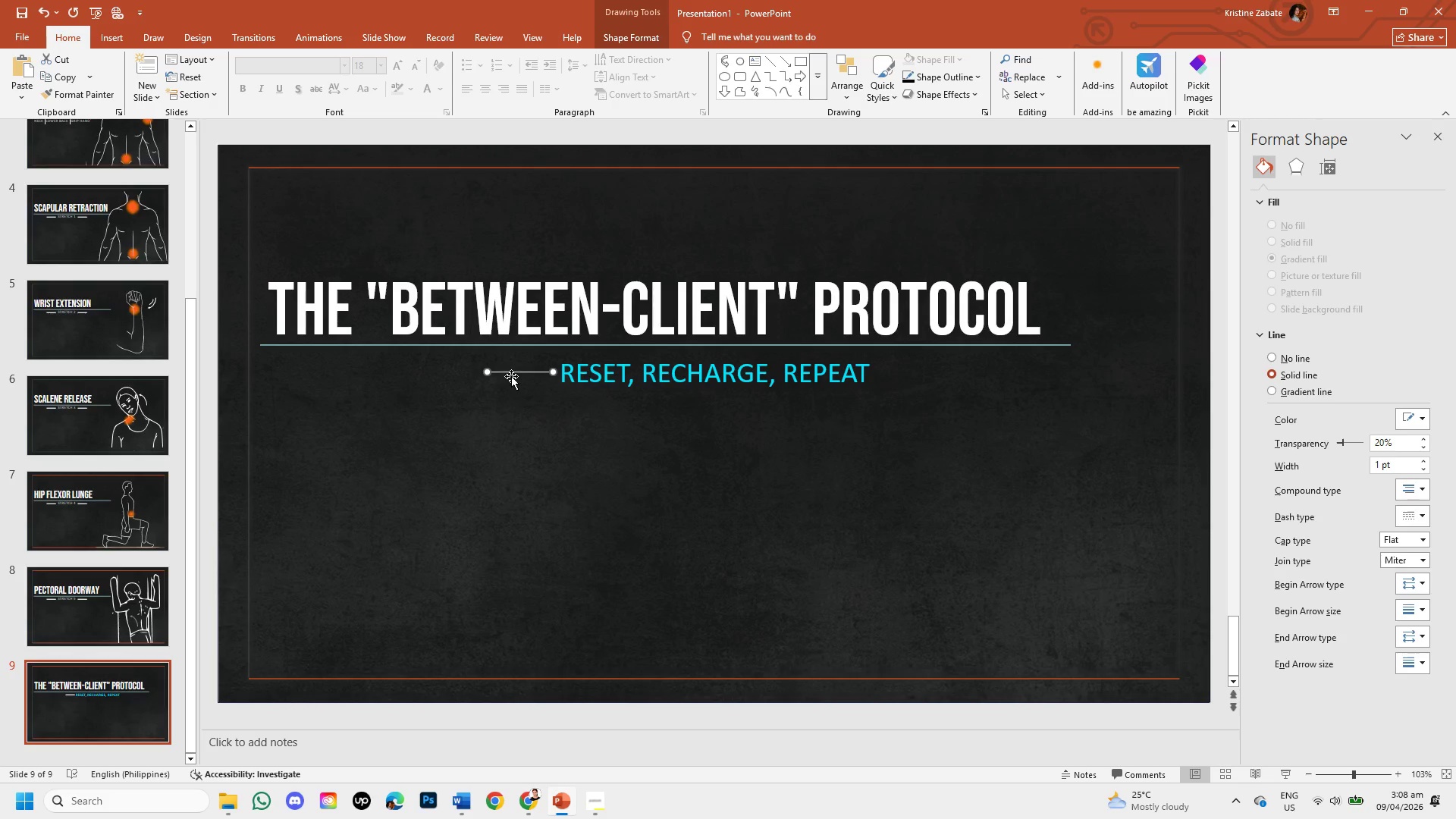 
key(ArrowDown)
 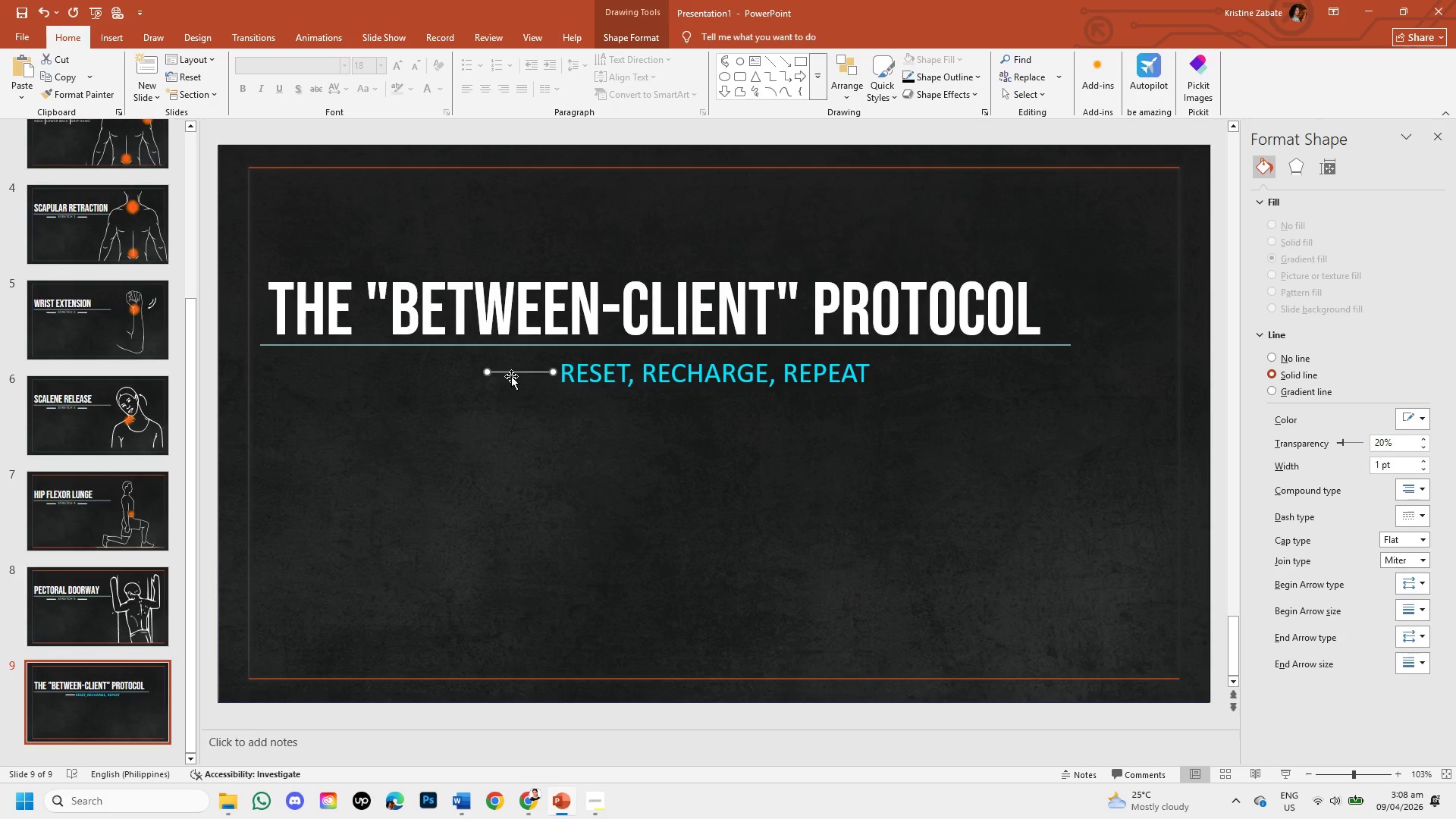 
key(ArrowDown)
 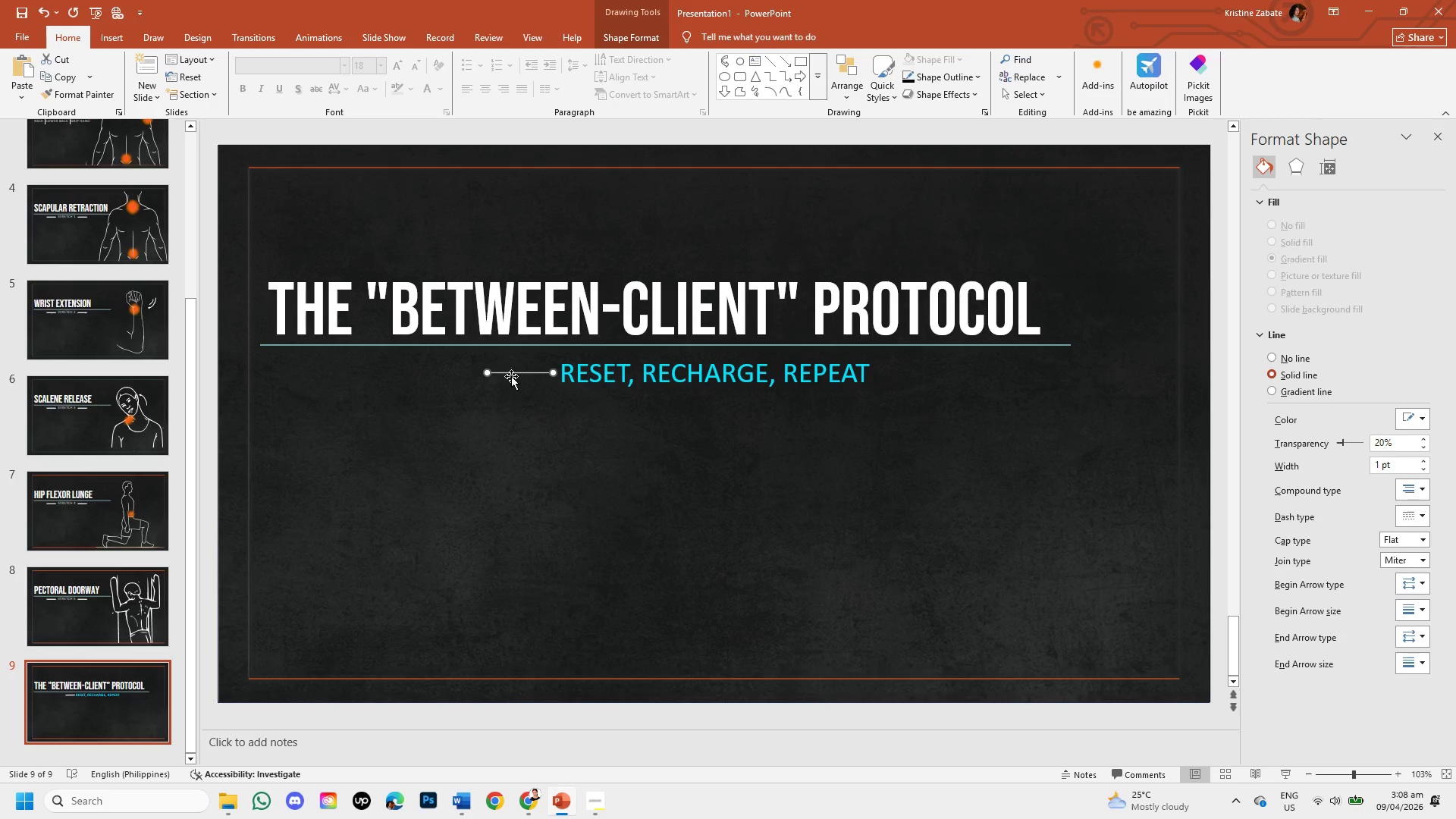 
key(ArrowLeft)
 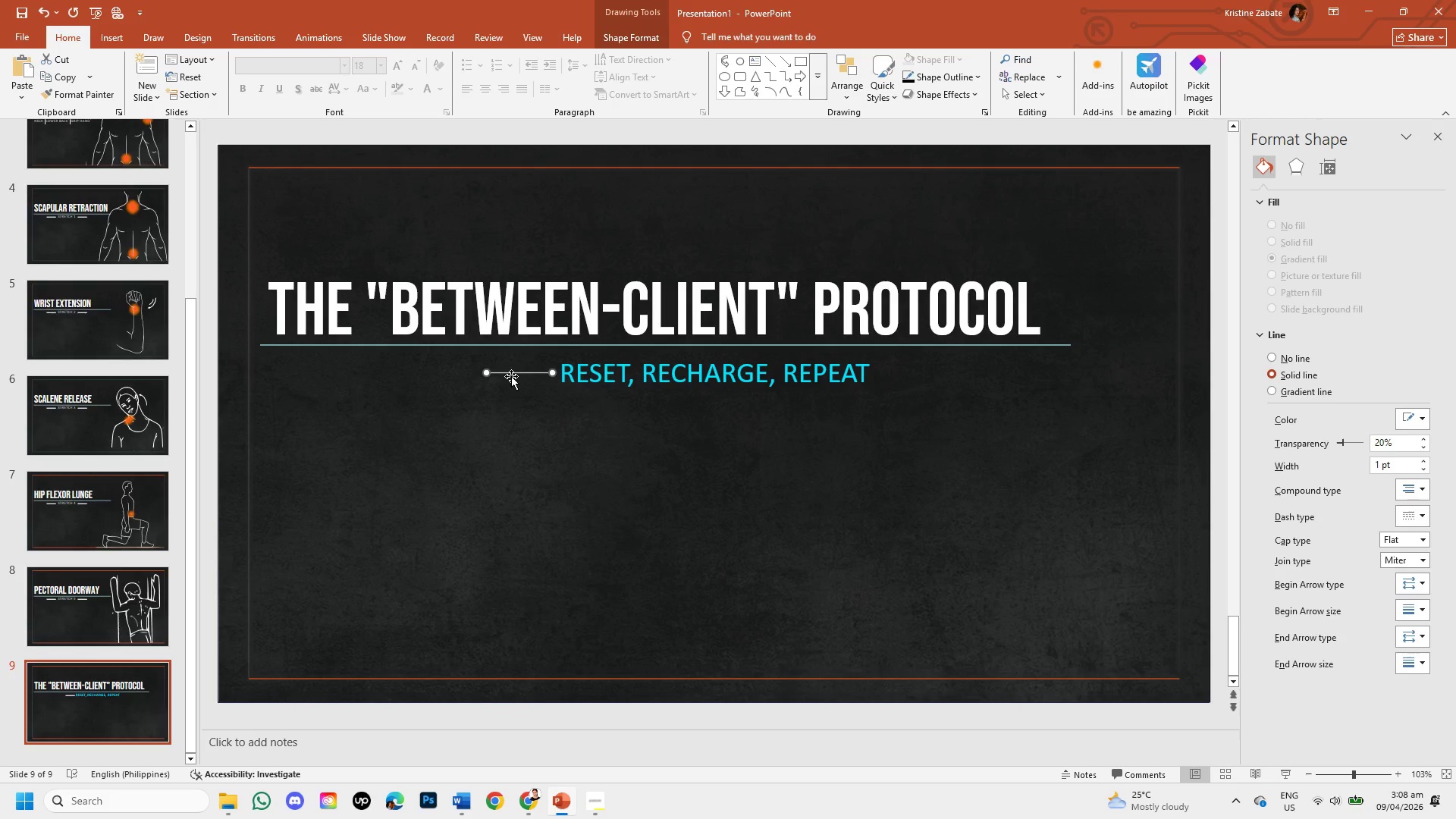 
key(ArrowLeft)
 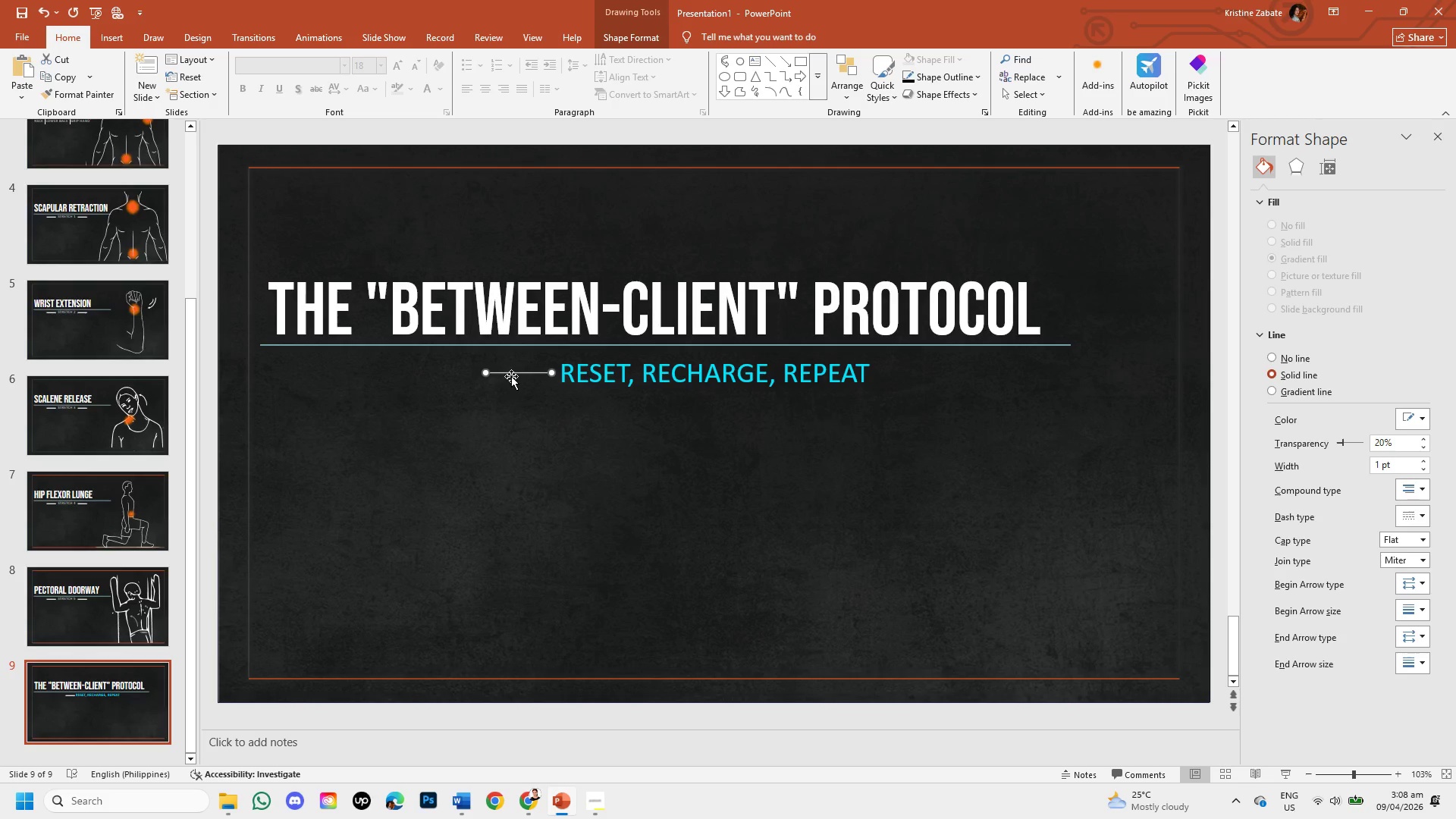 
key(ArrowLeft)
 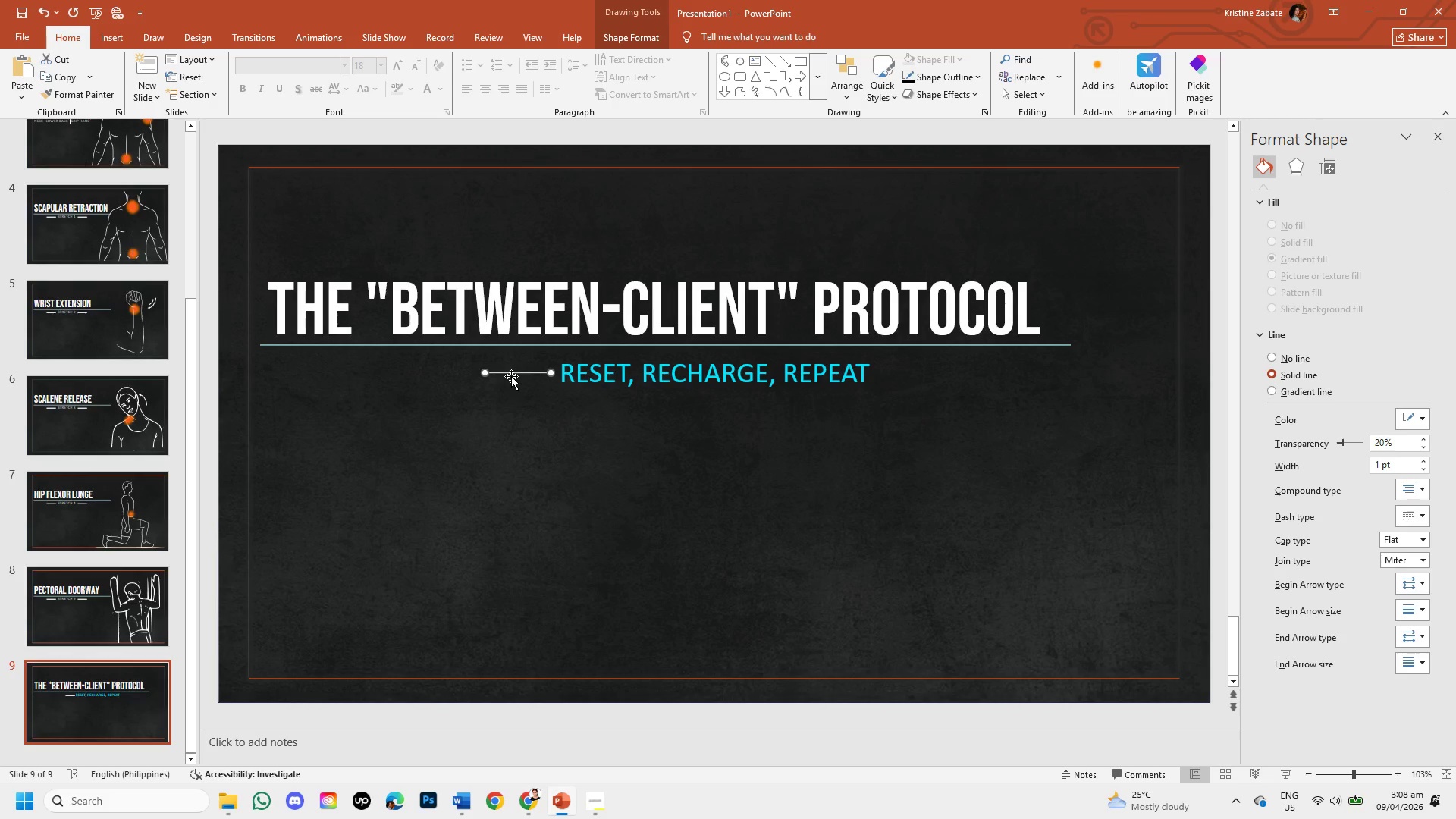 
left_click([526, 411])
 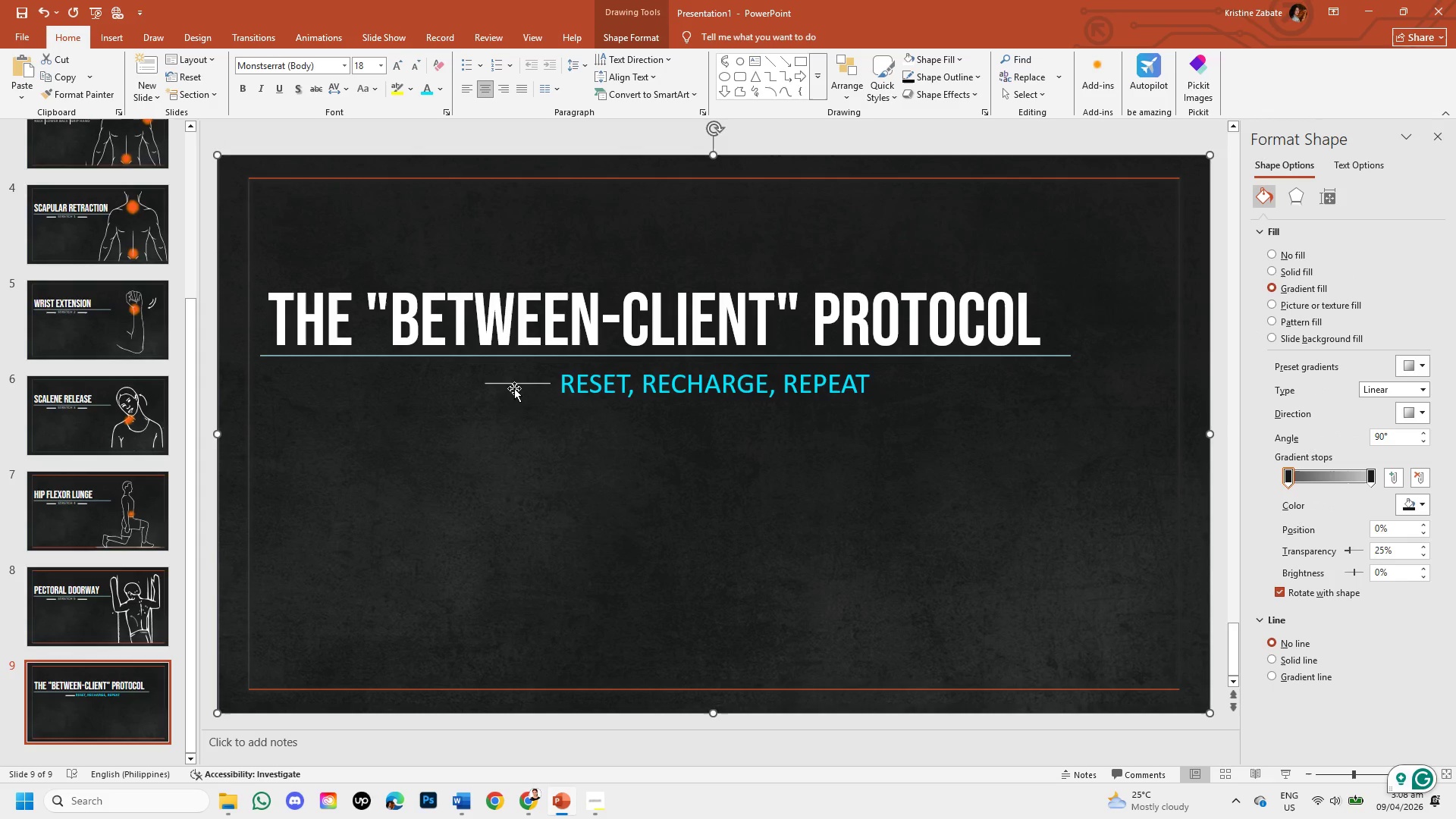 
left_click([511, 384])
 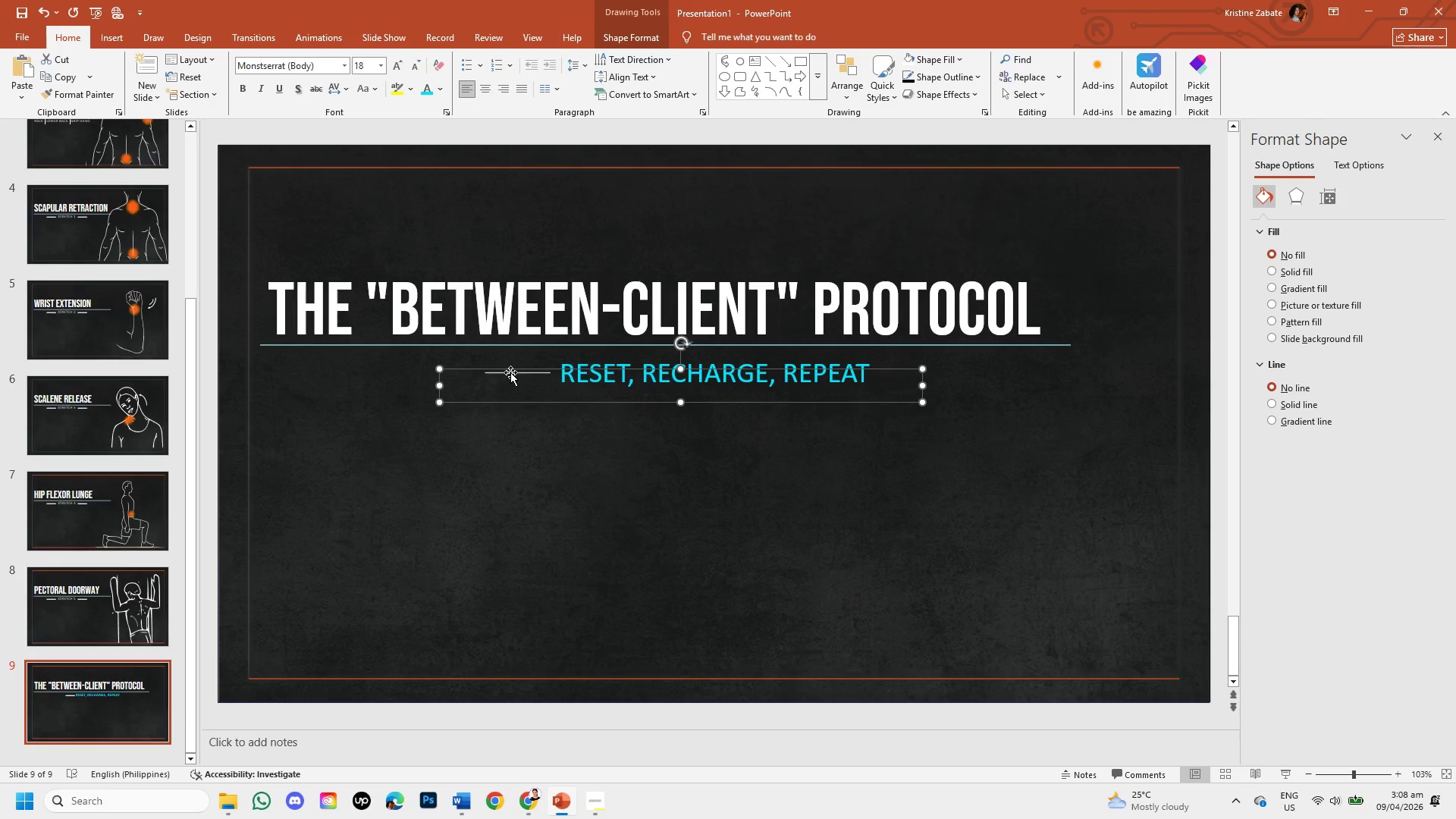 
left_click([510, 372])
 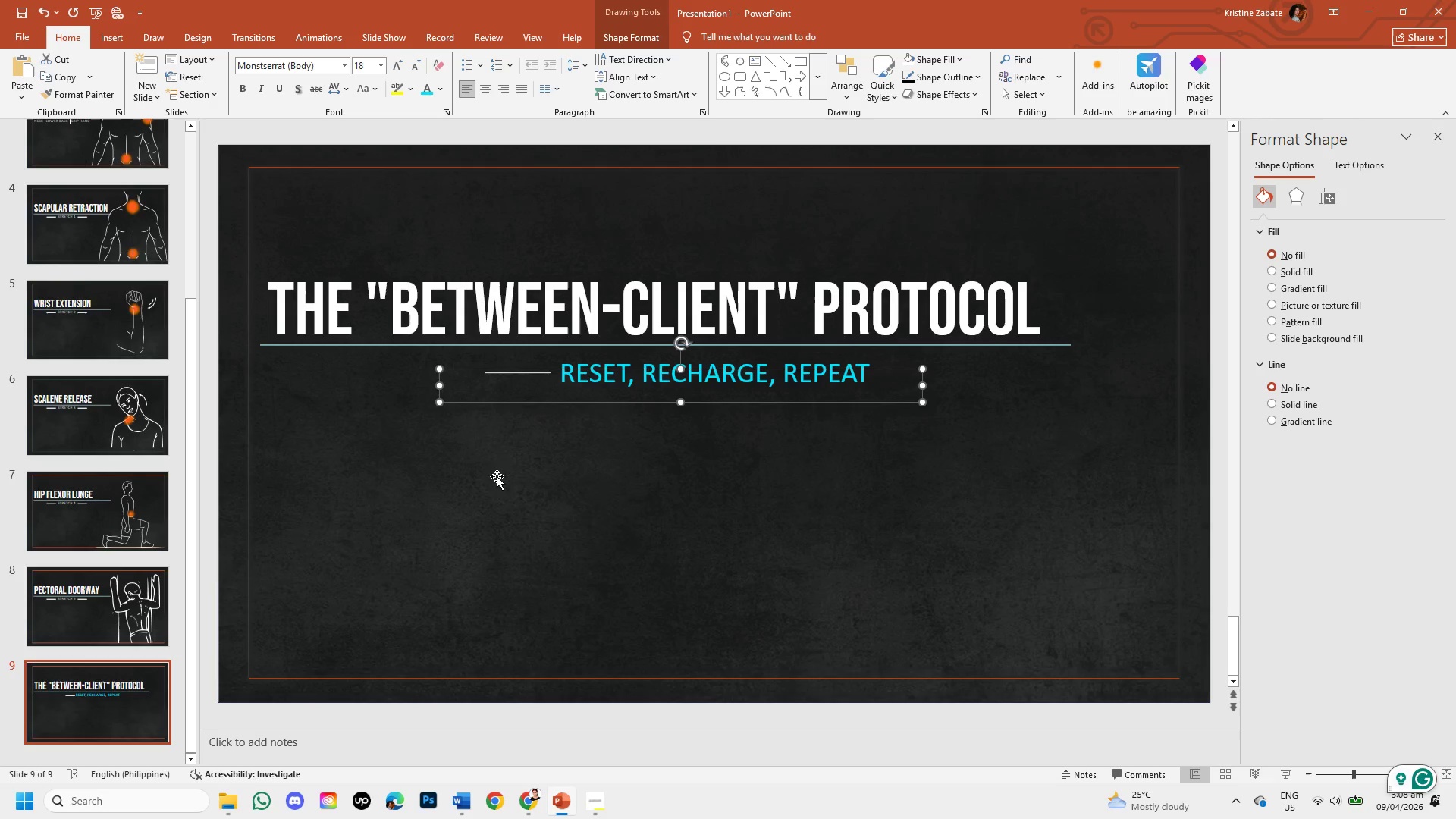 
left_click([497, 476])
 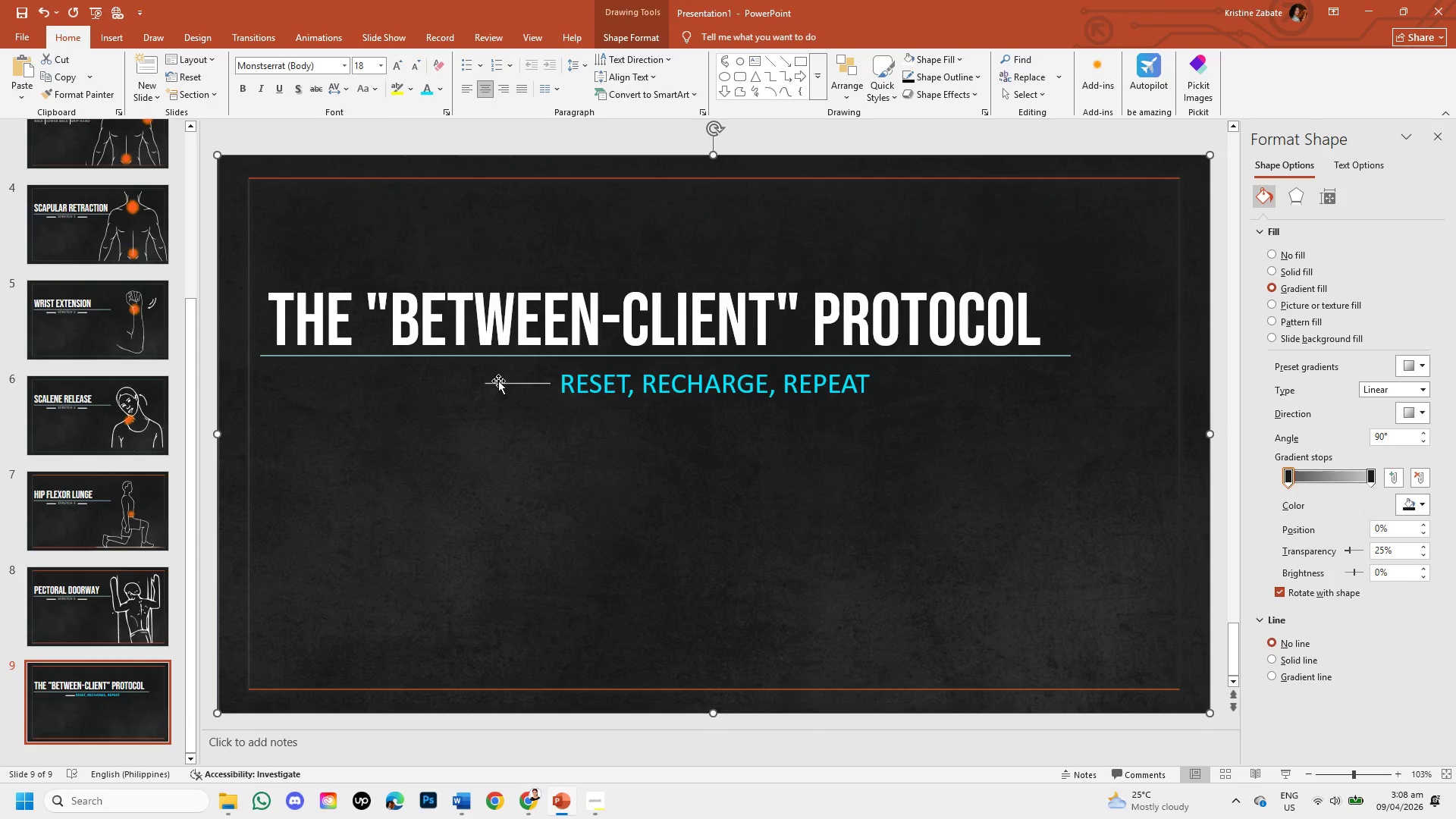 
left_click([498, 381])
 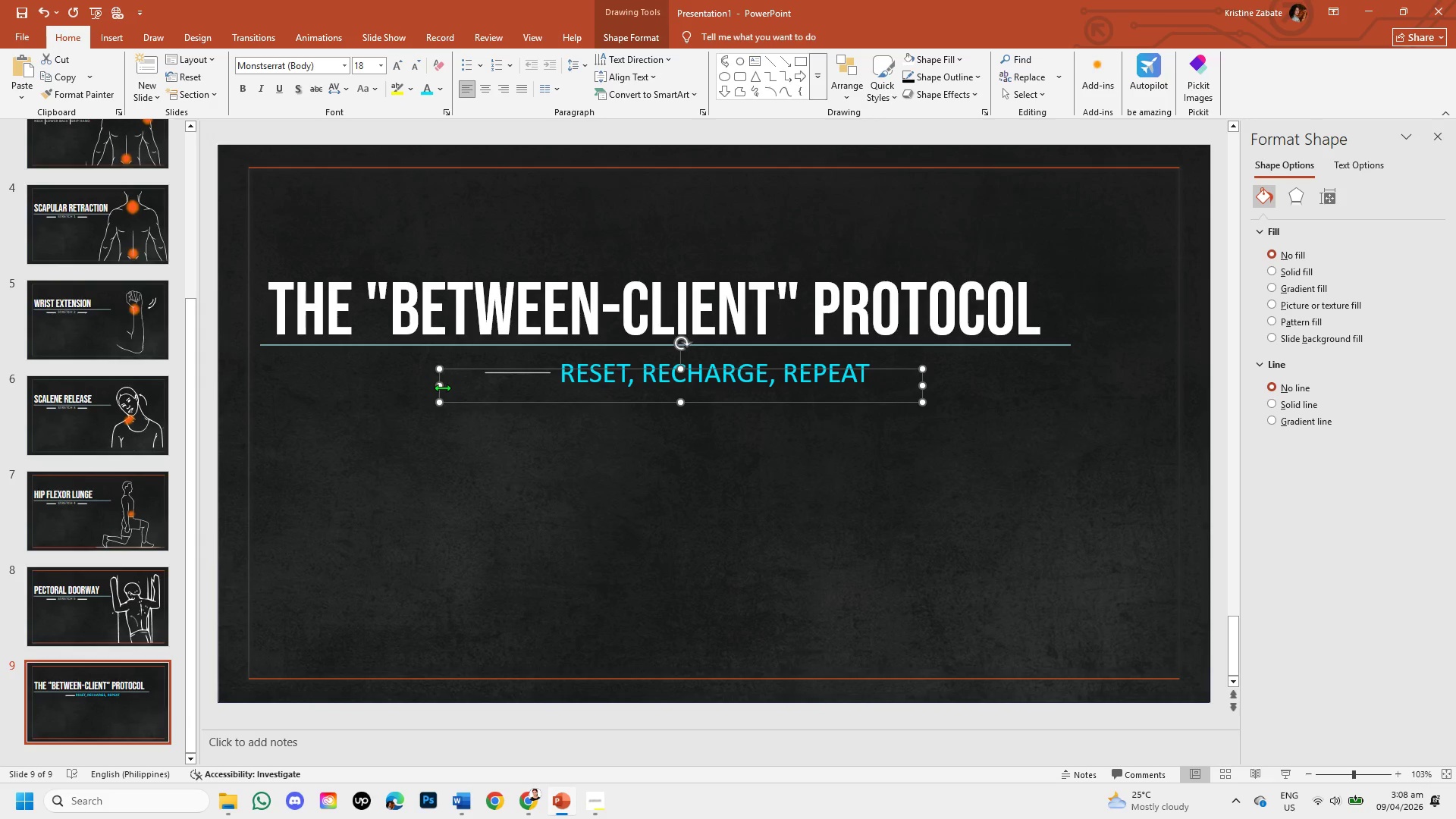 
left_click_drag(start_coordinate=[441, 387], to_coordinate=[558, 381])
 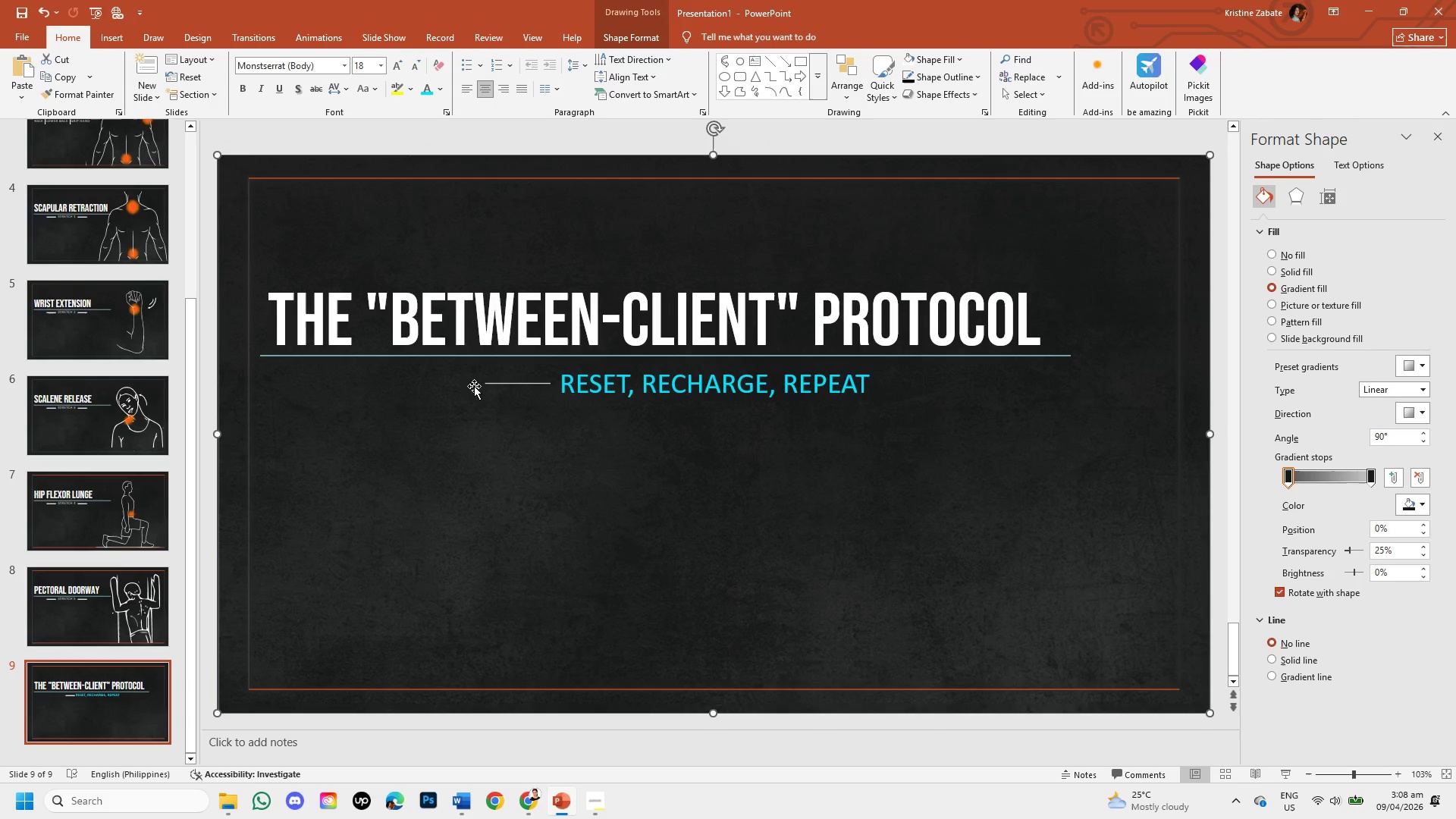 
left_click_drag(start_coordinate=[495, 383], to_coordinate=[898, 375])
 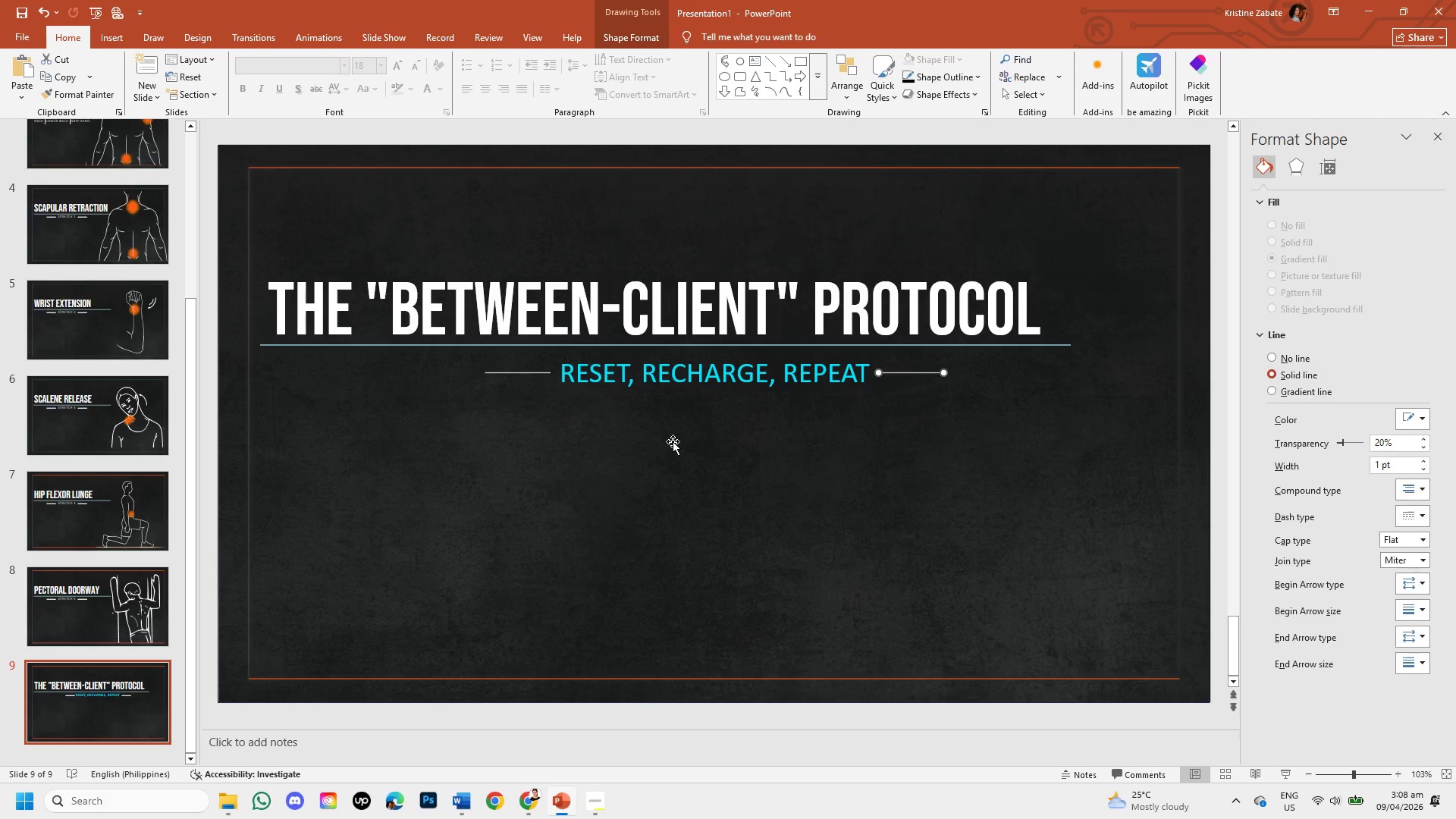 
key(Control+C)
 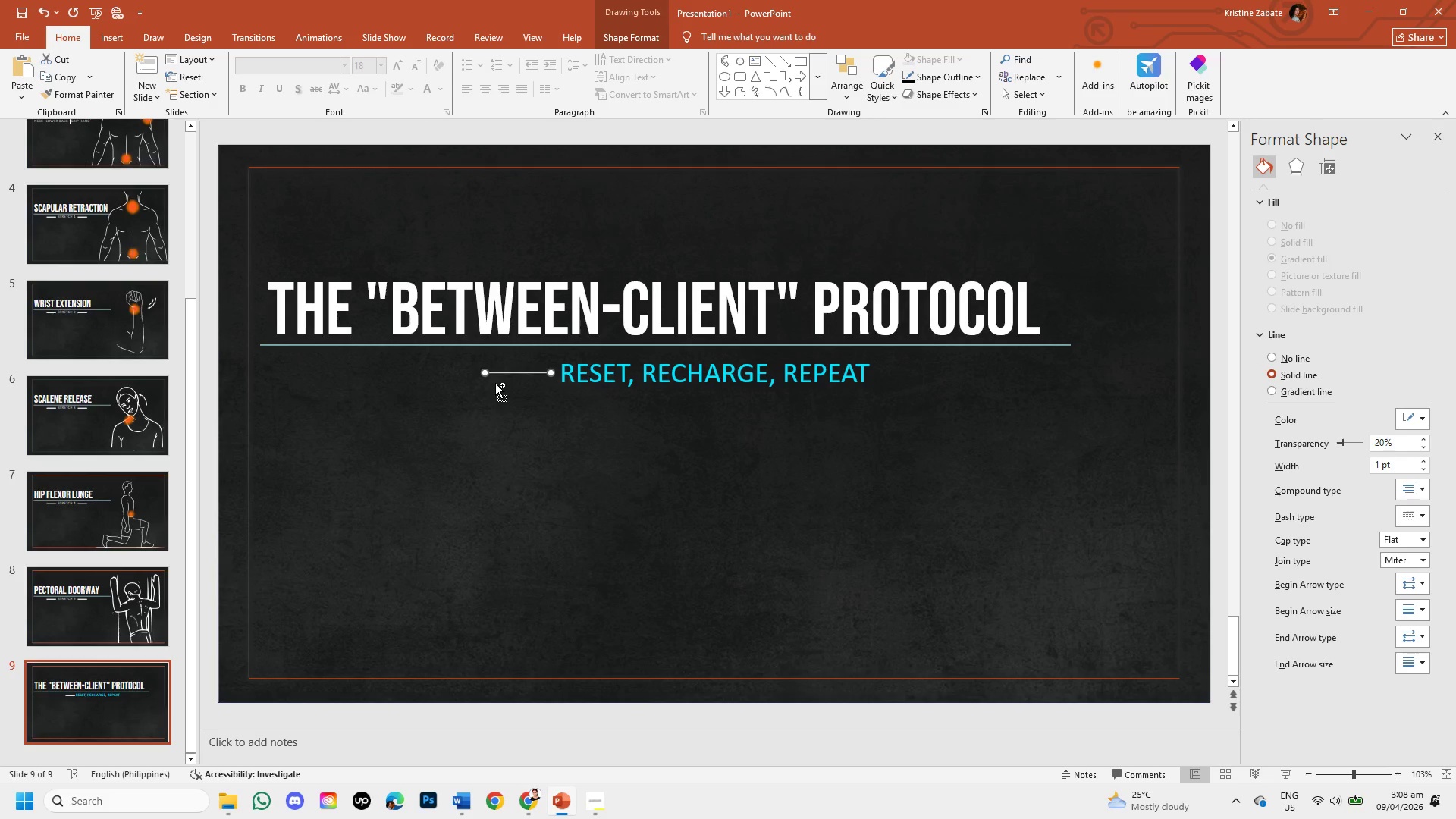 
key(Control+V)
 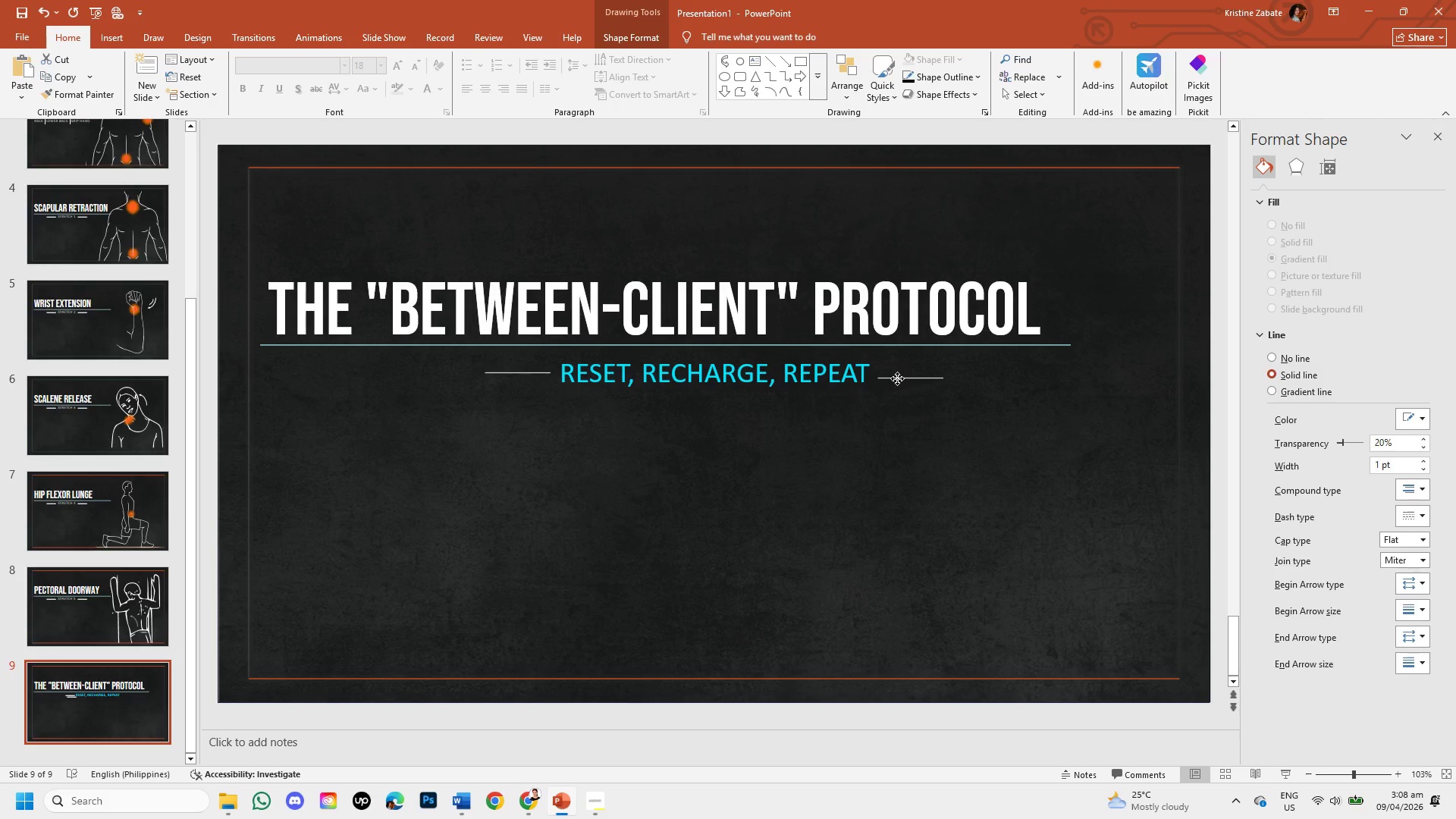 
left_click([673, 441])
 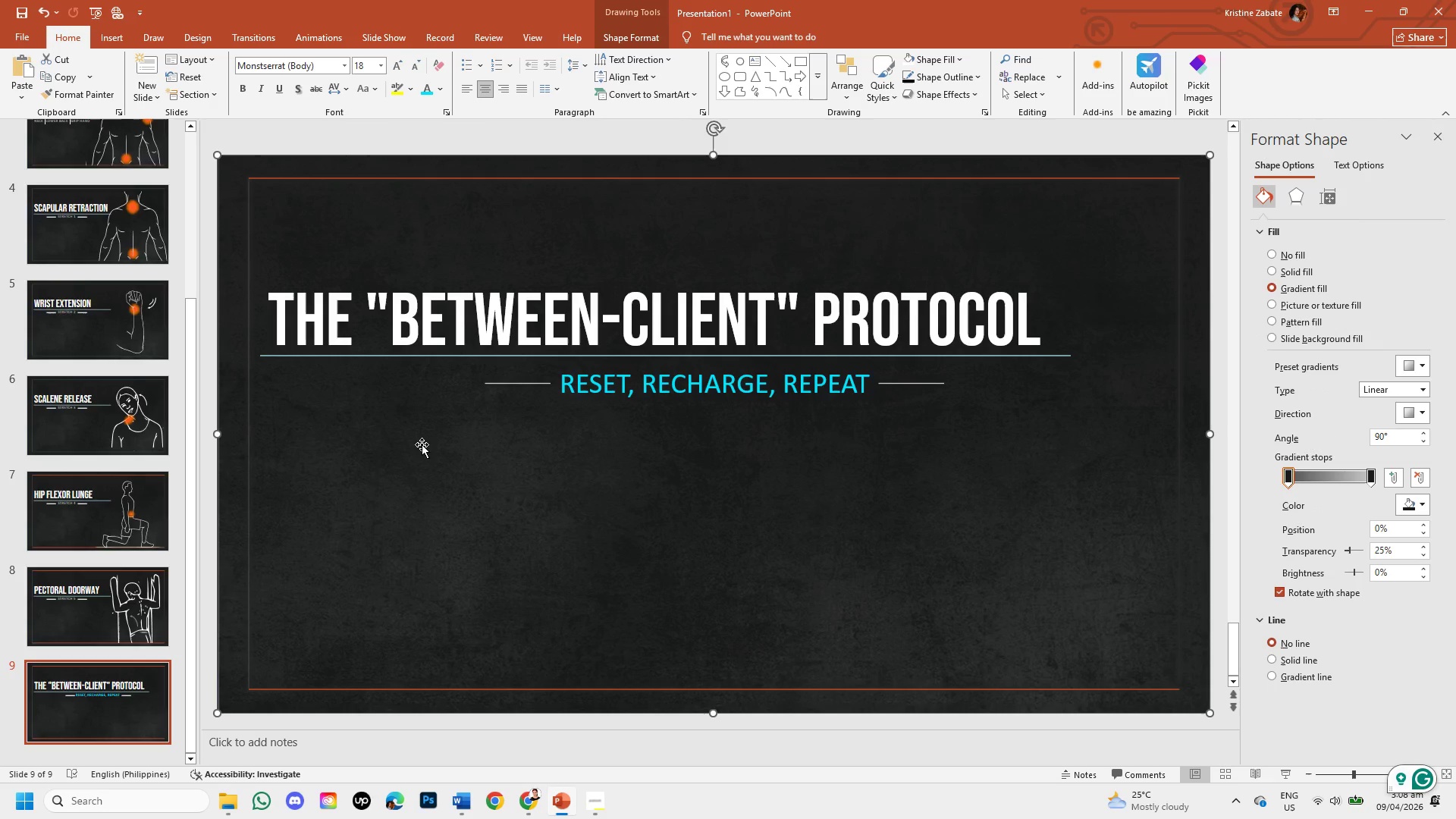 
left_click_drag(start_coordinate=[60, 598], to_coordinate=[83, 684])
 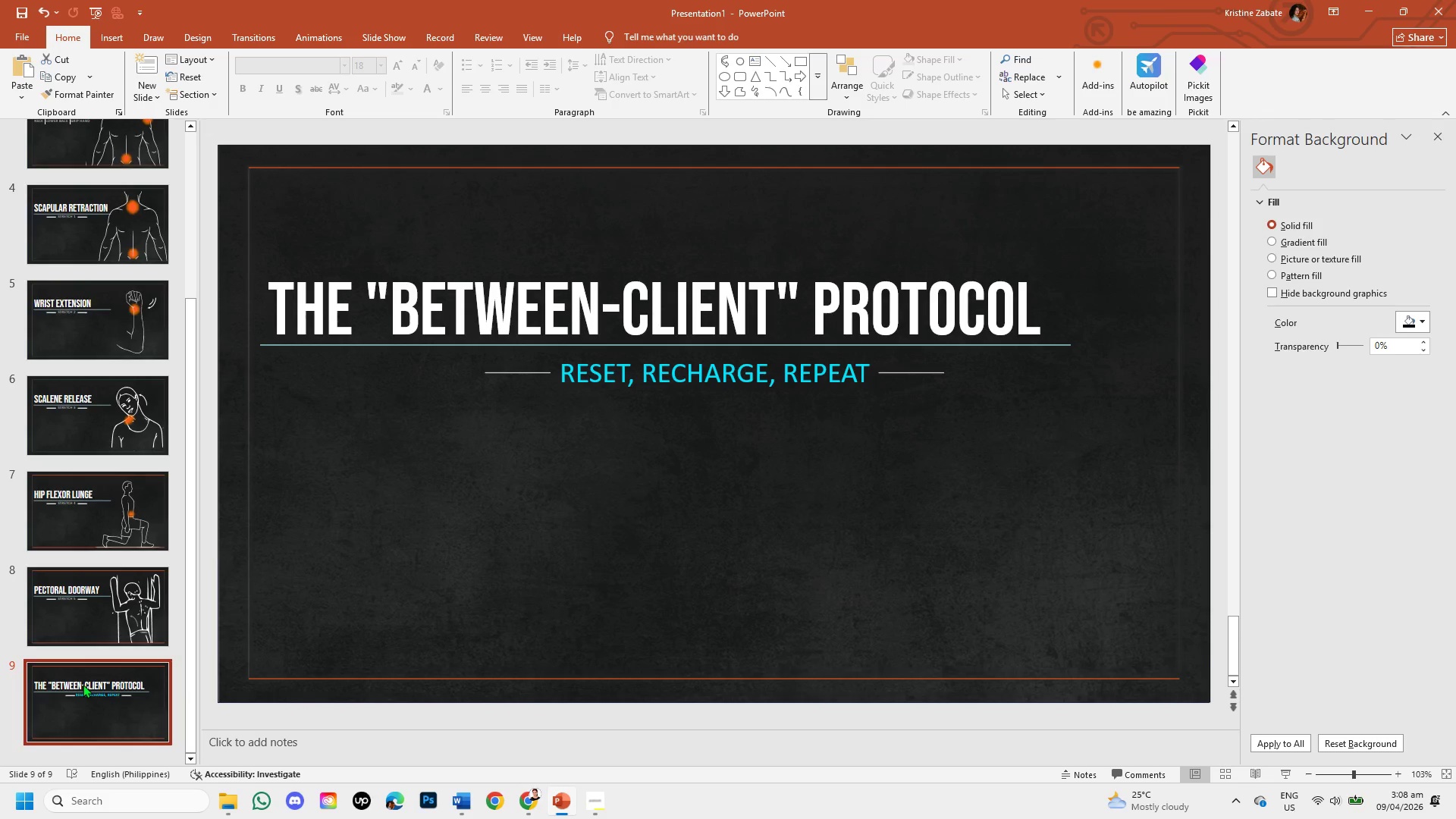 
left_click([83, 684])
 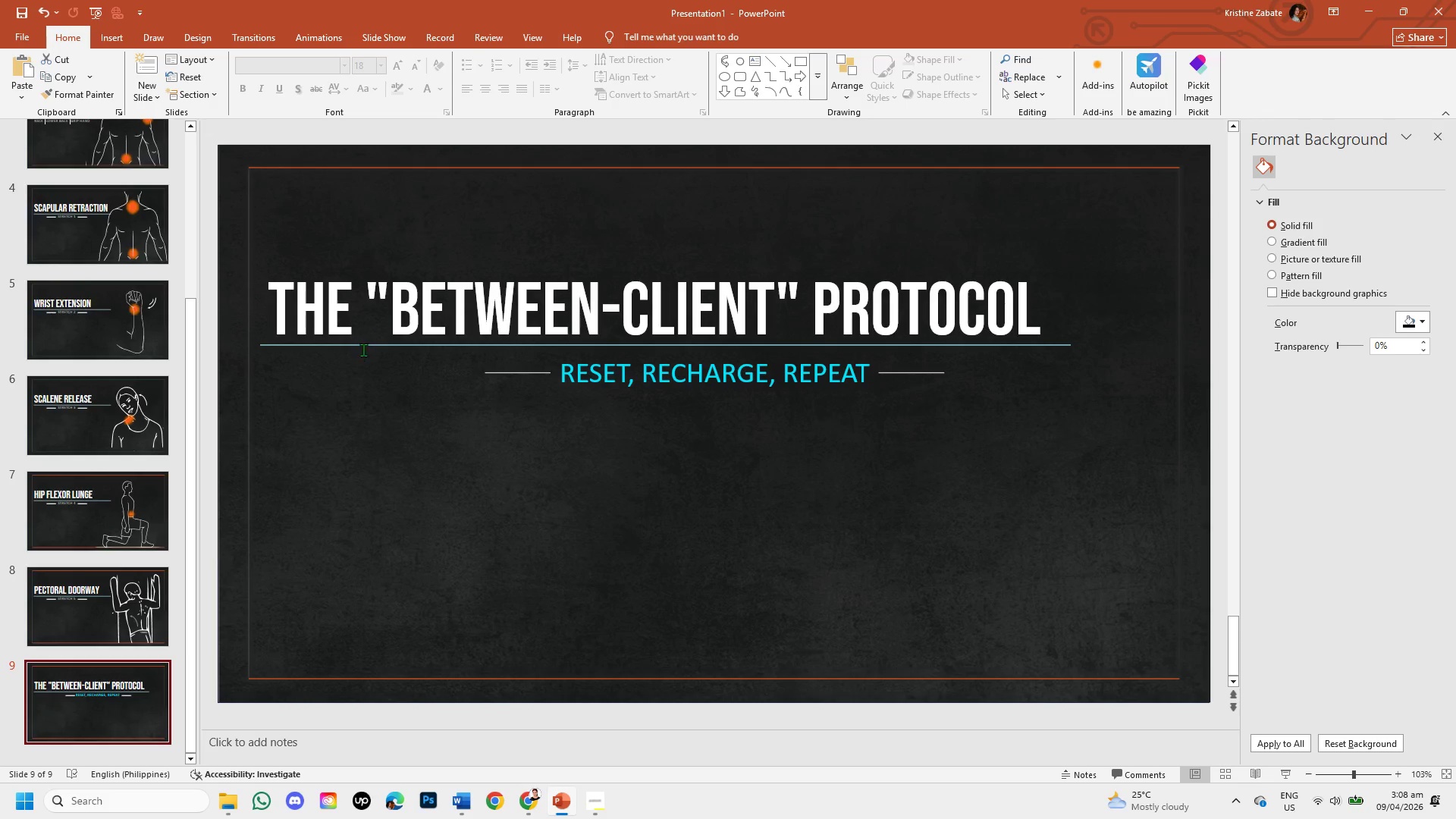 
wait(6.75)
 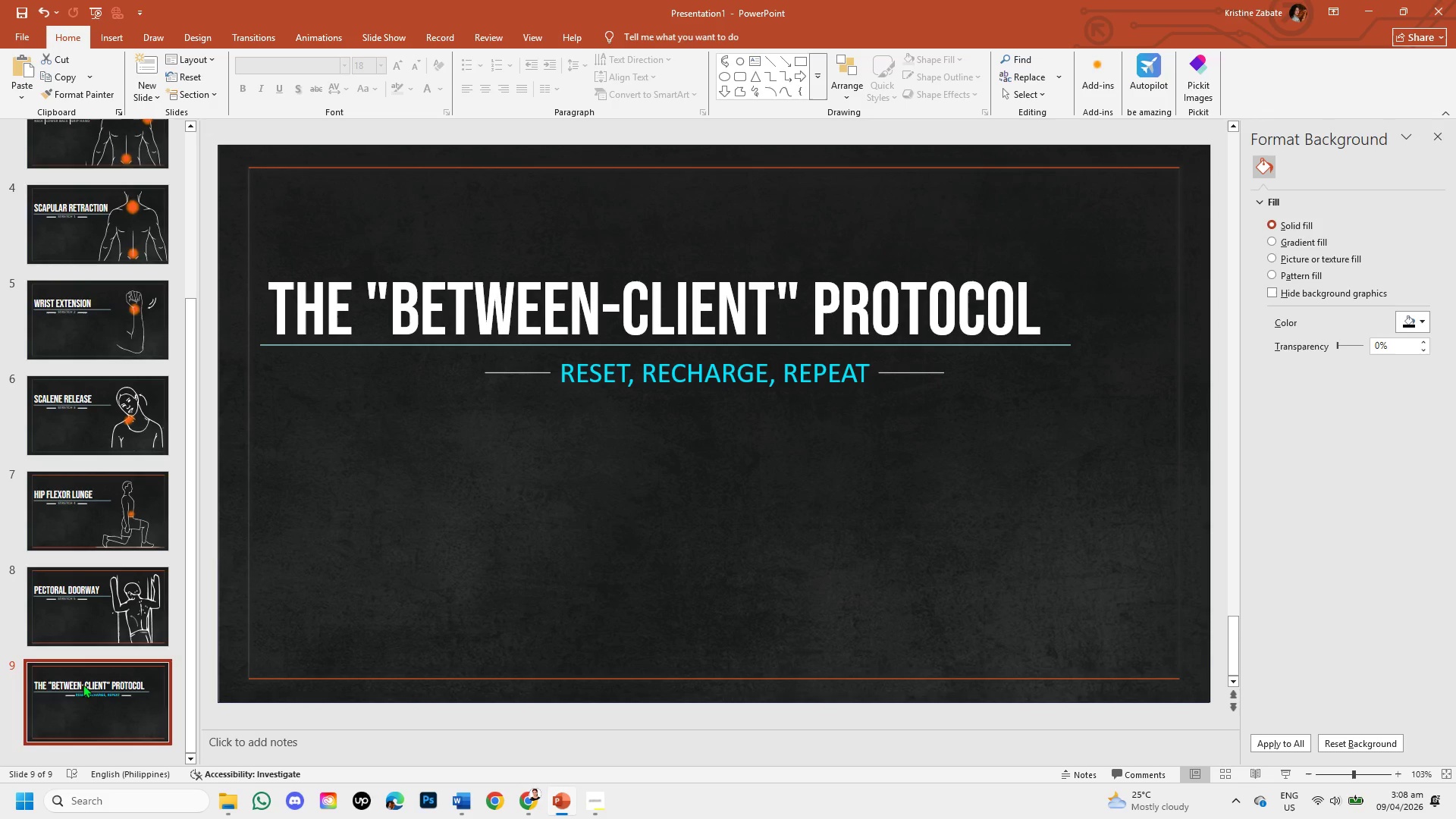 
left_click([584, 802])
 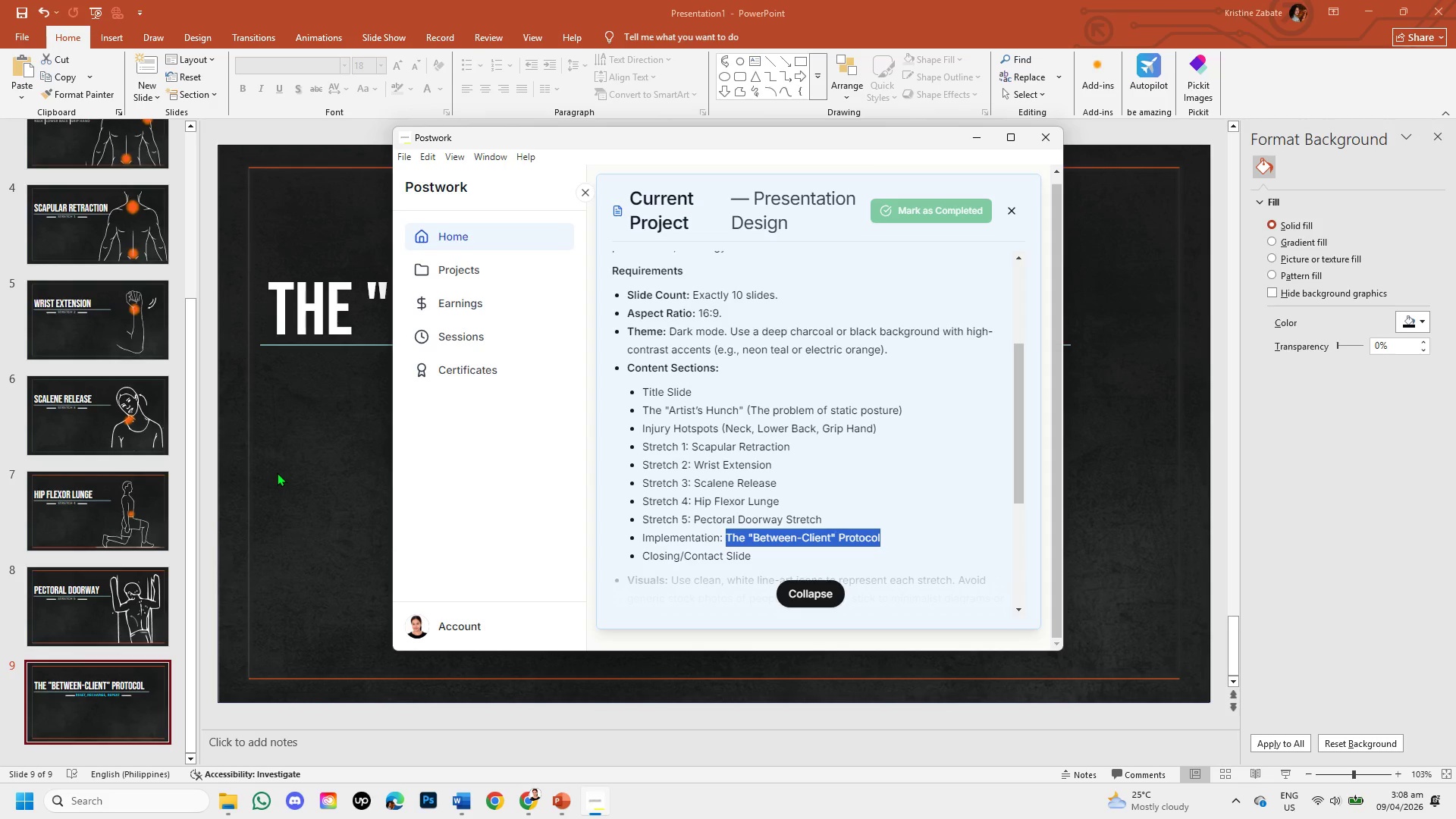 
left_click([284, 484])
 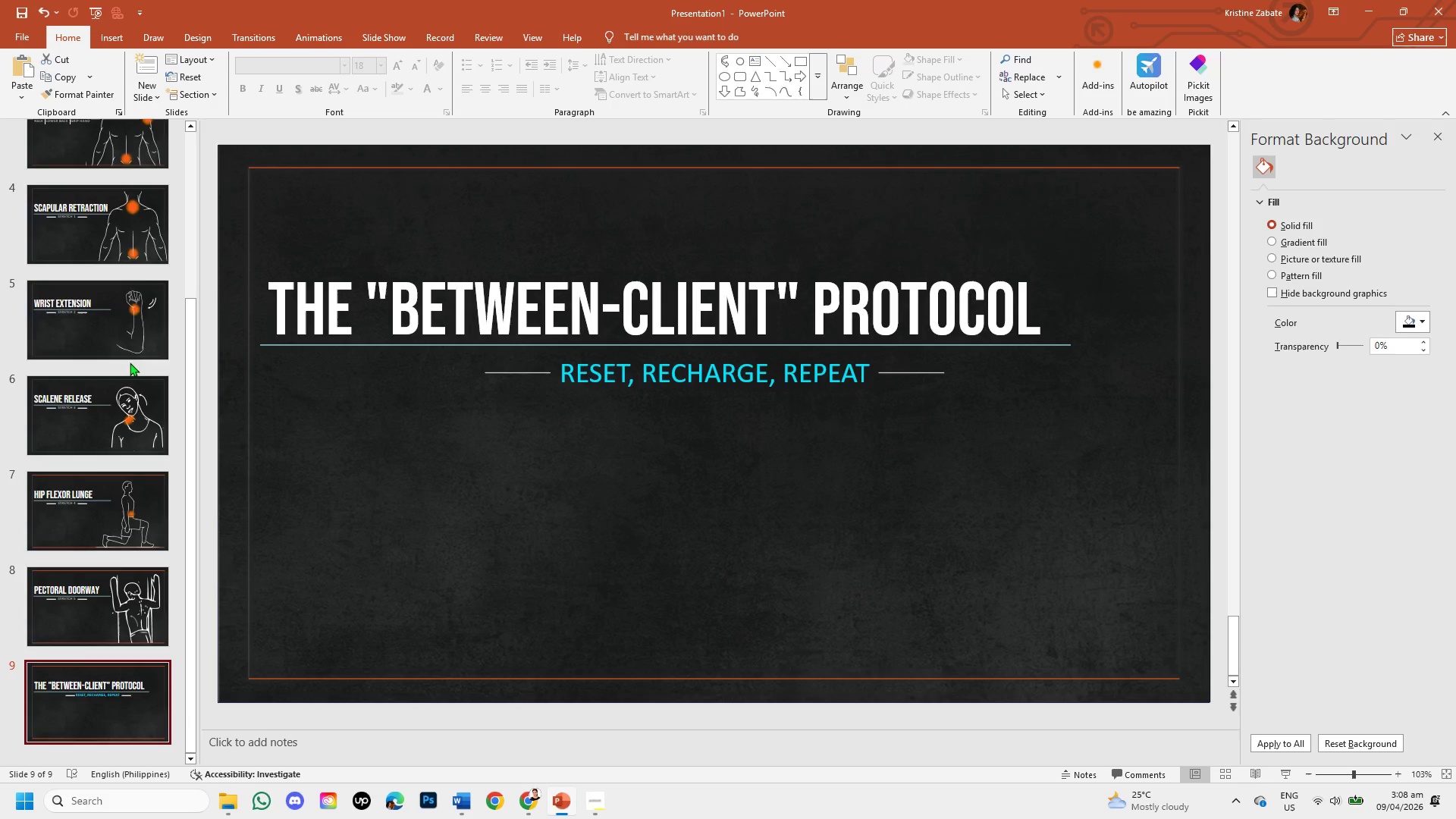 
left_click([106, 46])
 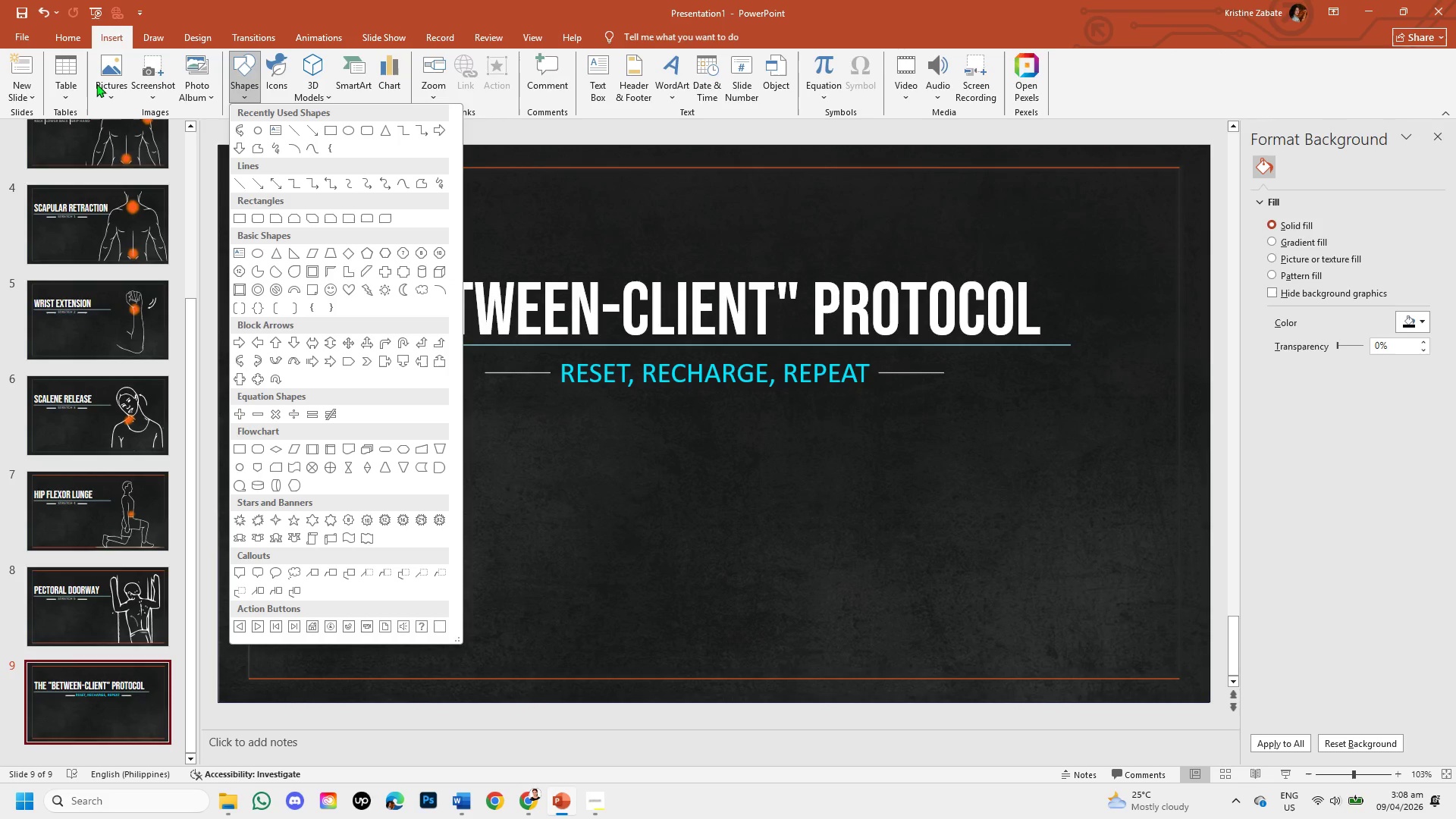 
left_click([58, 42])
 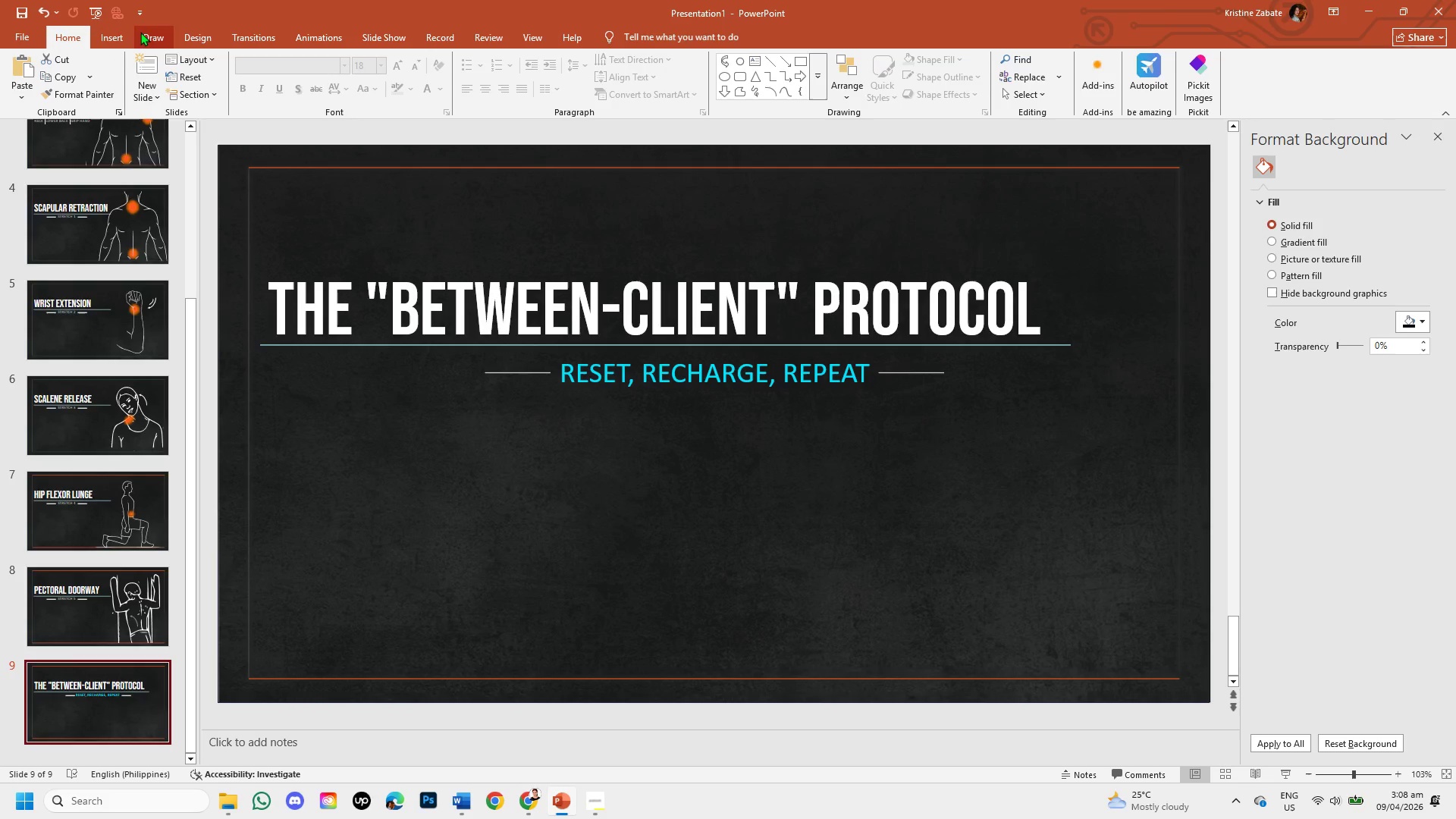 
left_click([112, 39])
 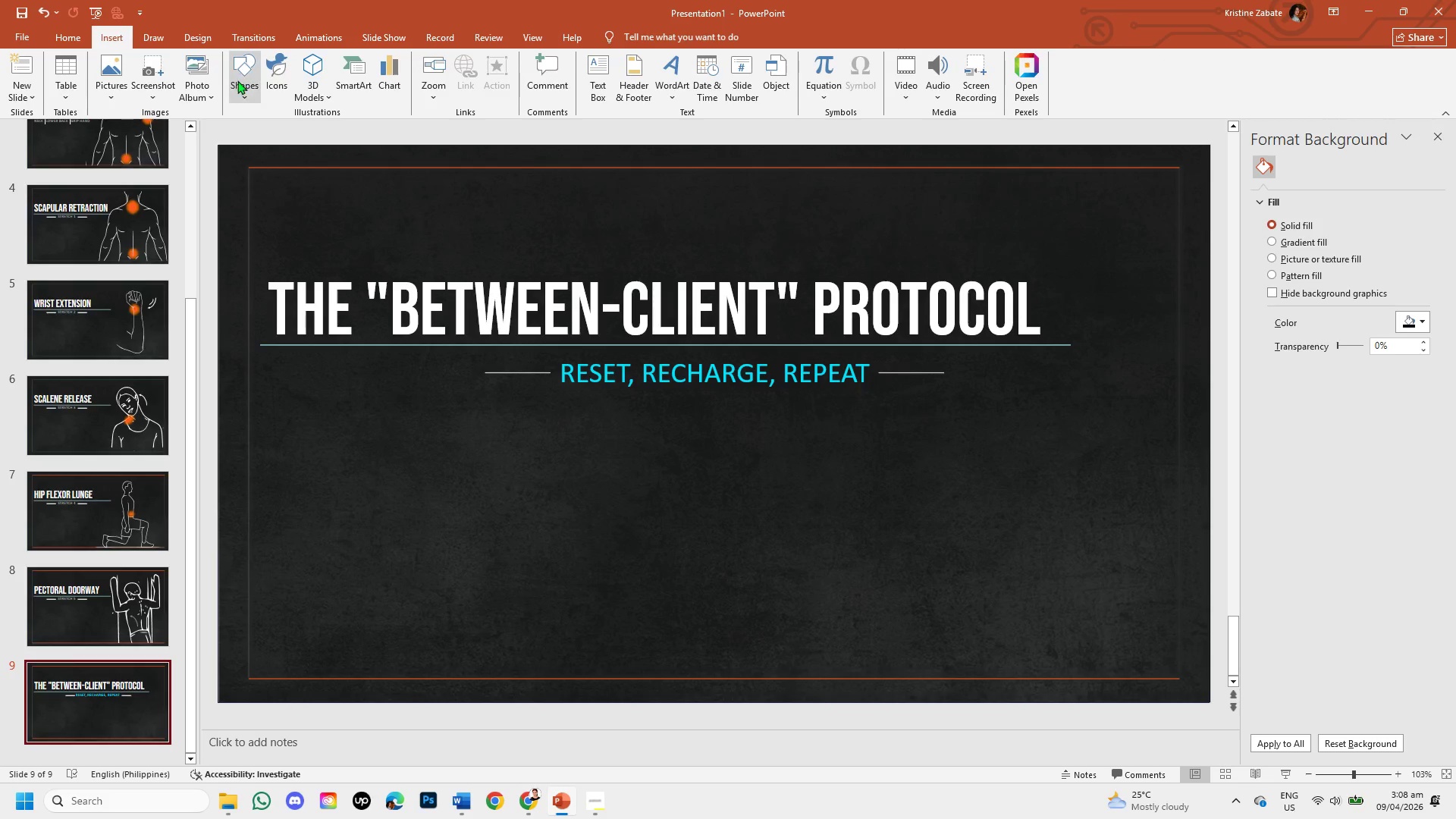 
left_click([241, 83])
 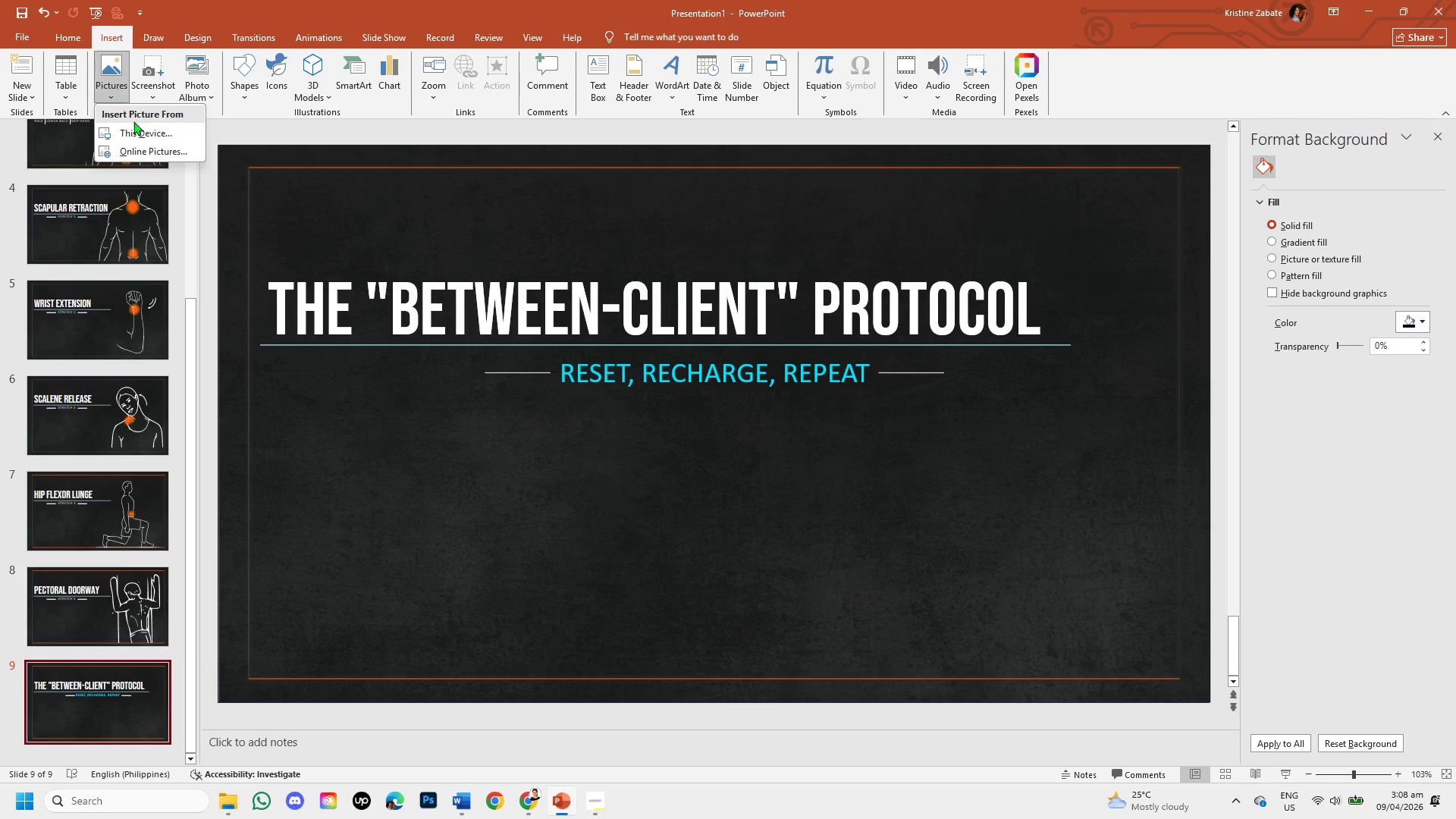 
left_click([145, 136])
 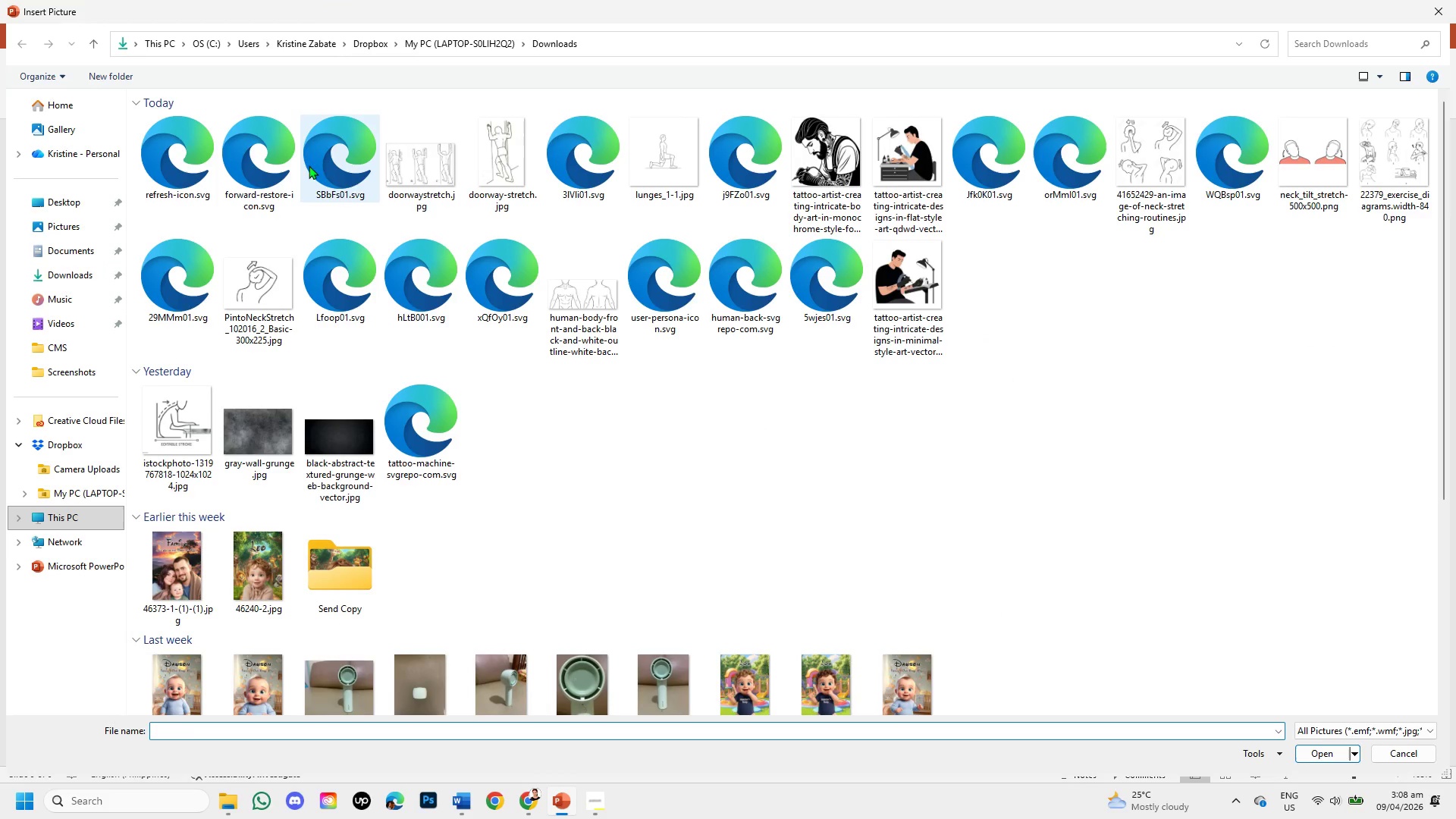 
double_click([258, 159])
 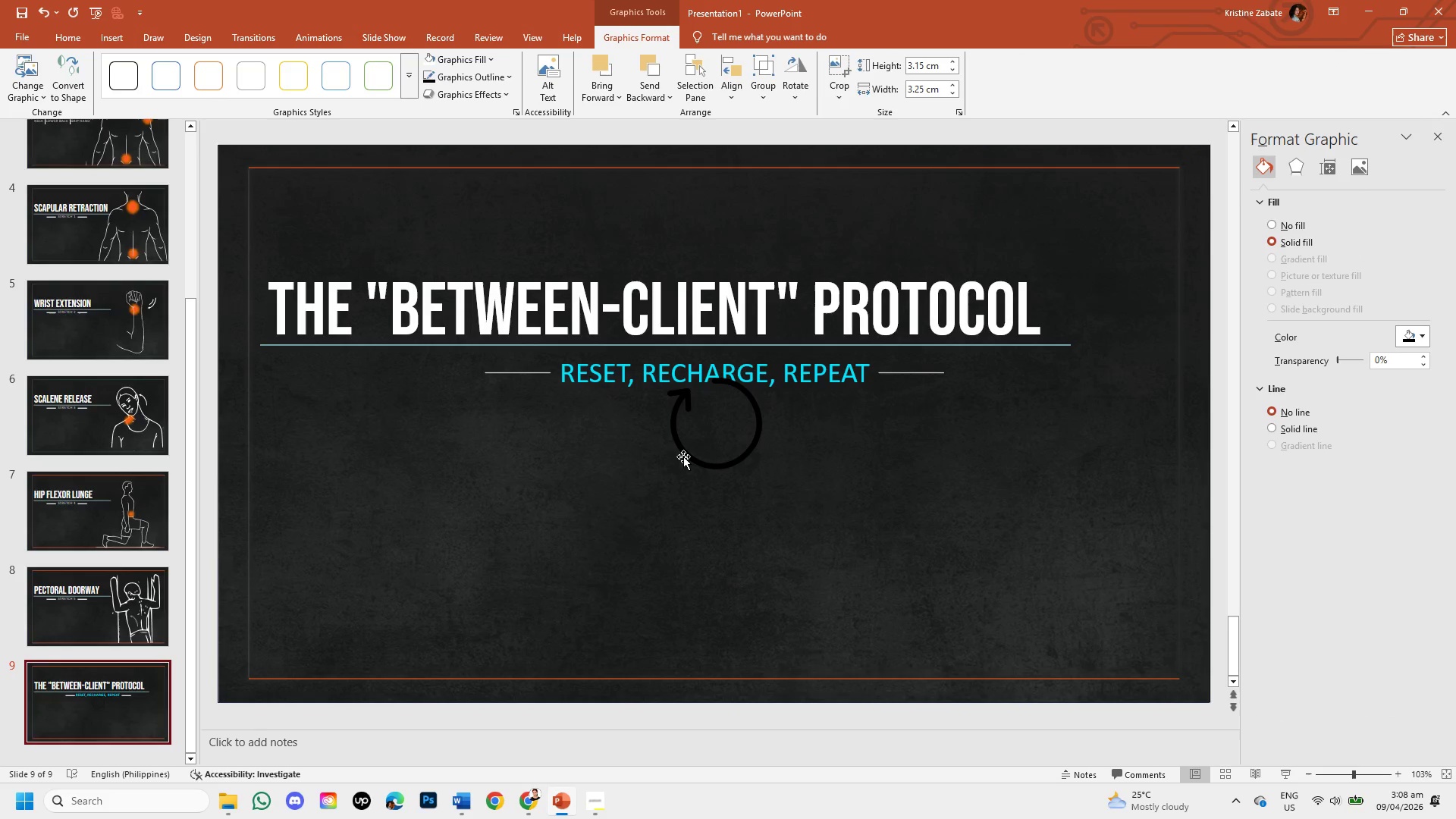 
left_click_drag(start_coordinate=[688, 457], to_coordinate=[447, 481])
 